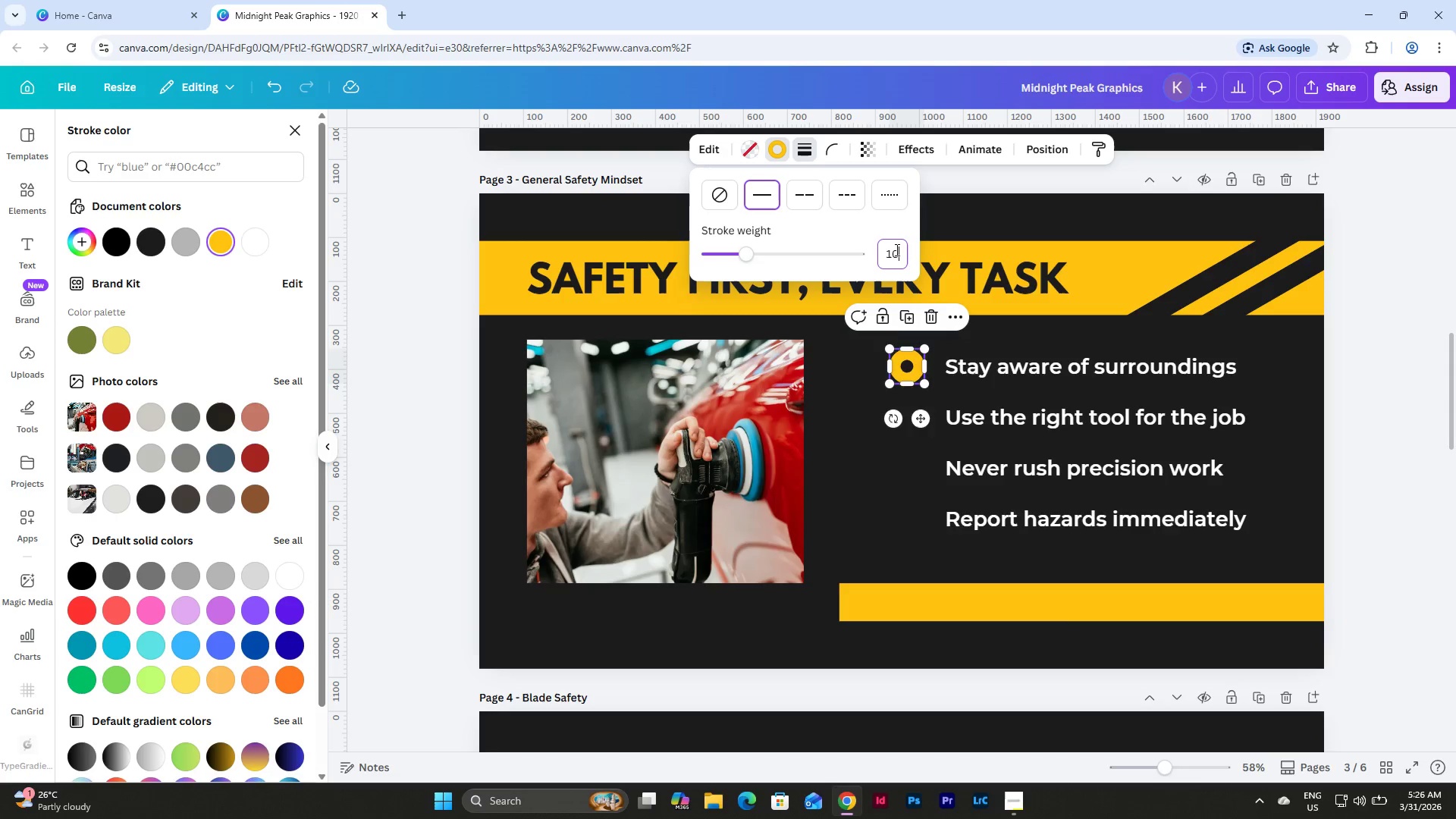 
key(NumpadEnter)
 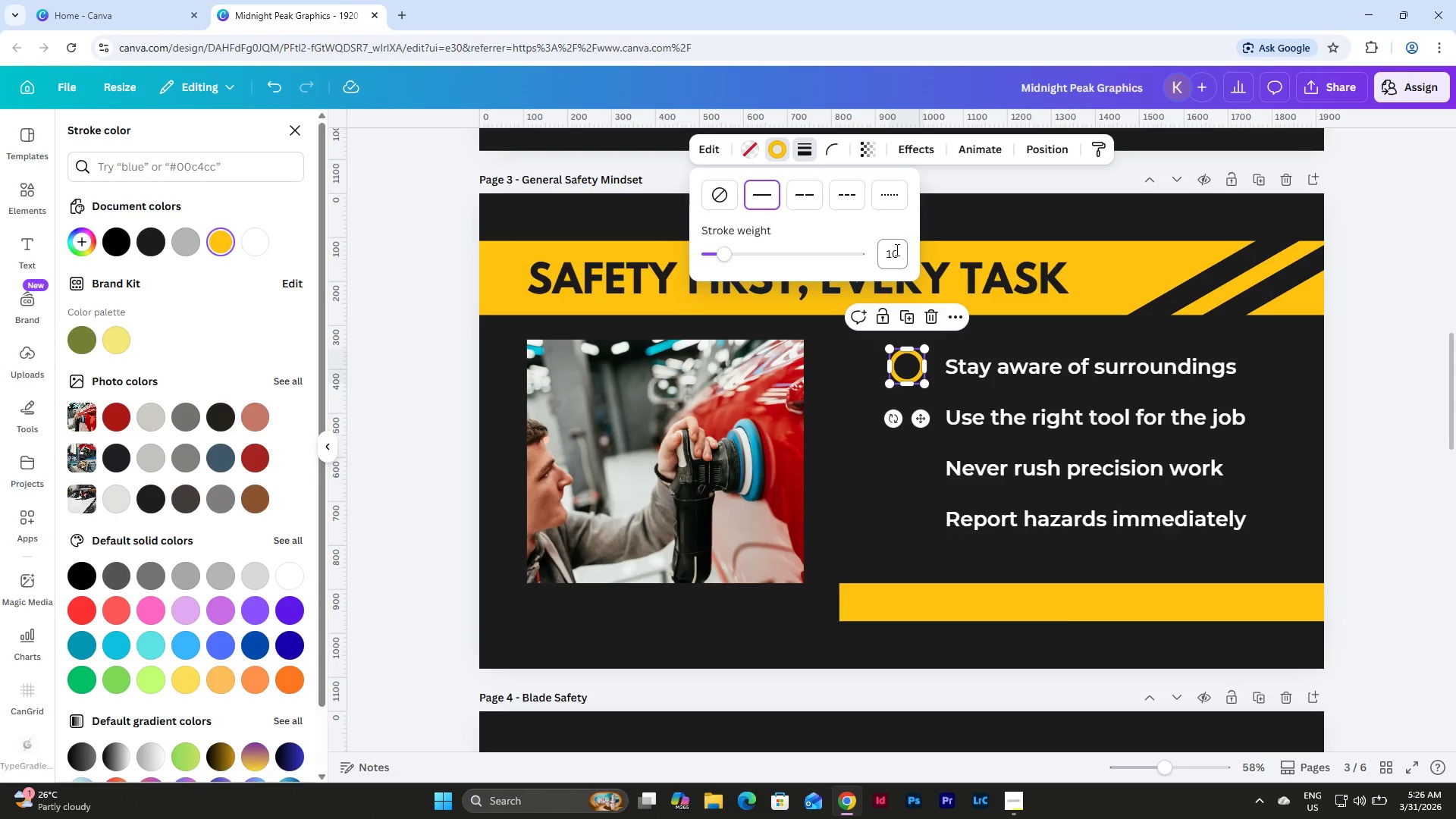 
left_click([896, 249])
 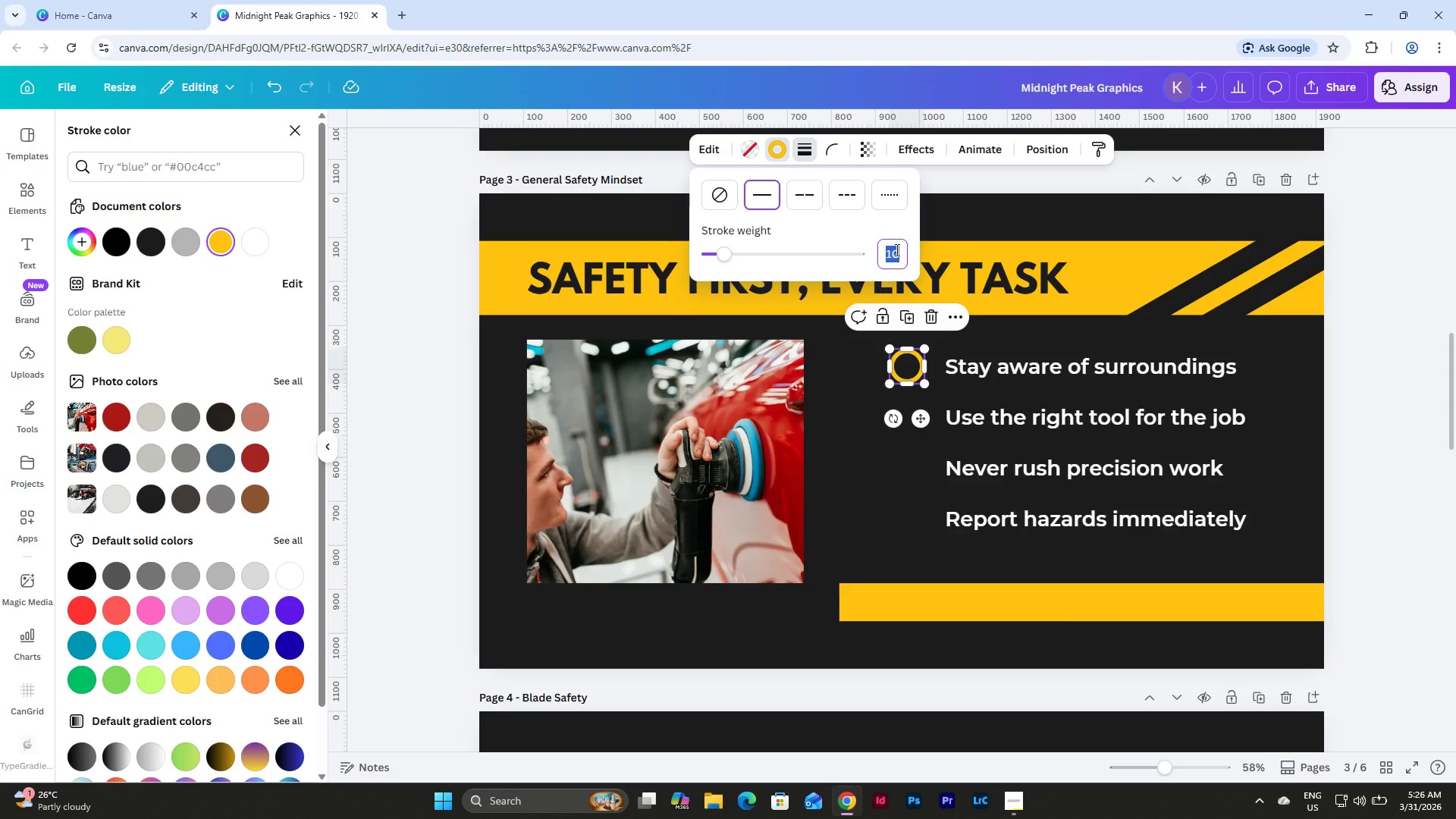 
key(Numpad1)
 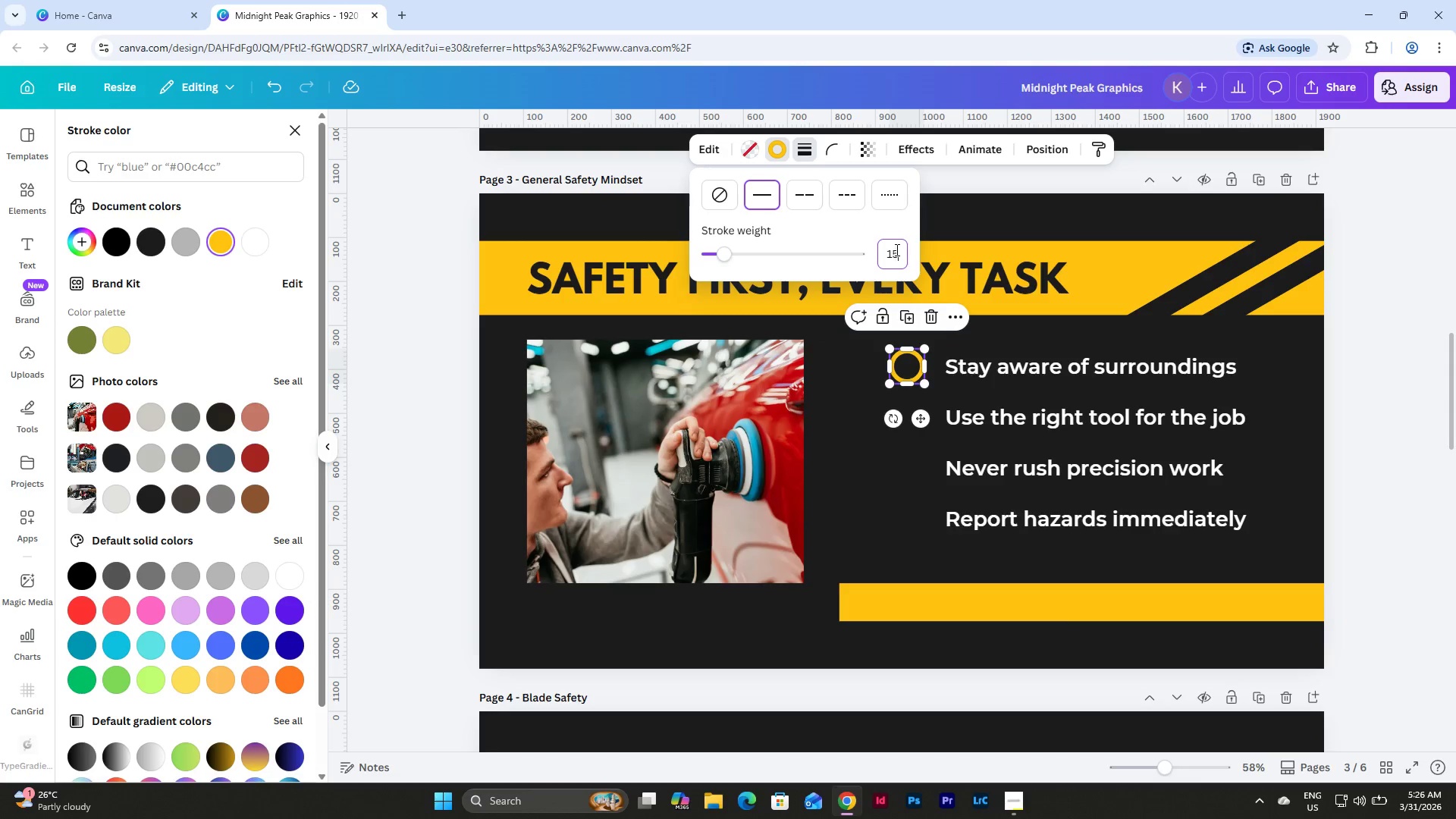 
key(Numpad5)
 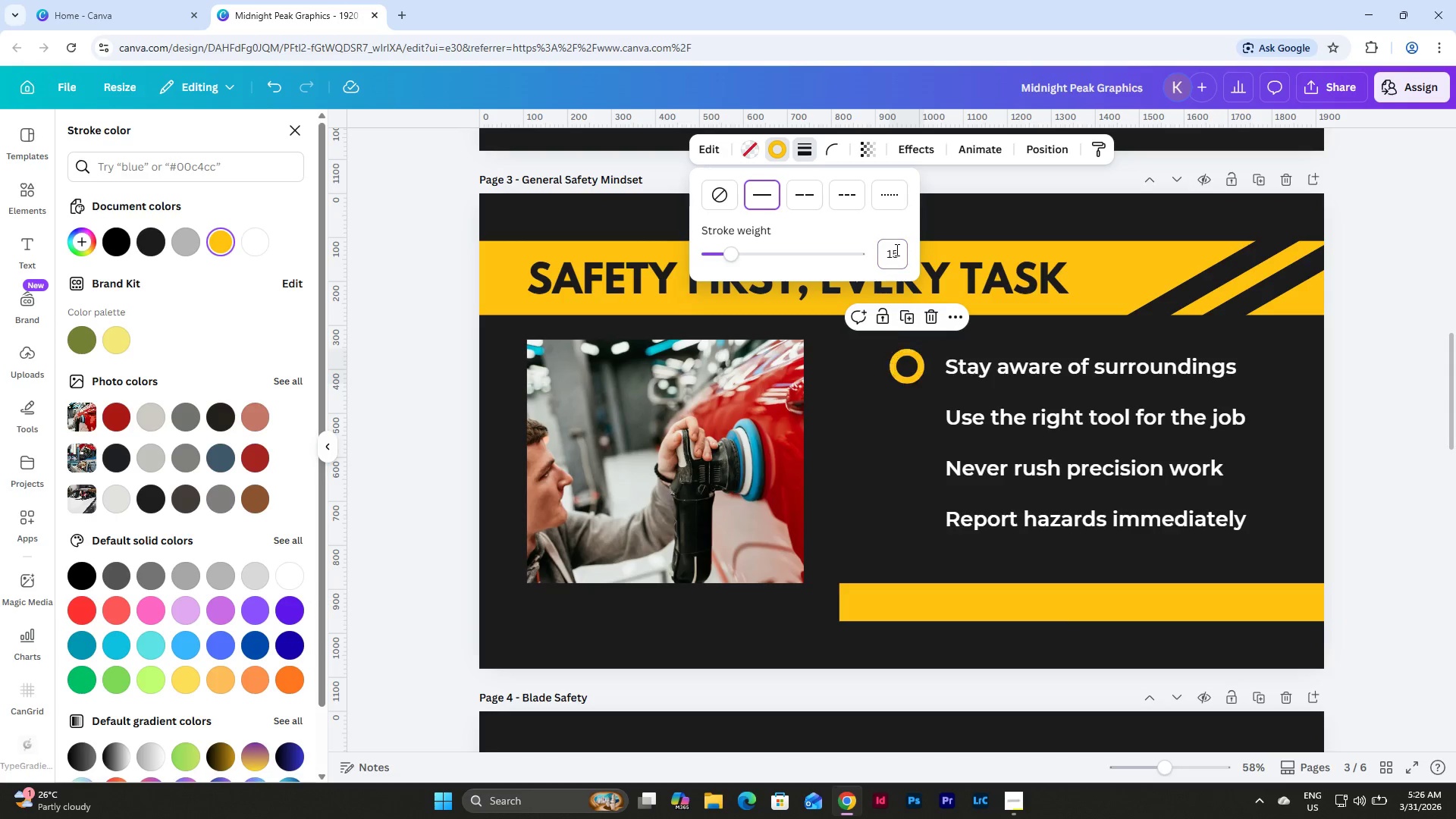 
key(NumpadEnter)
 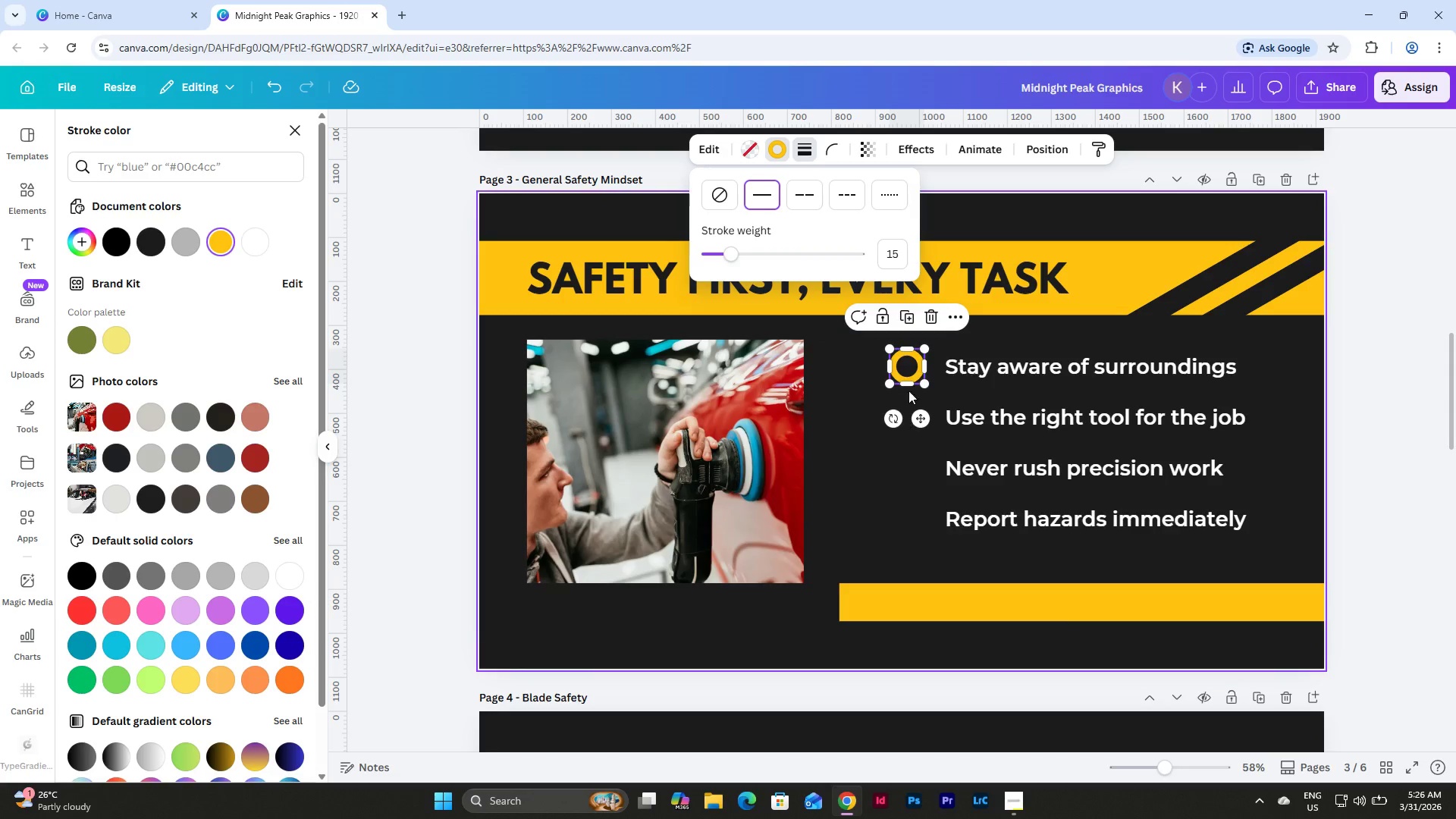 
left_click_drag(start_coordinate=[893, 347], to_coordinate=[899, 352])
 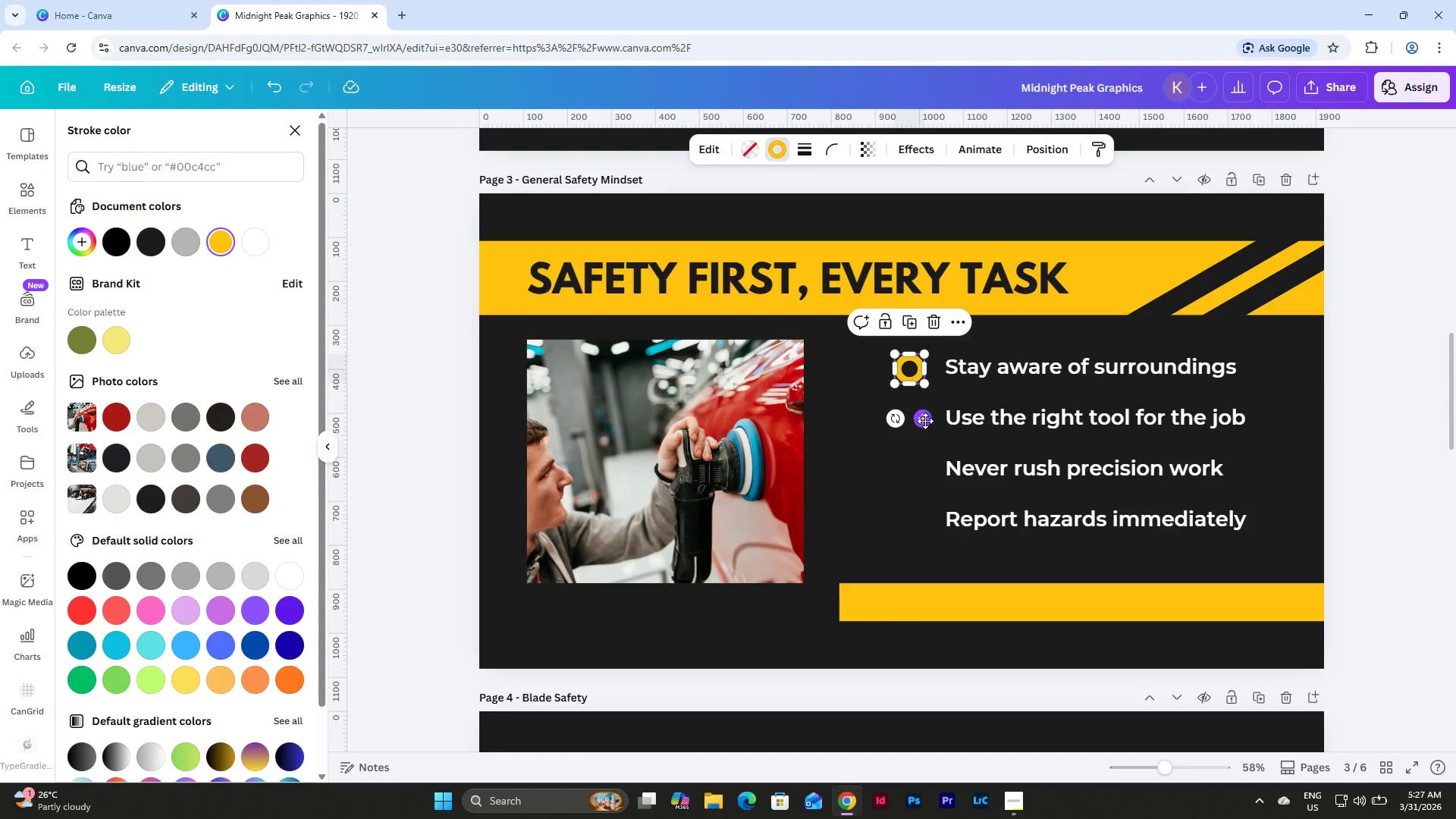 
left_click_drag(start_coordinate=[924, 421], to_coordinate=[920, 419])
 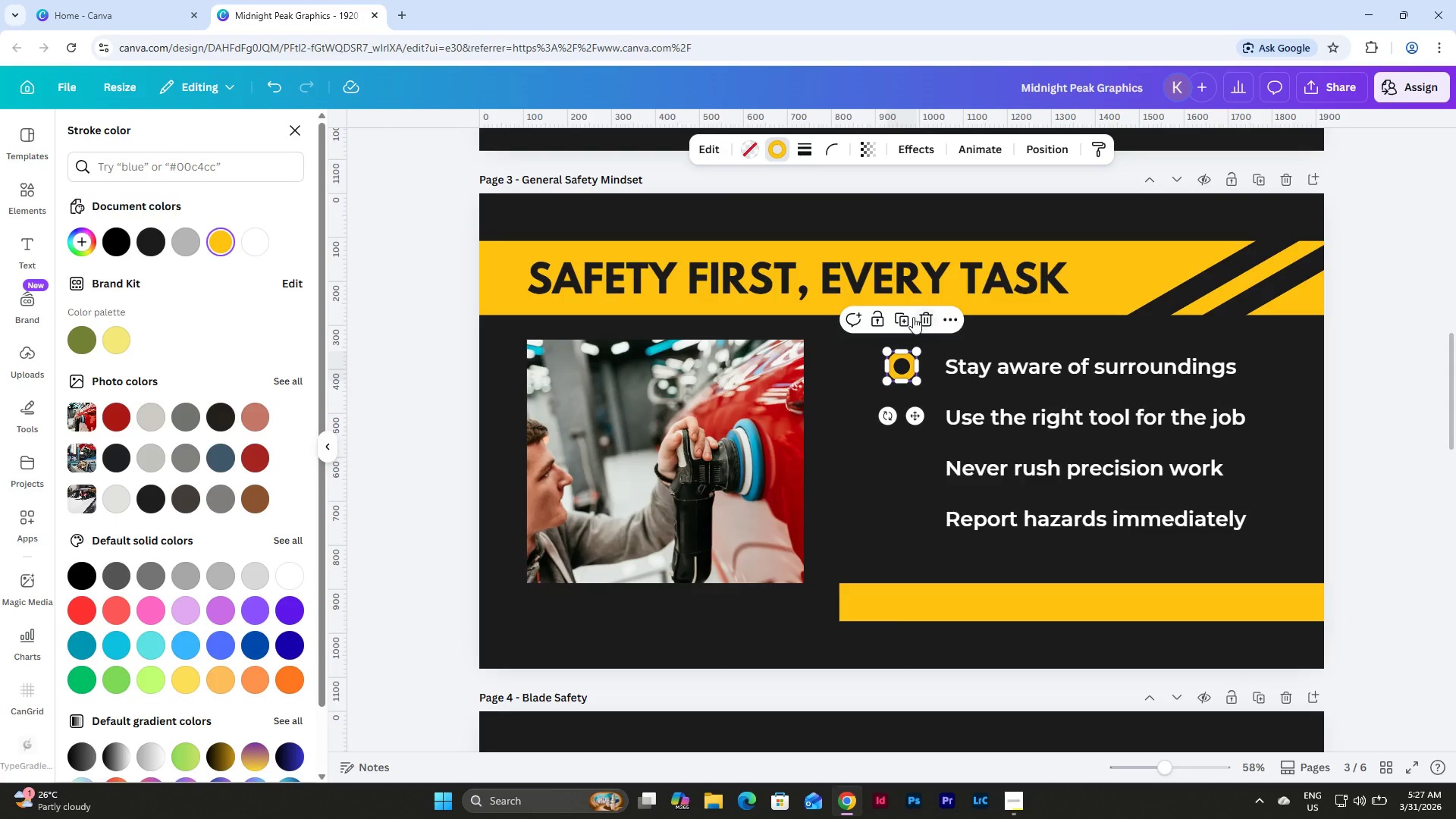 
left_click([905, 314])
 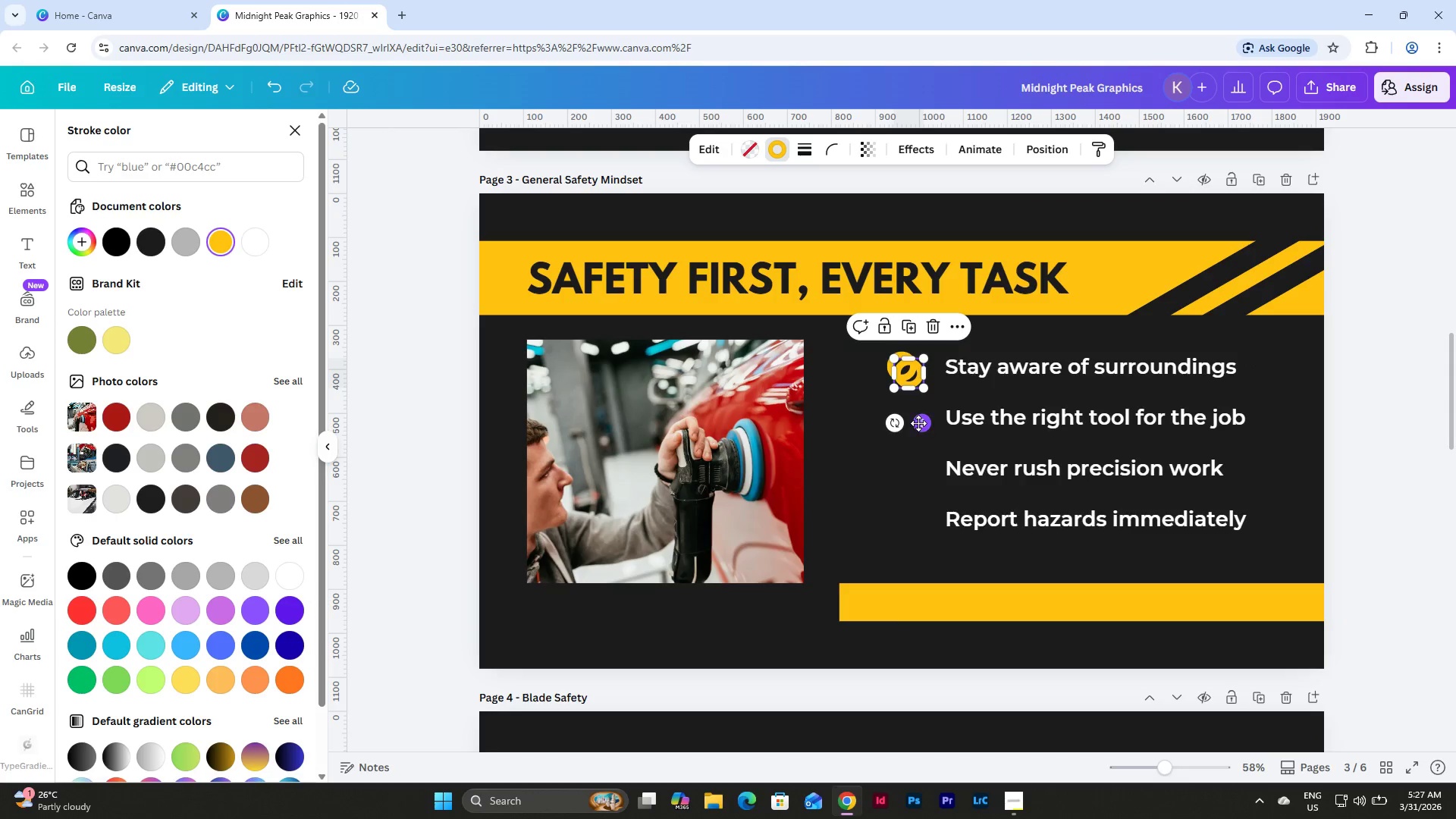 
left_click_drag(start_coordinate=[918, 425], to_coordinate=[915, 470])
 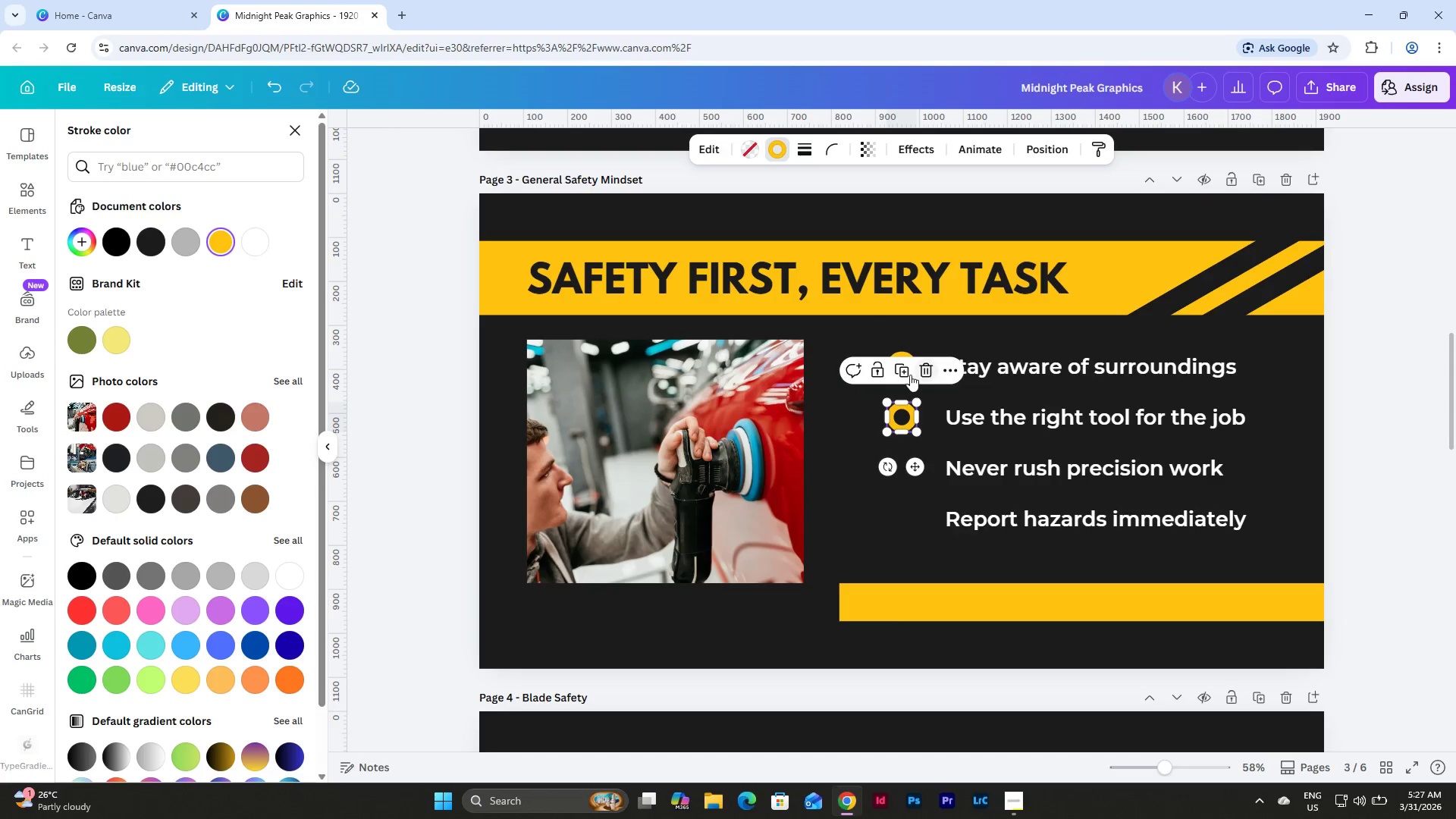 
left_click([904, 369])
 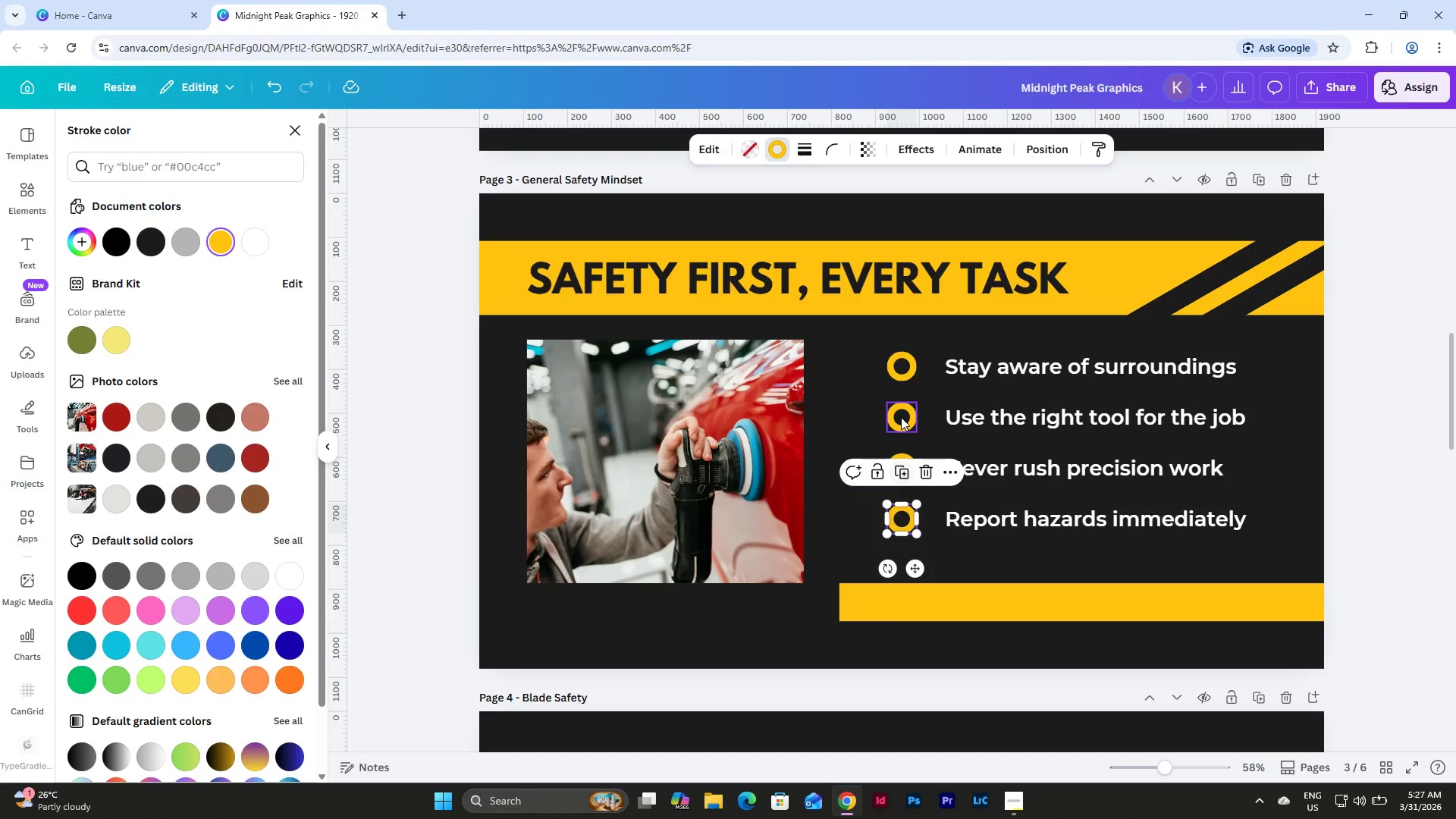 
left_click([1310, 446])
 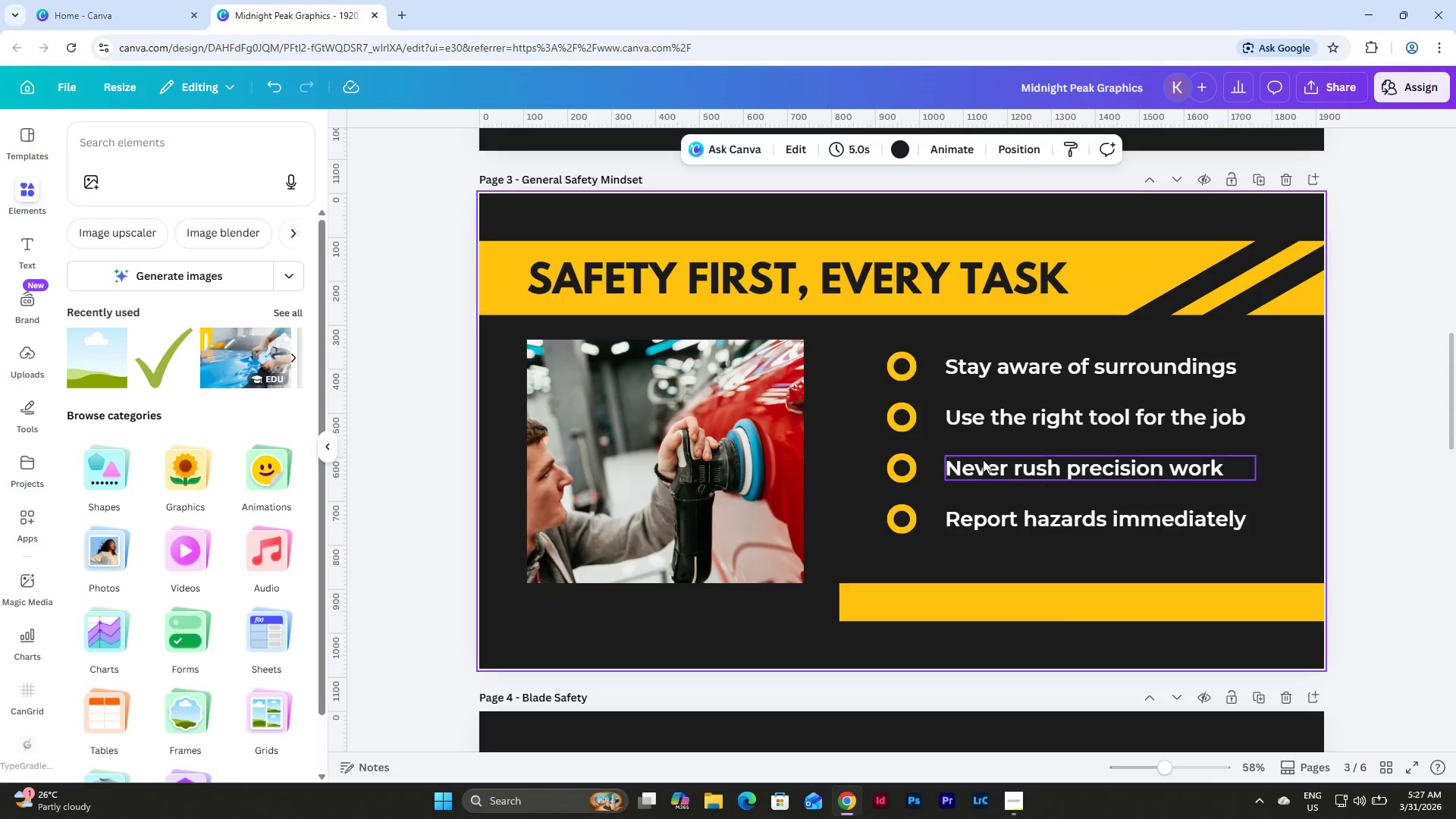 
left_click([899, 419])
 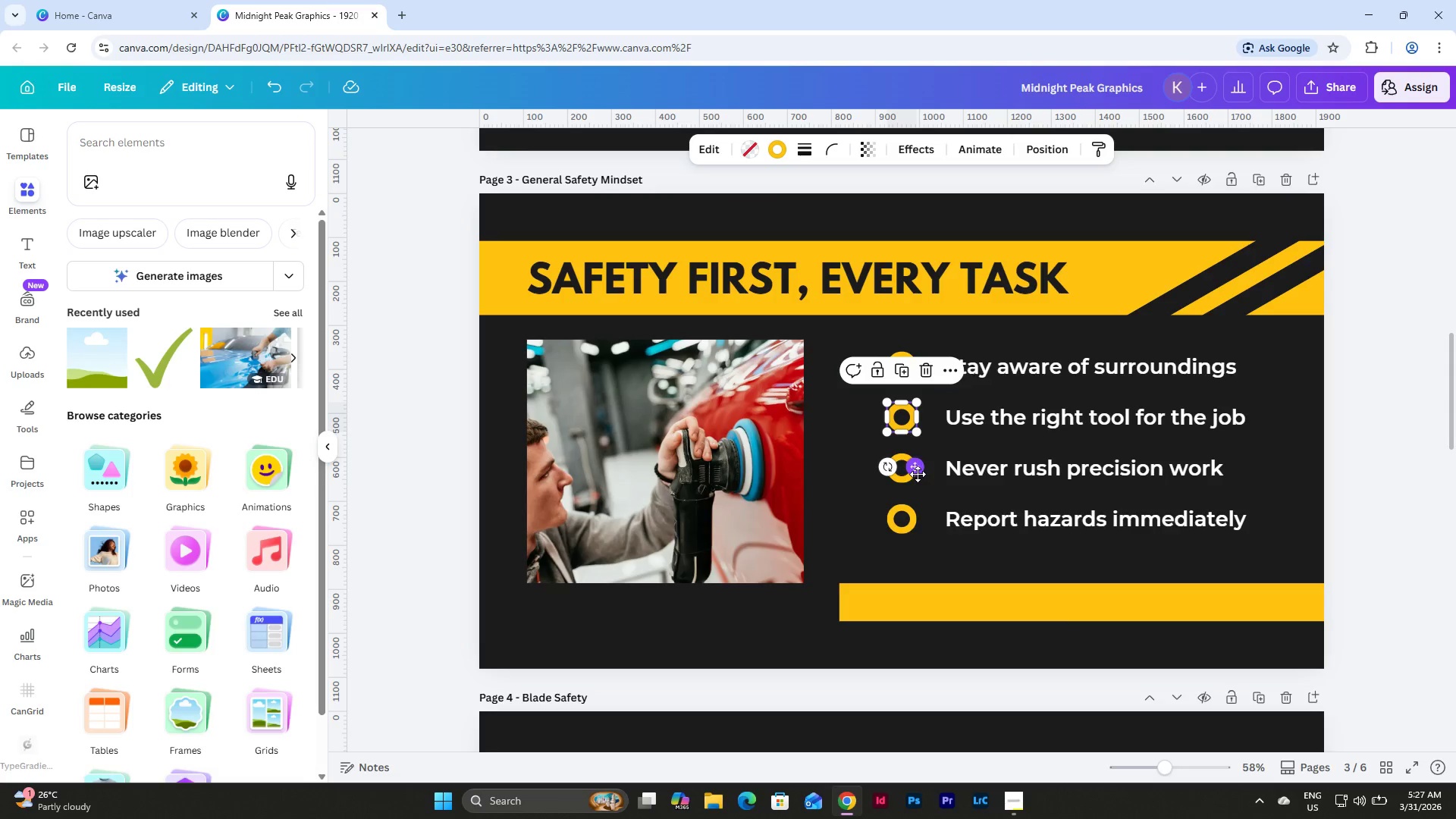 
left_click_drag(start_coordinate=[918, 473], to_coordinate=[921, 473])
 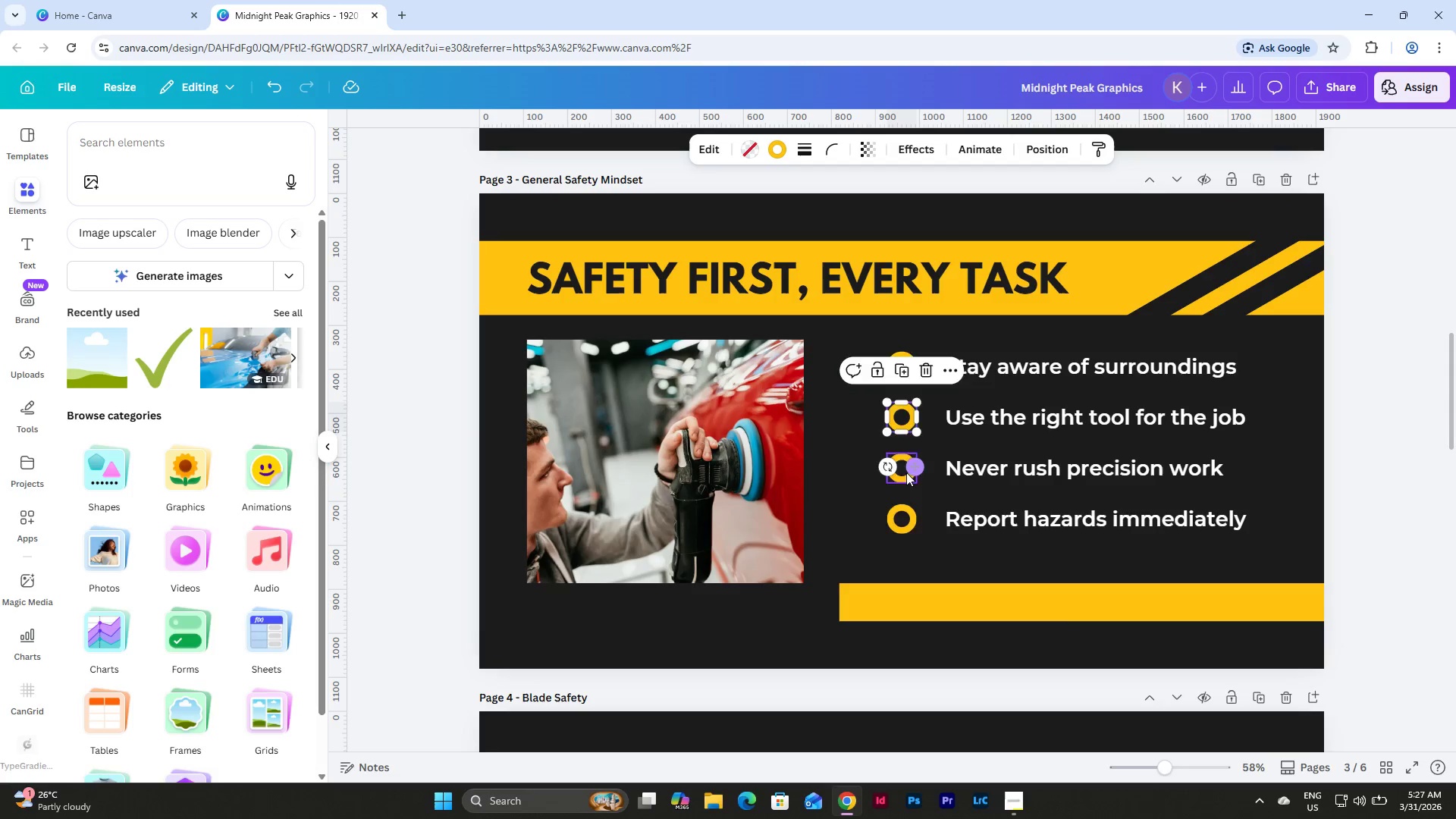 
left_click([906, 472])
 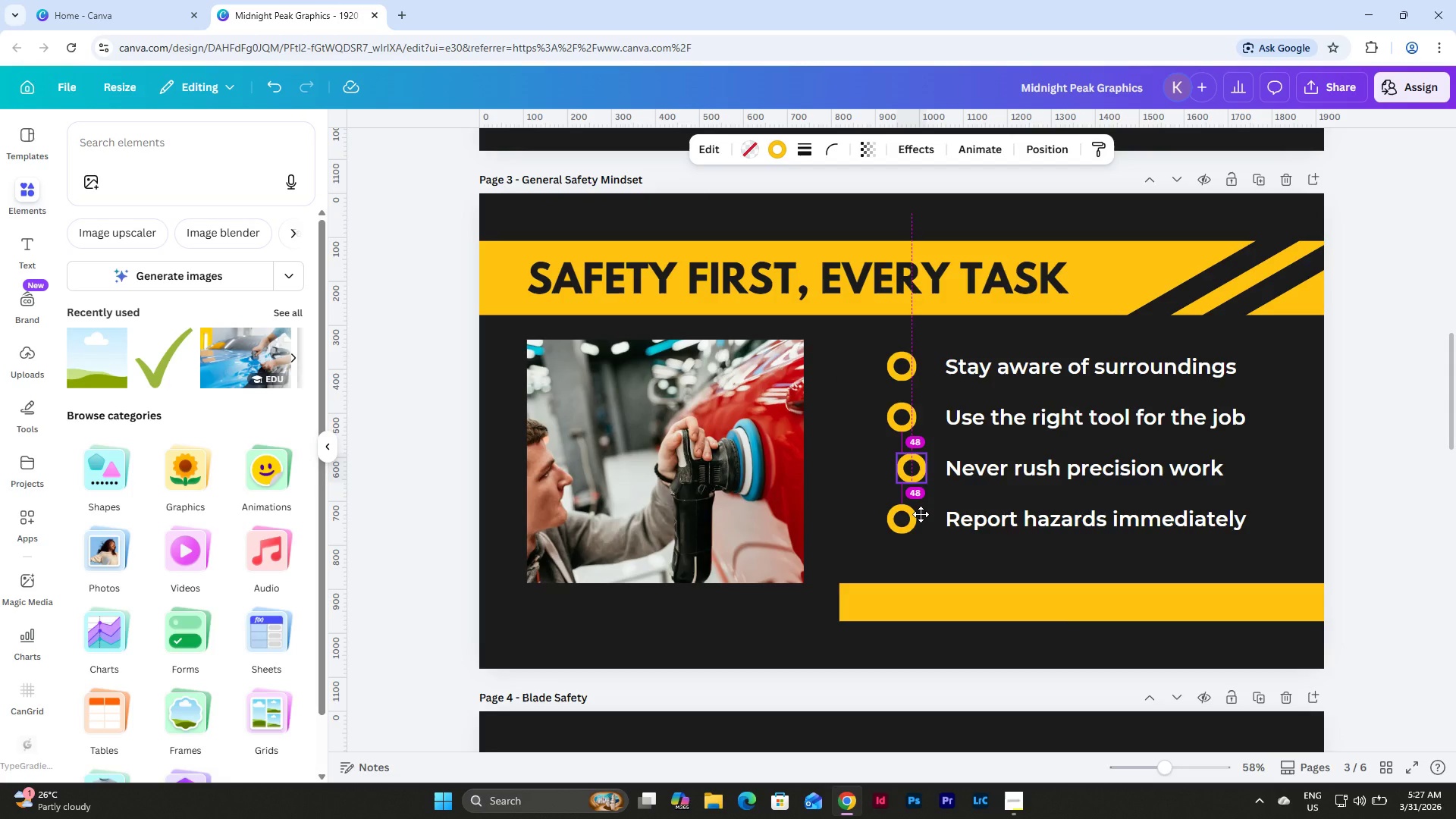 
wait(9.11)
 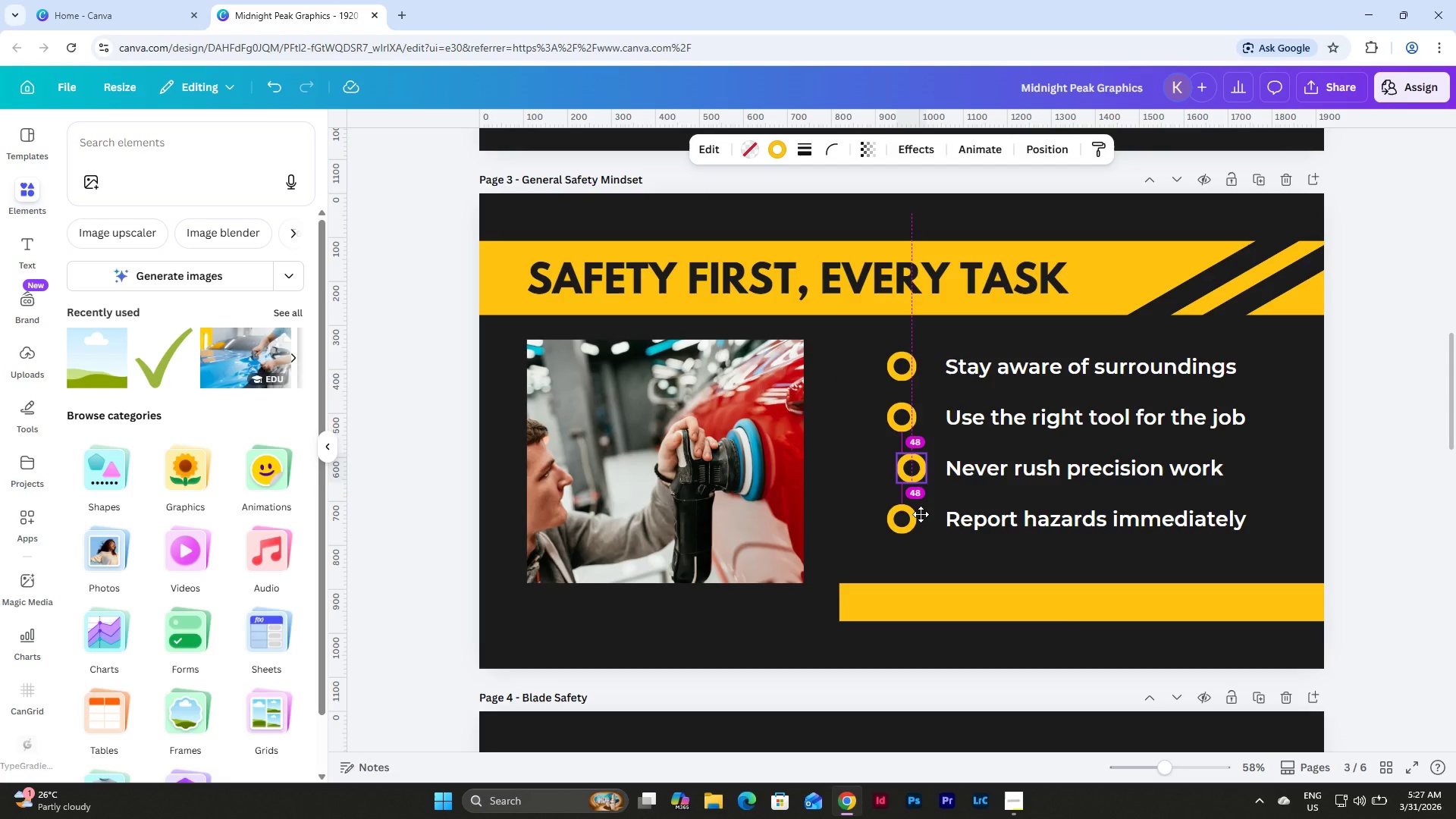 
left_click([972, 474])
 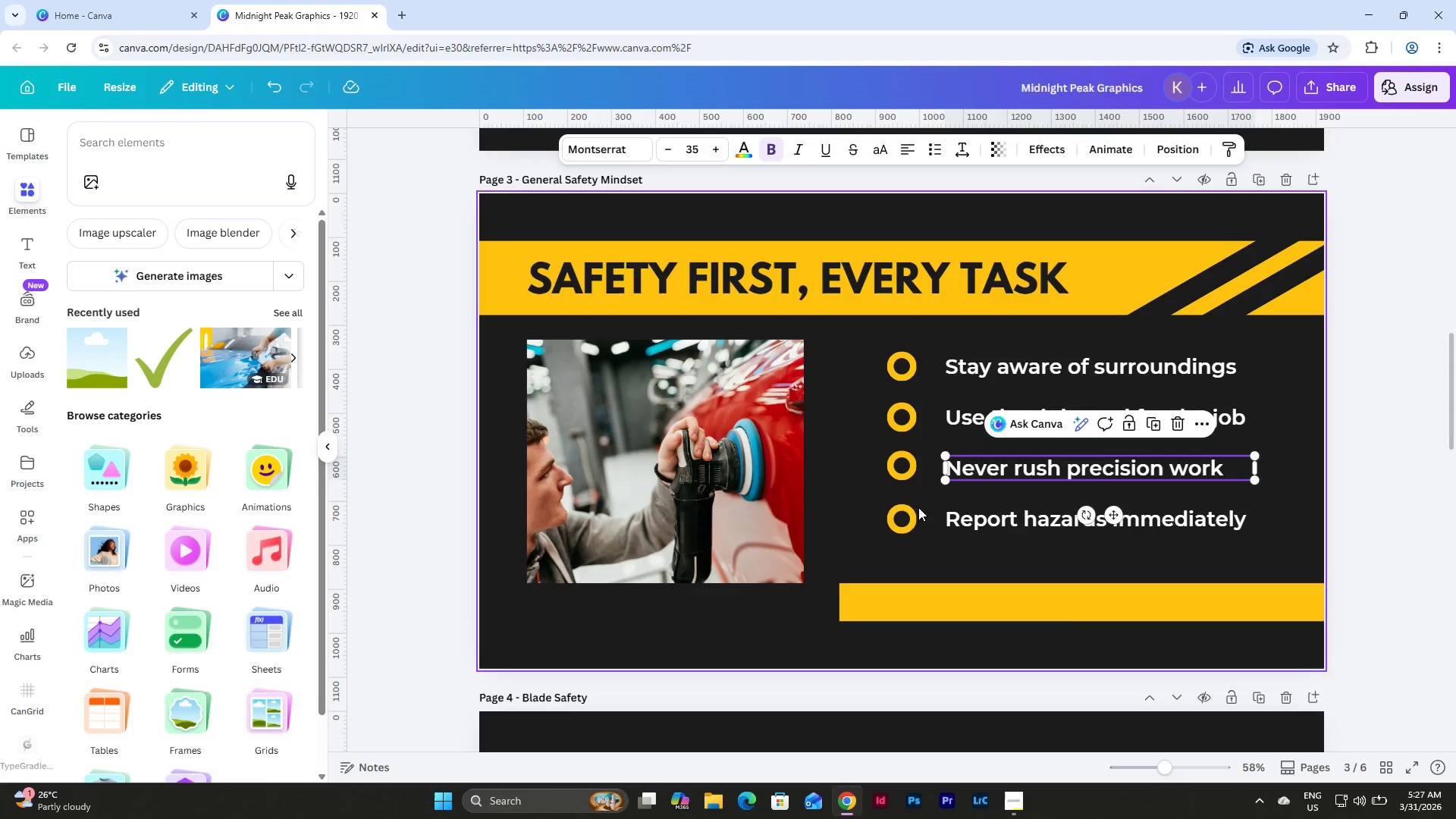 
left_click([897, 522])
 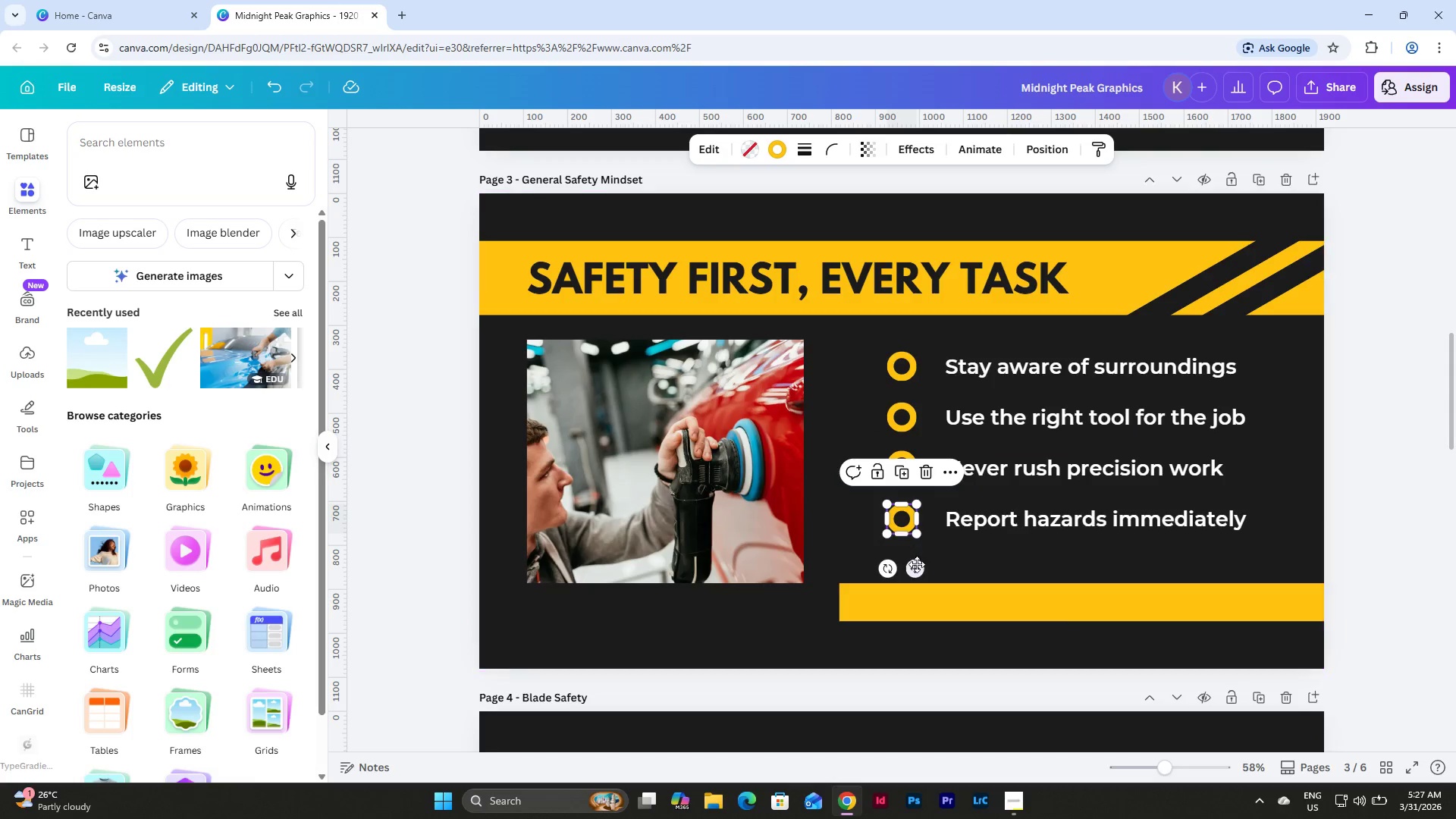 
left_click_drag(start_coordinate=[917, 570], to_coordinate=[927, 568])
 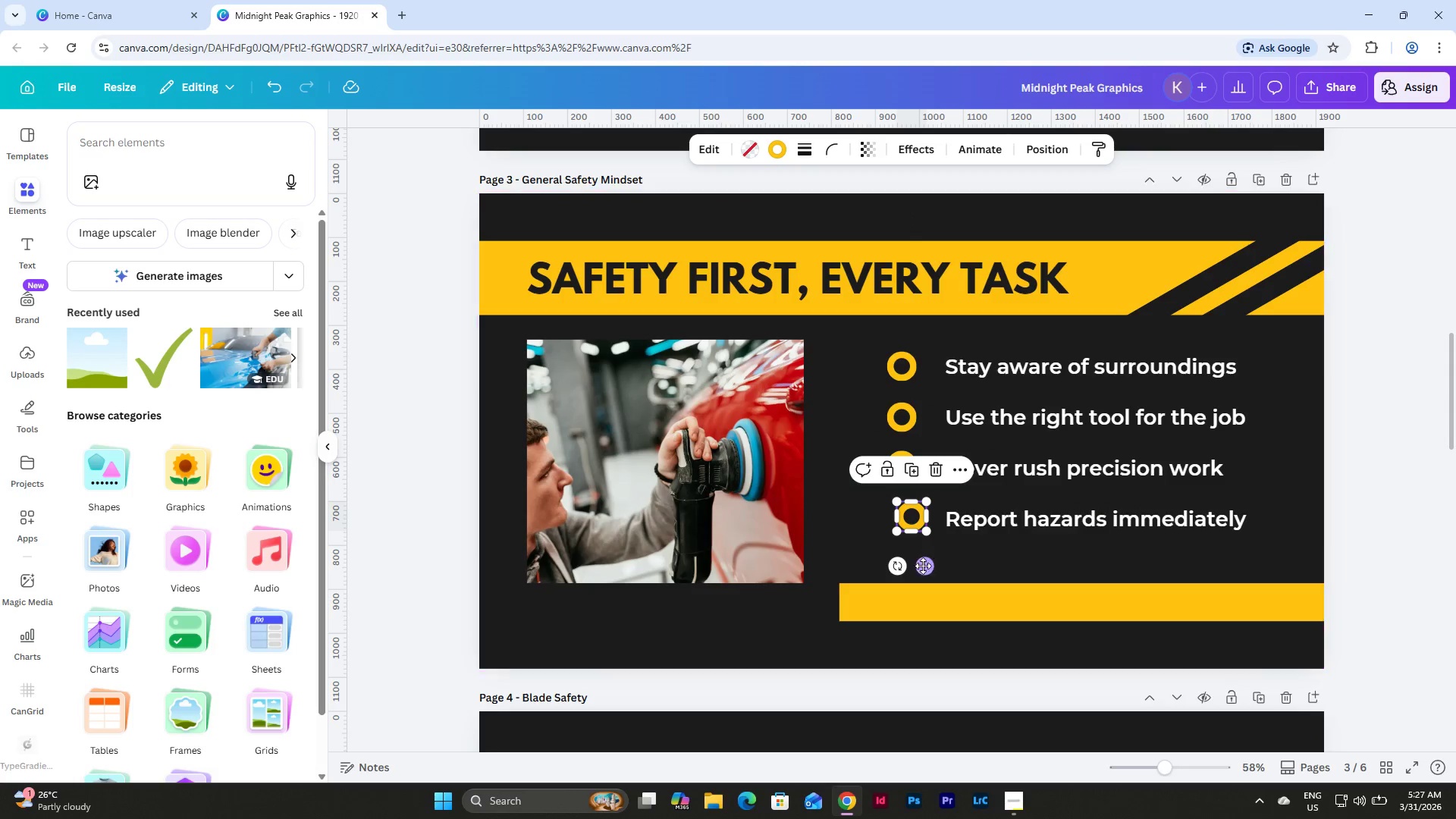 
left_click_drag(start_coordinate=[921, 572], to_coordinate=[916, 573])
 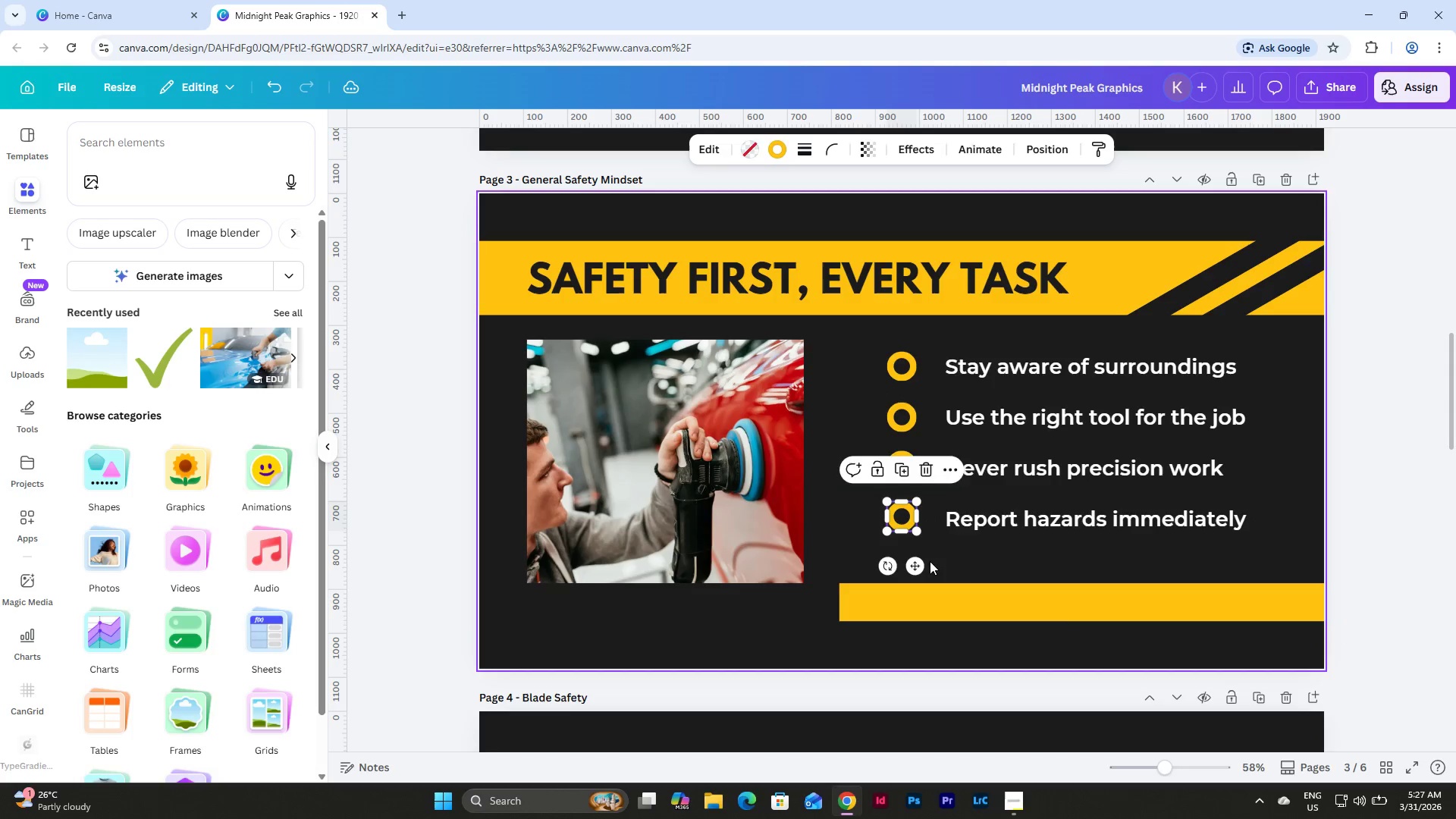 
left_click([930, 561])
 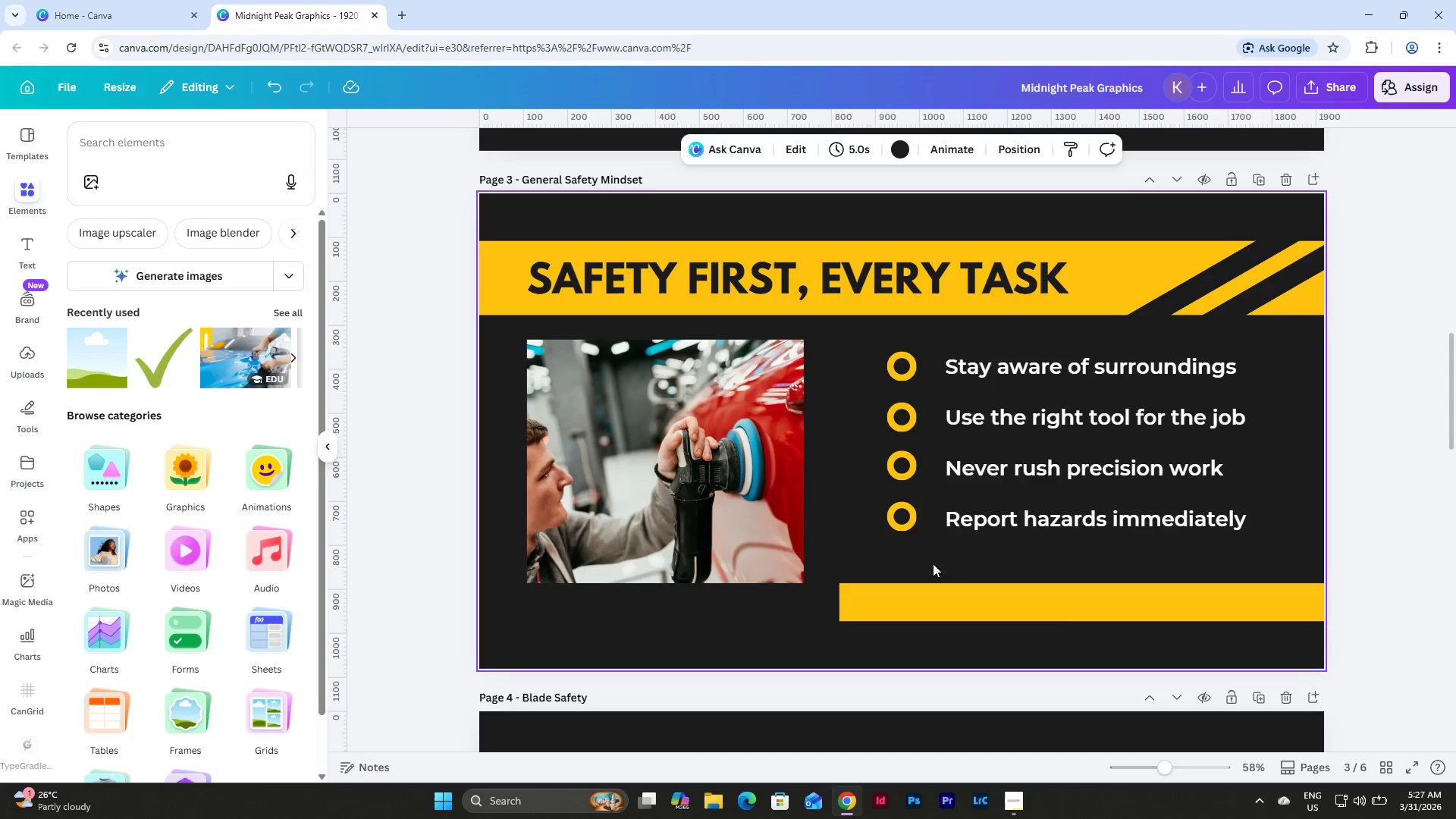 
left_click_drag(start_coordinate=[932, 563], to_coordinate=[852, 346])
 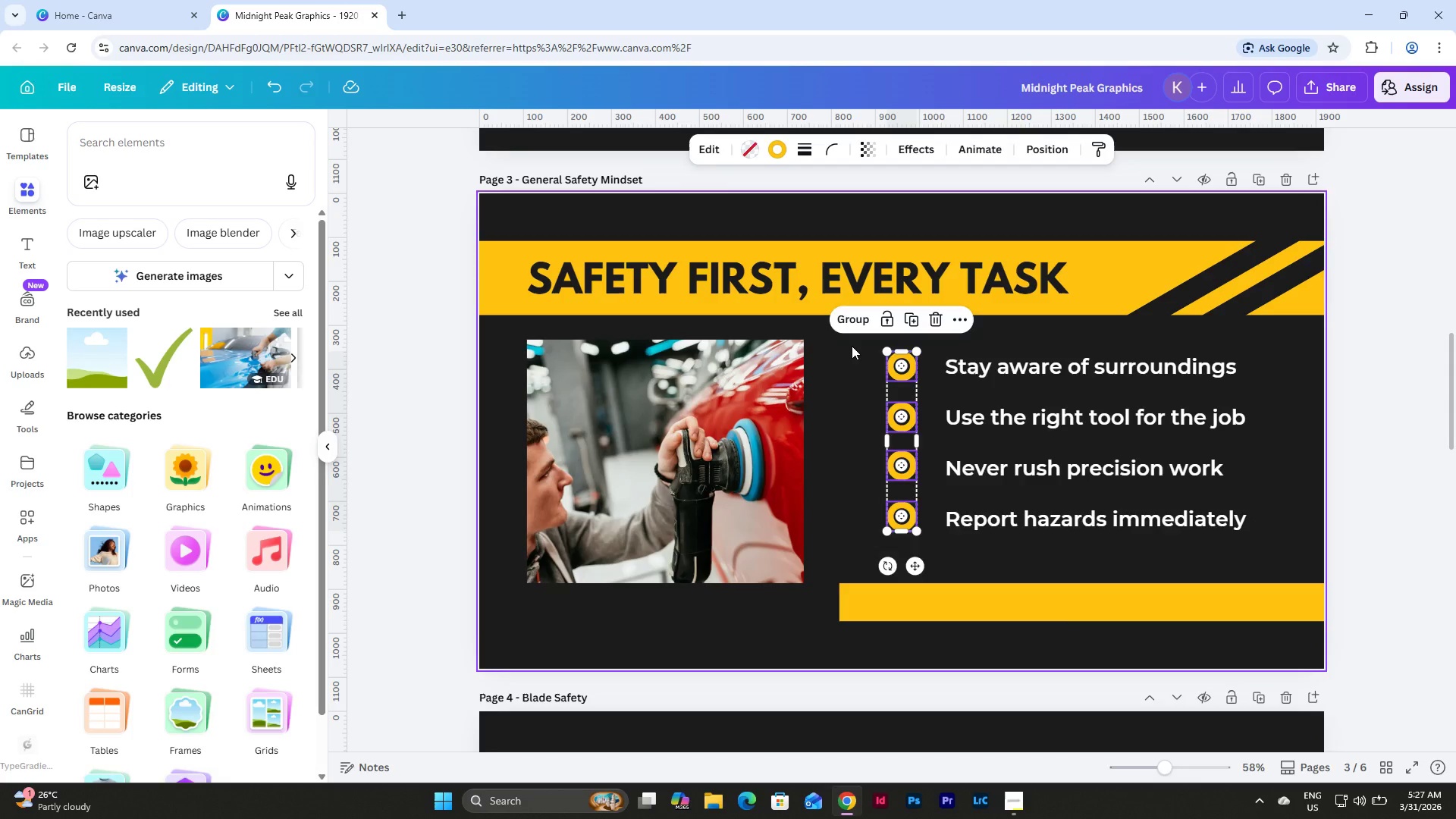 
key(Backspace)
 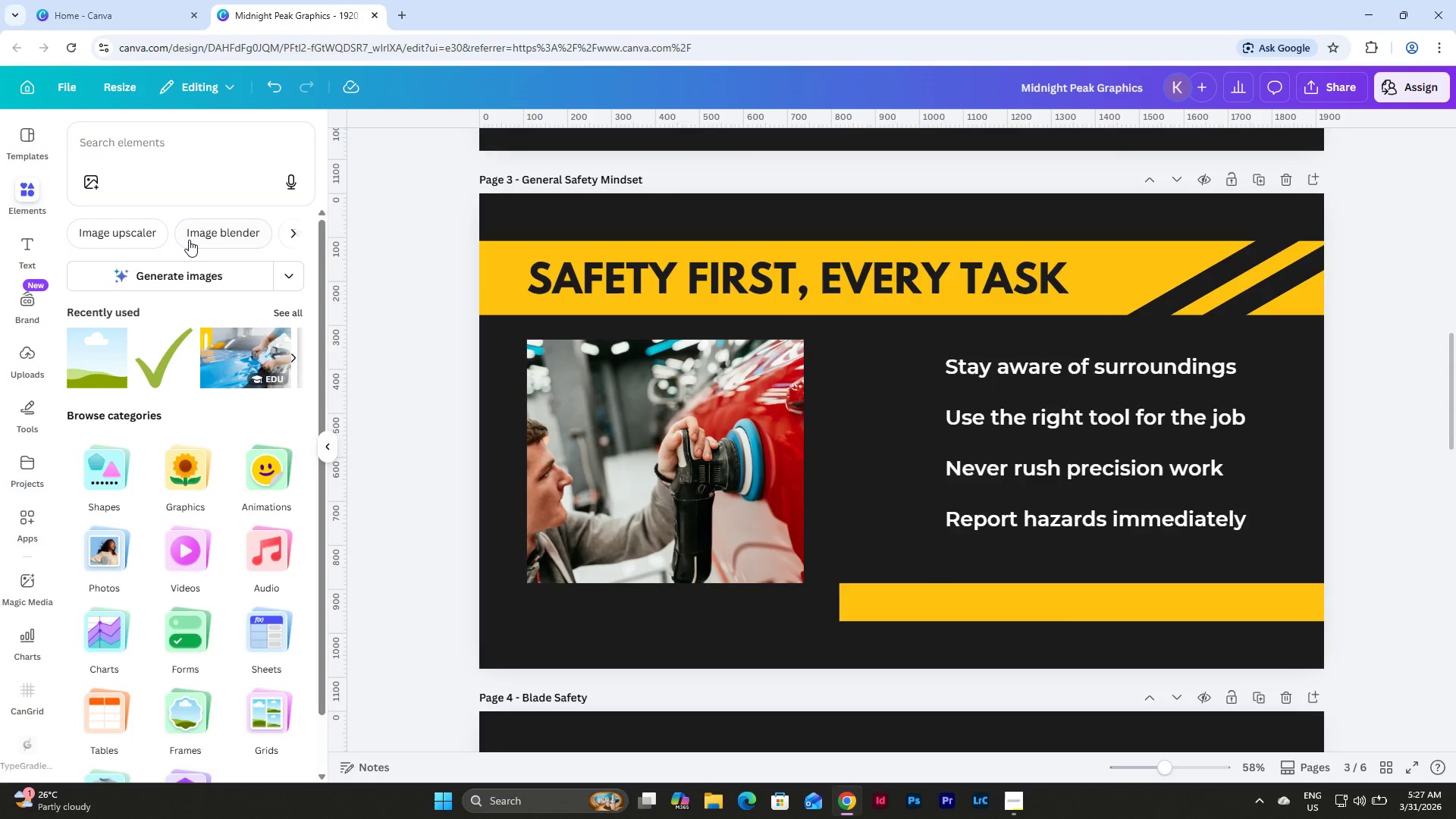 
left_click([137, 176])
 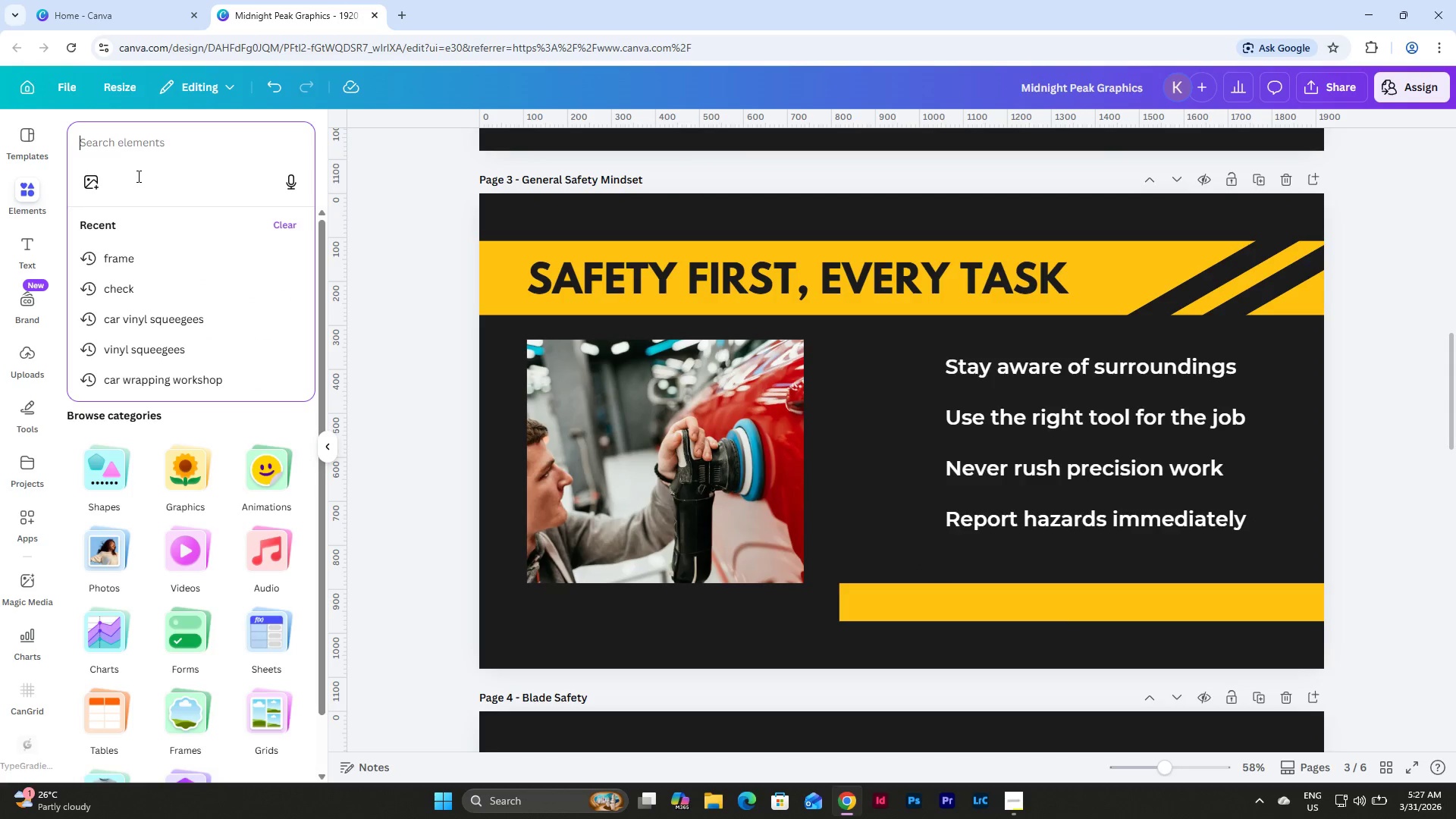 
key(S)
 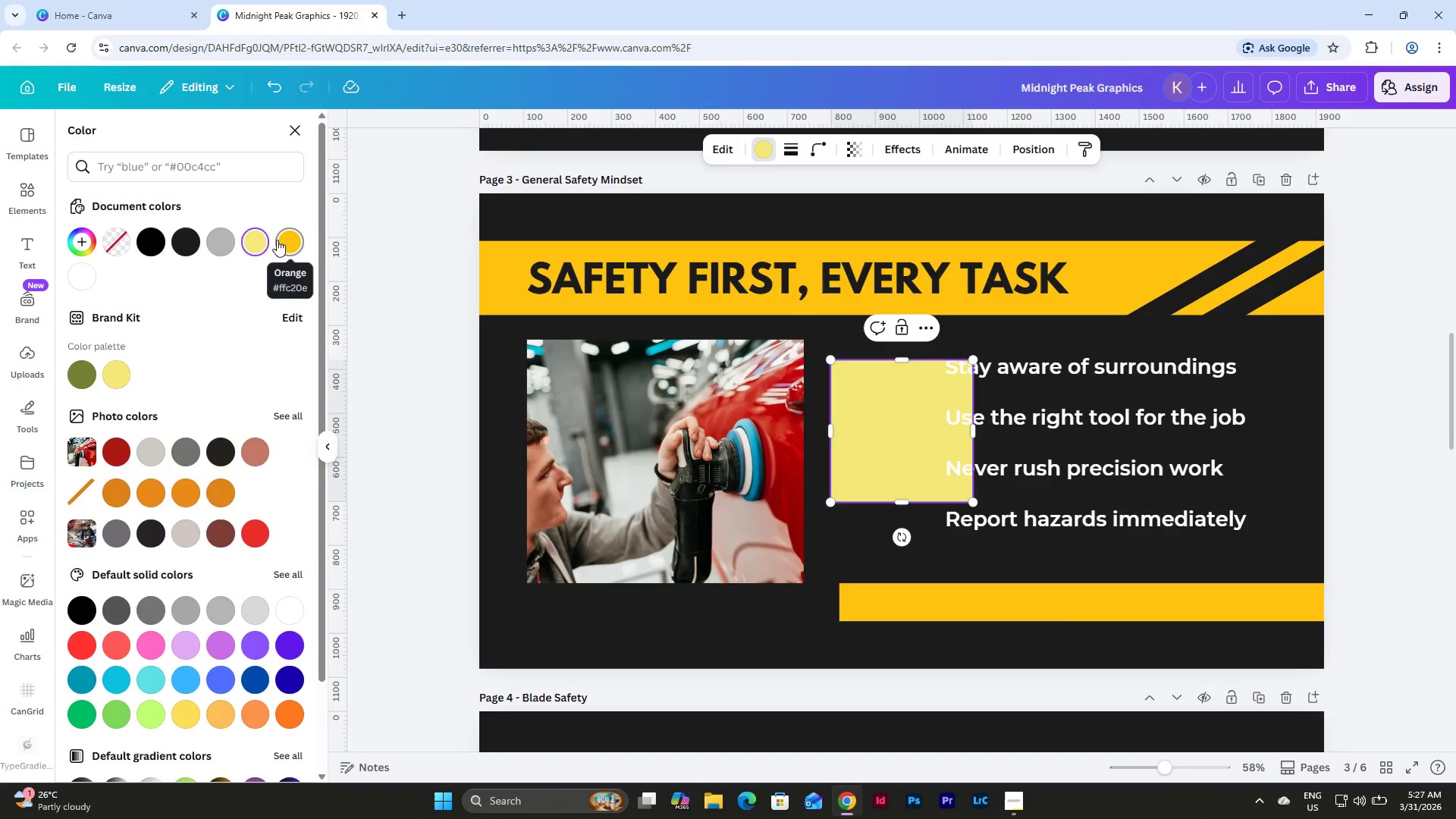 
wait(5.74)
 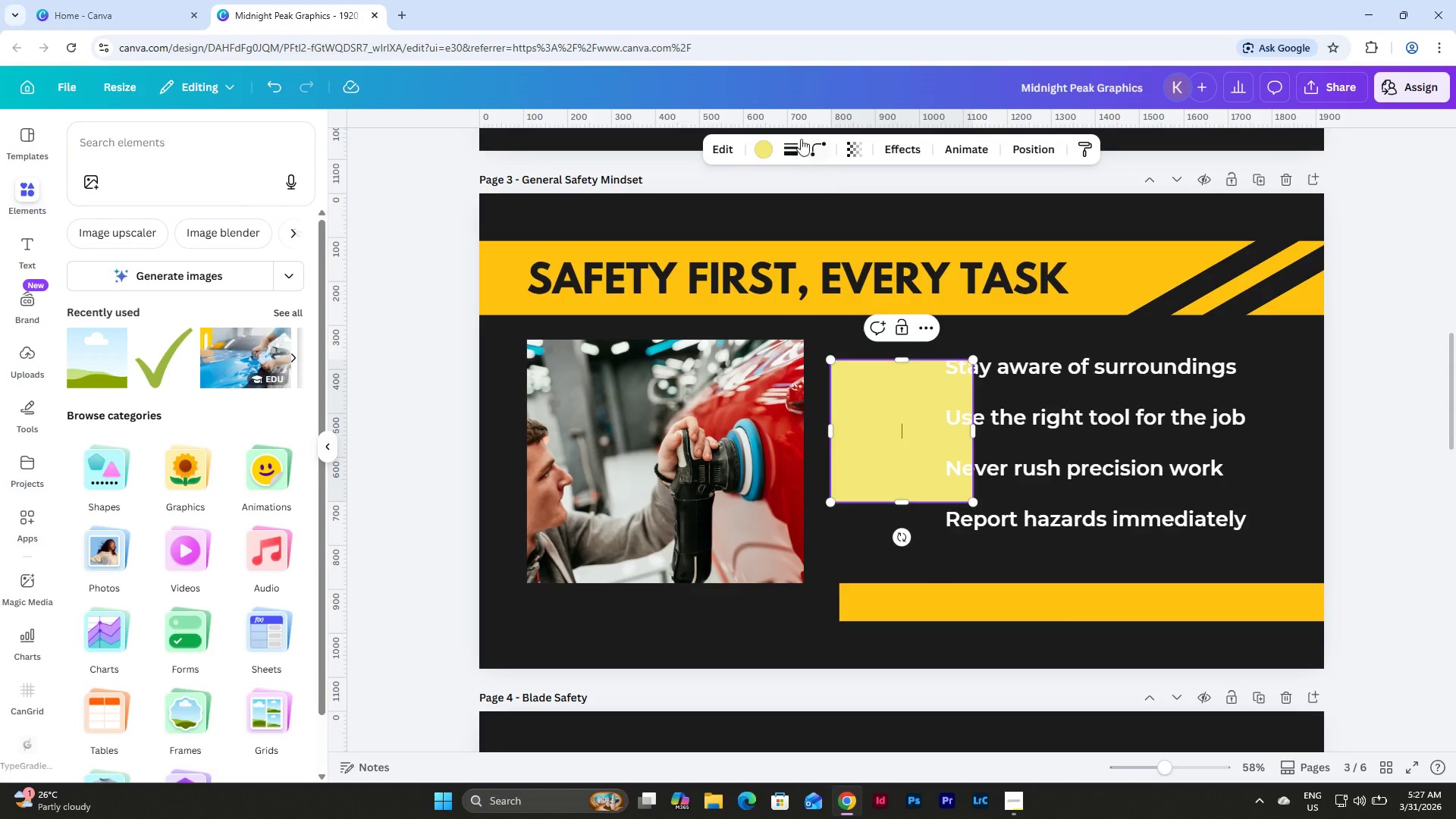 
left_click([788, 148])
 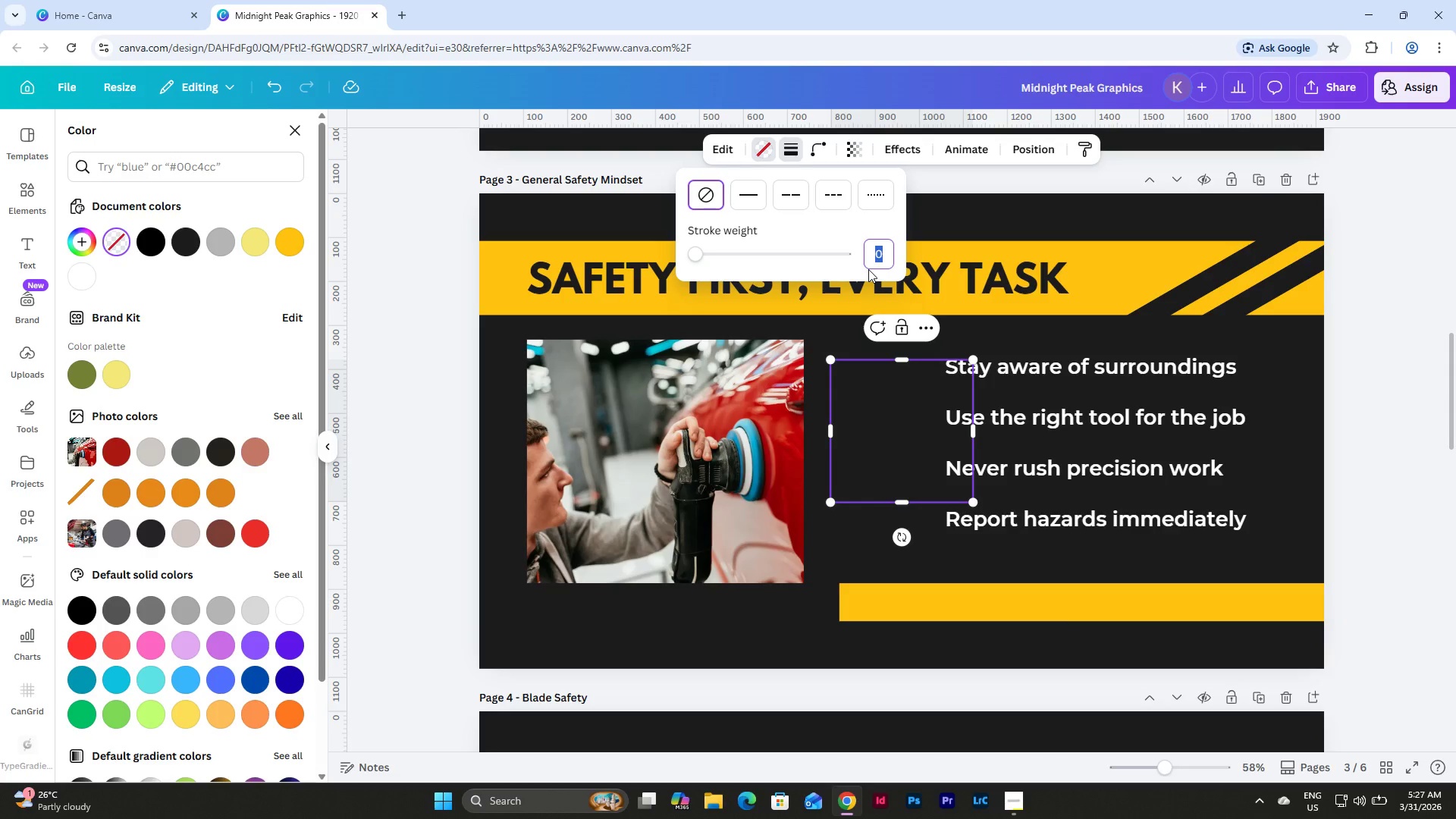 
key(Numpad1)
 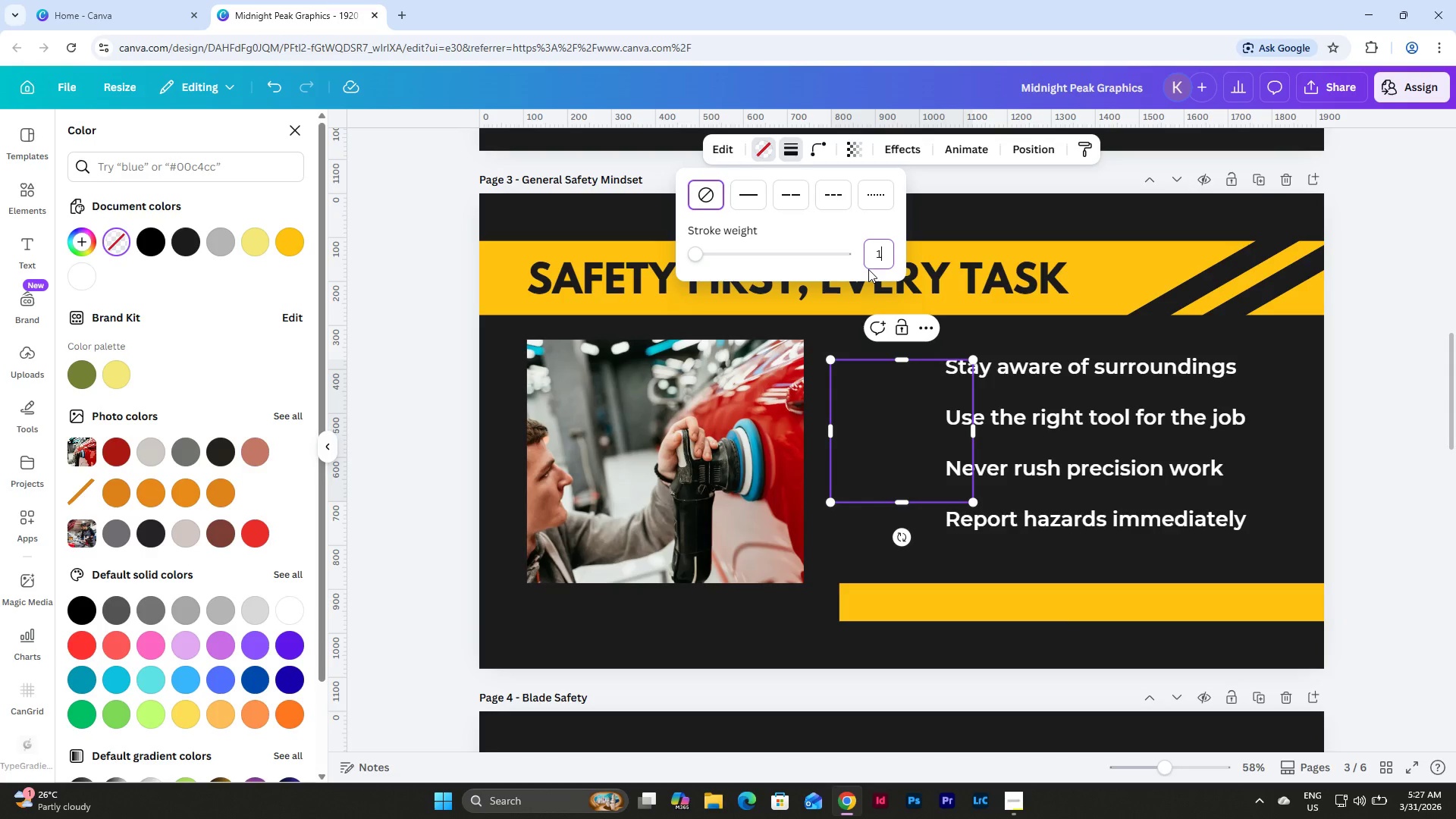 
key(Numpad5)
 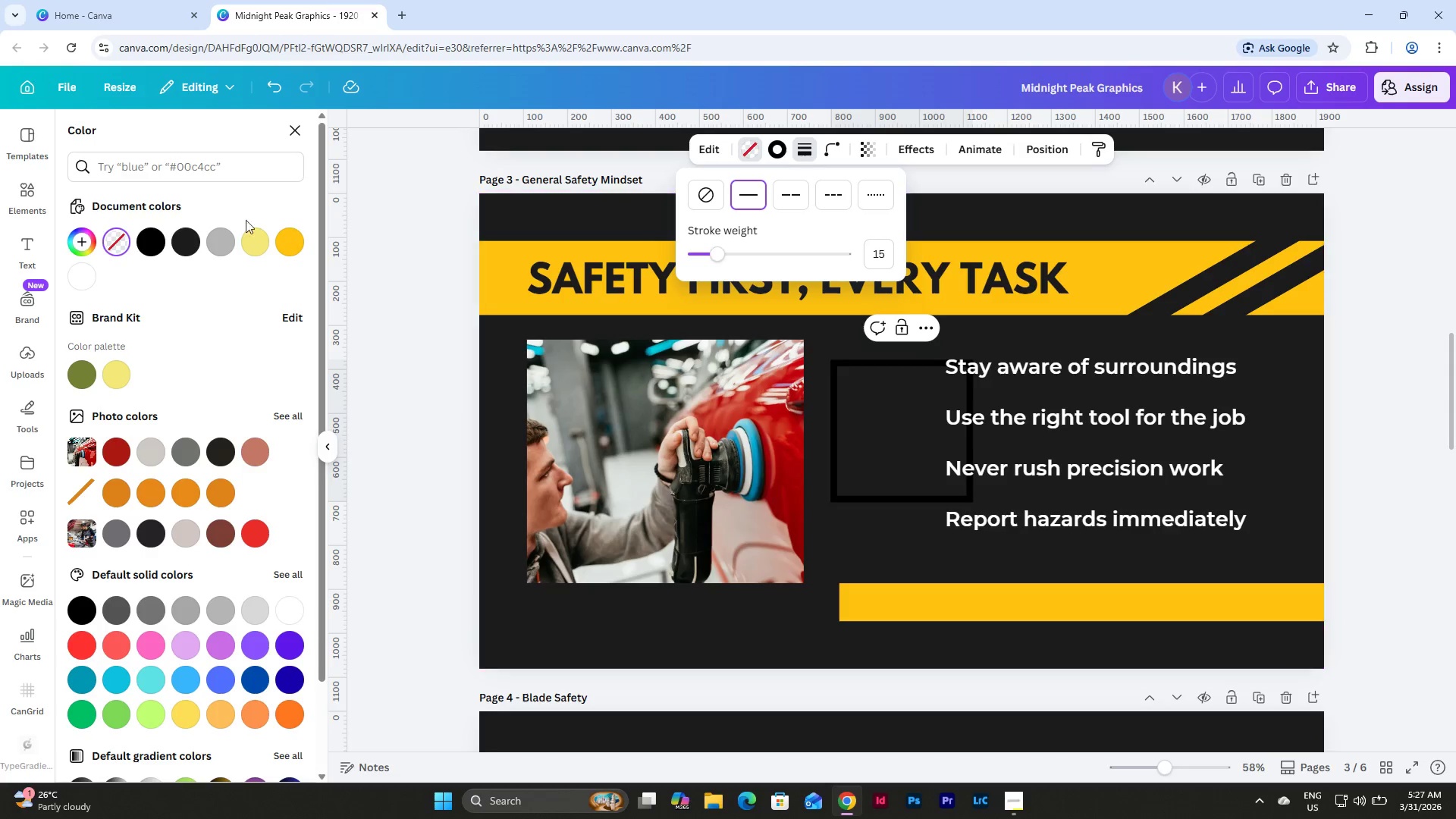 
left_click([293, 242])
 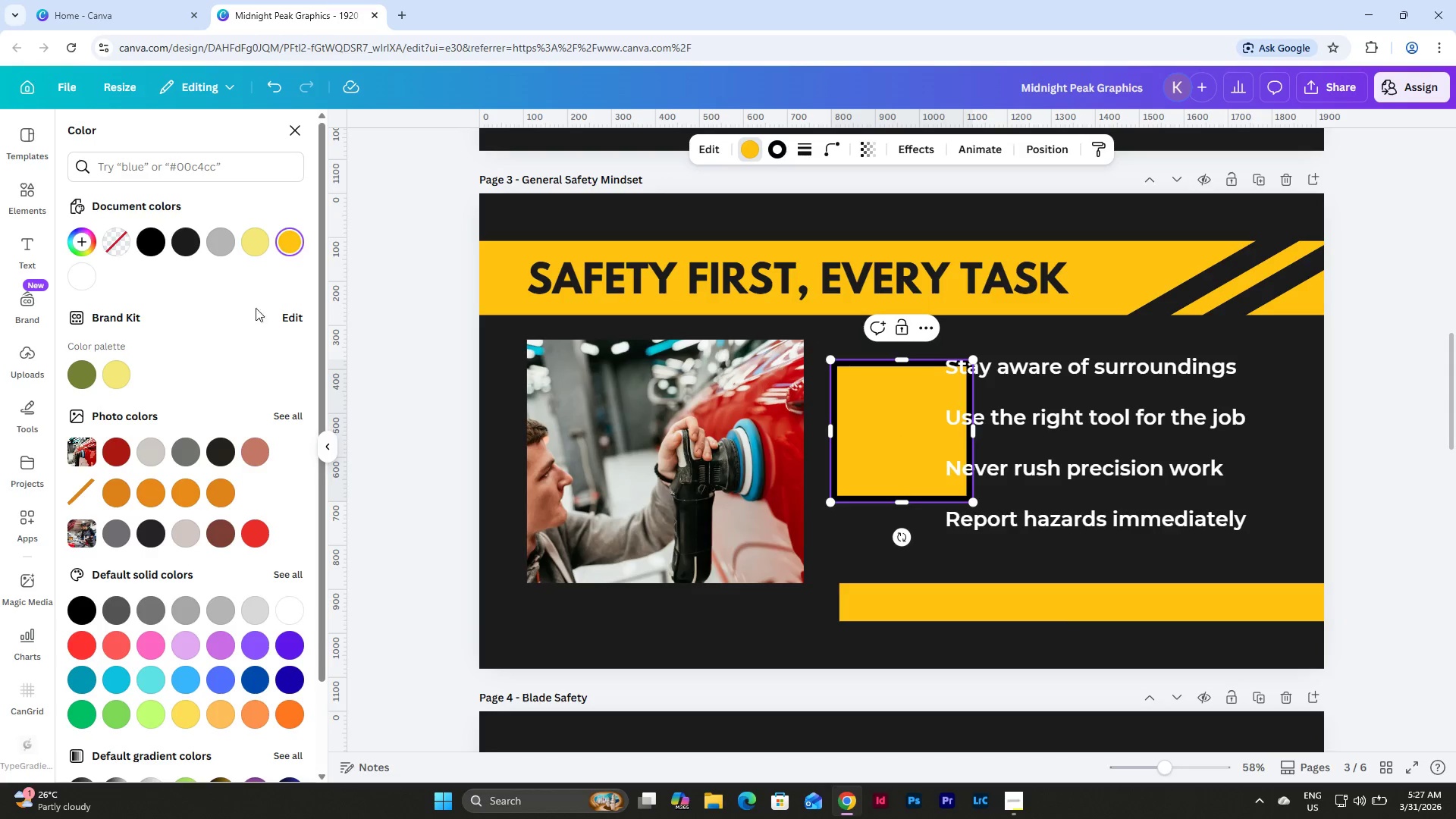 
left_click([126, 247])
 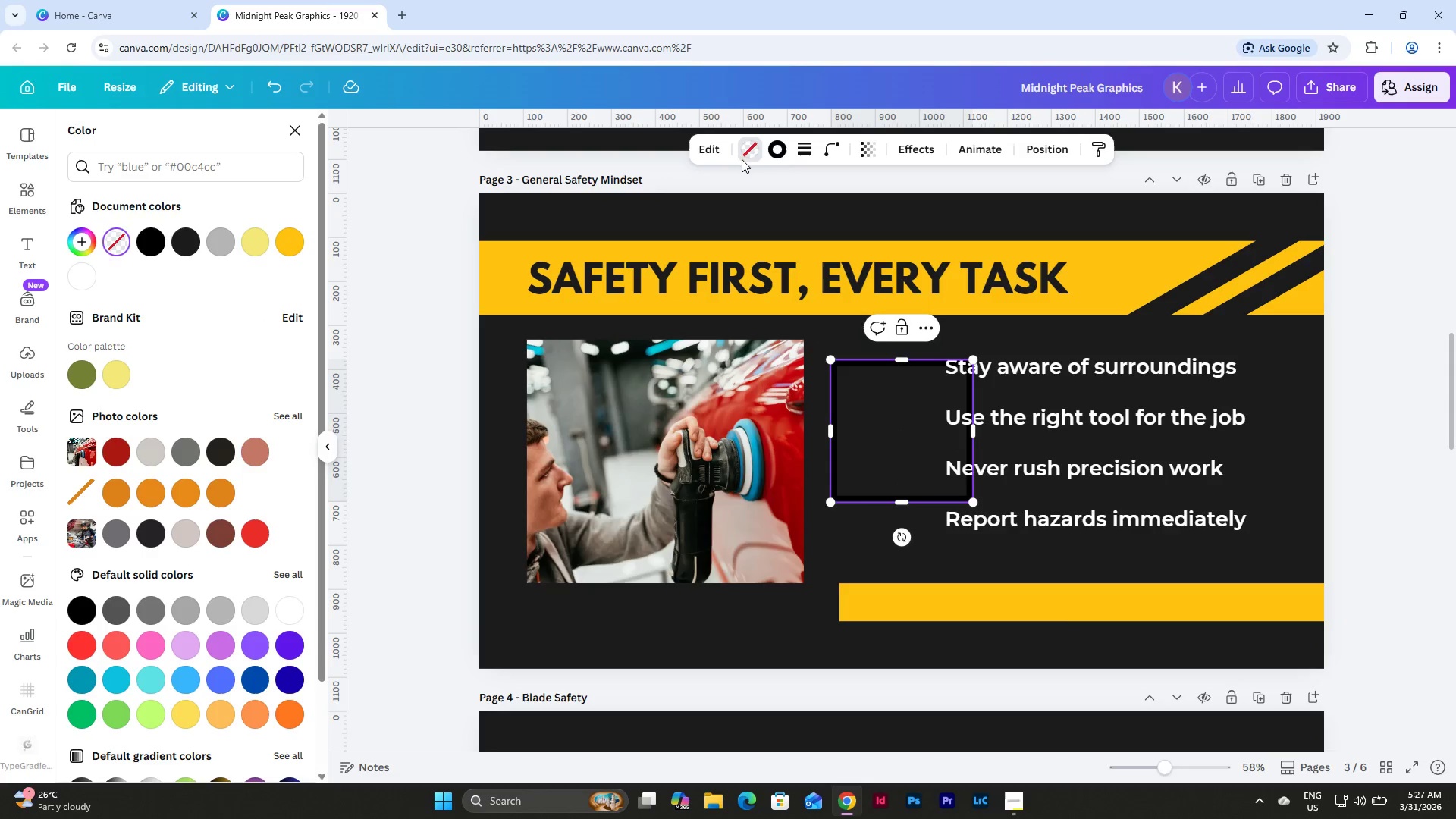 
left_click([776, 152])
 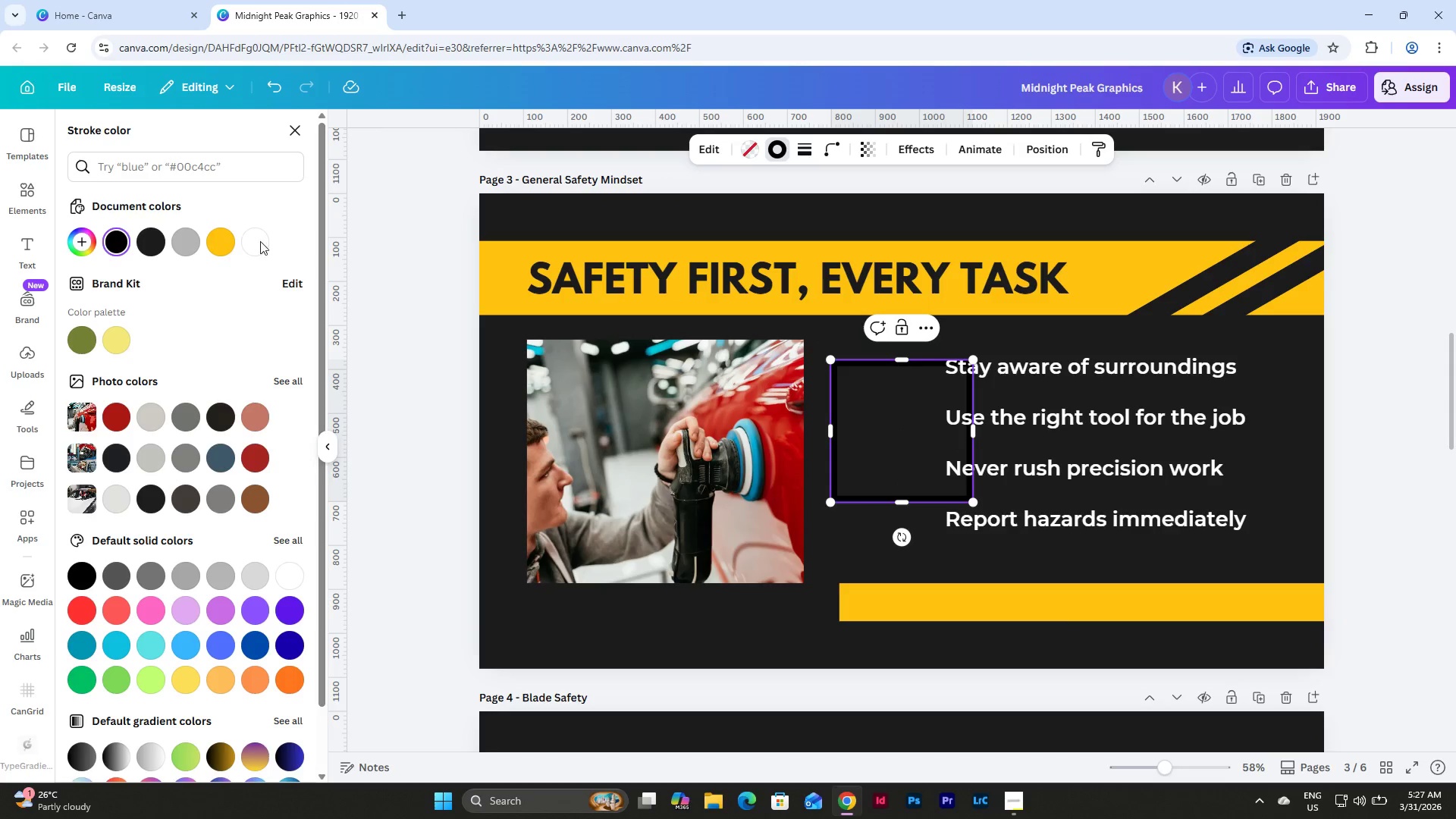 
left_click([221, 250])
 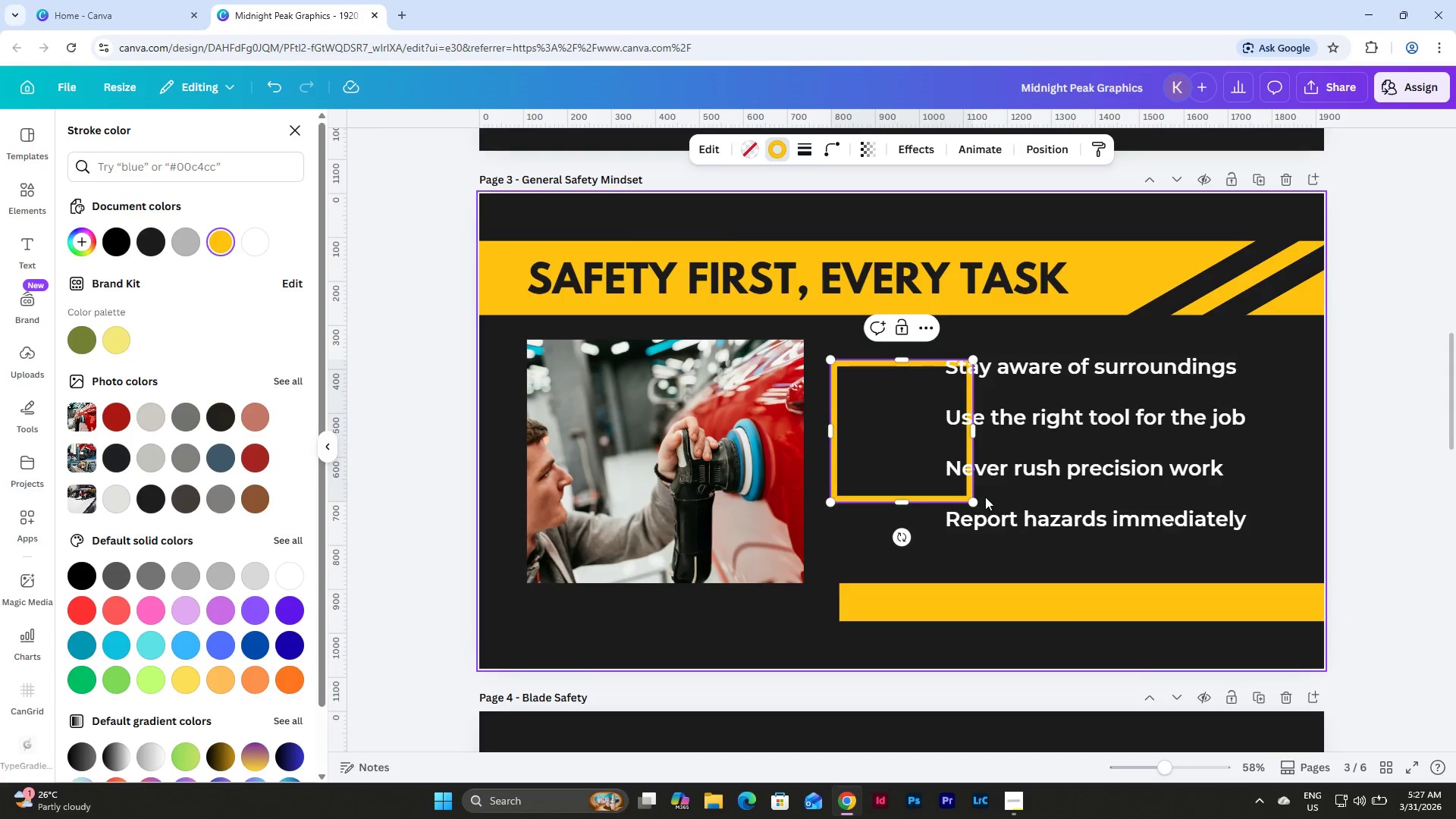 
left_click_drag(start_coordinate=[975, 499], to_coordinate=[867, 390])
 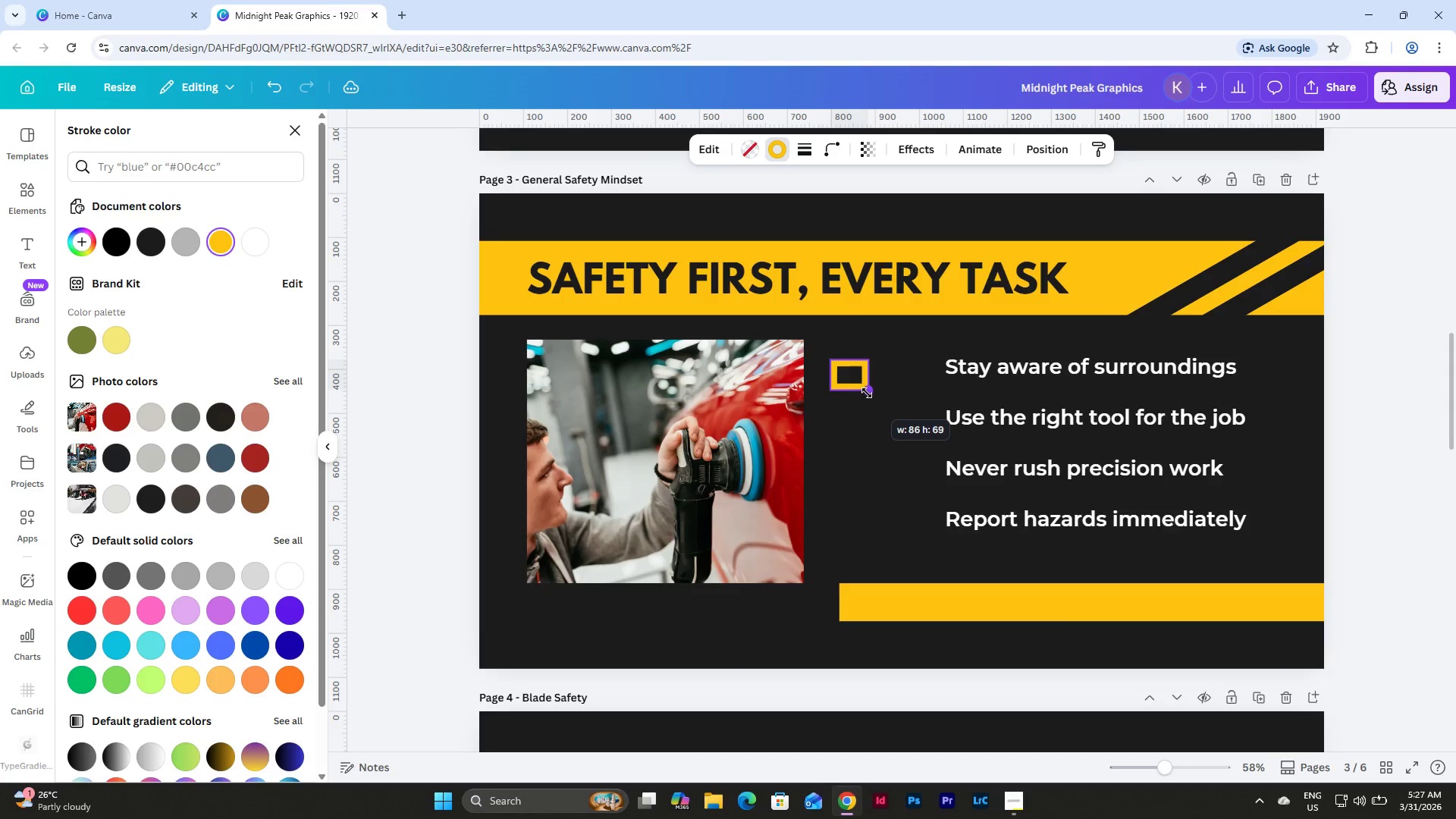 
wait(9.33)
 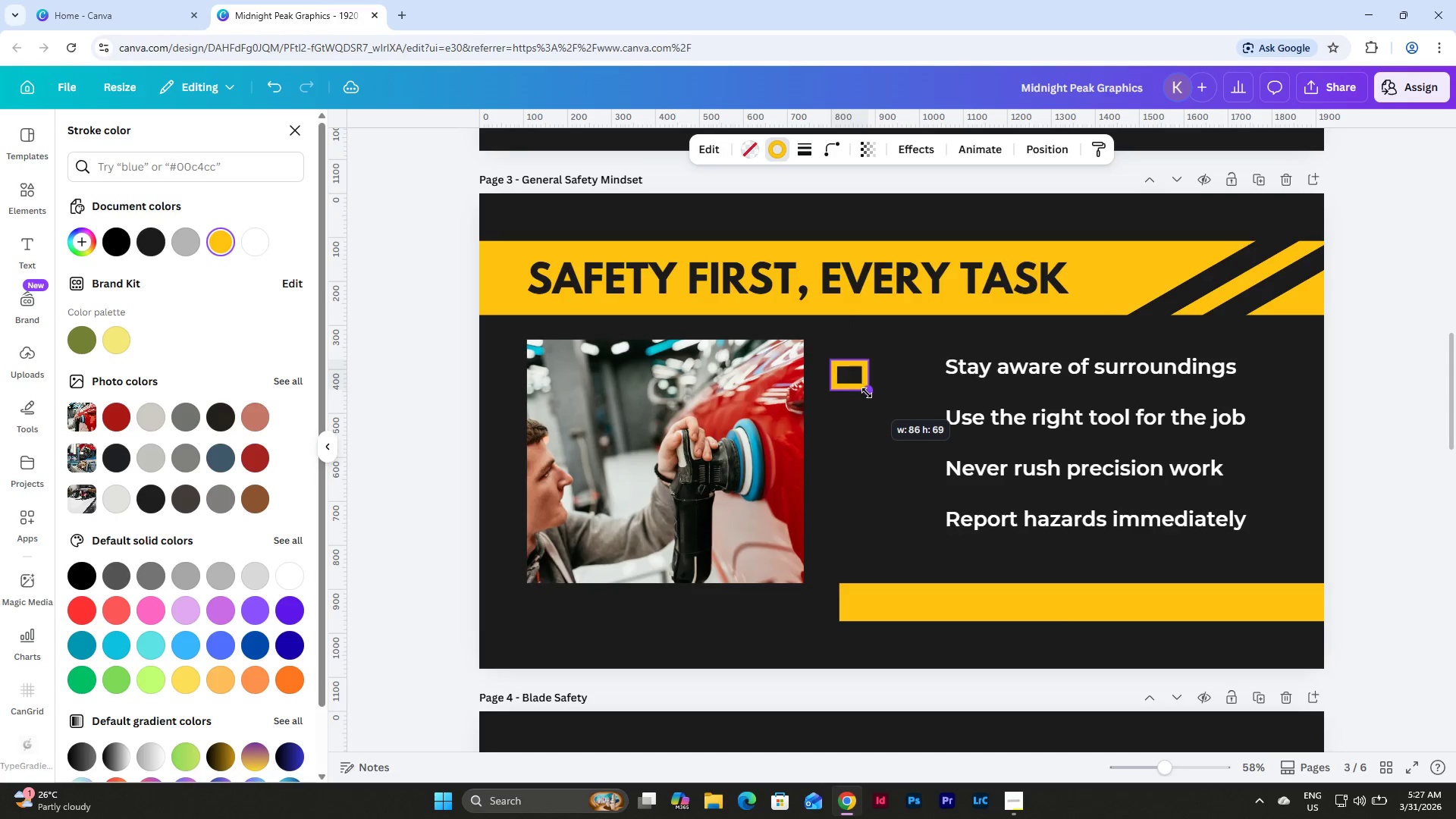 
left_click_drag(start_coordinate=[864, 428], to_coordinate=[921, 416])
 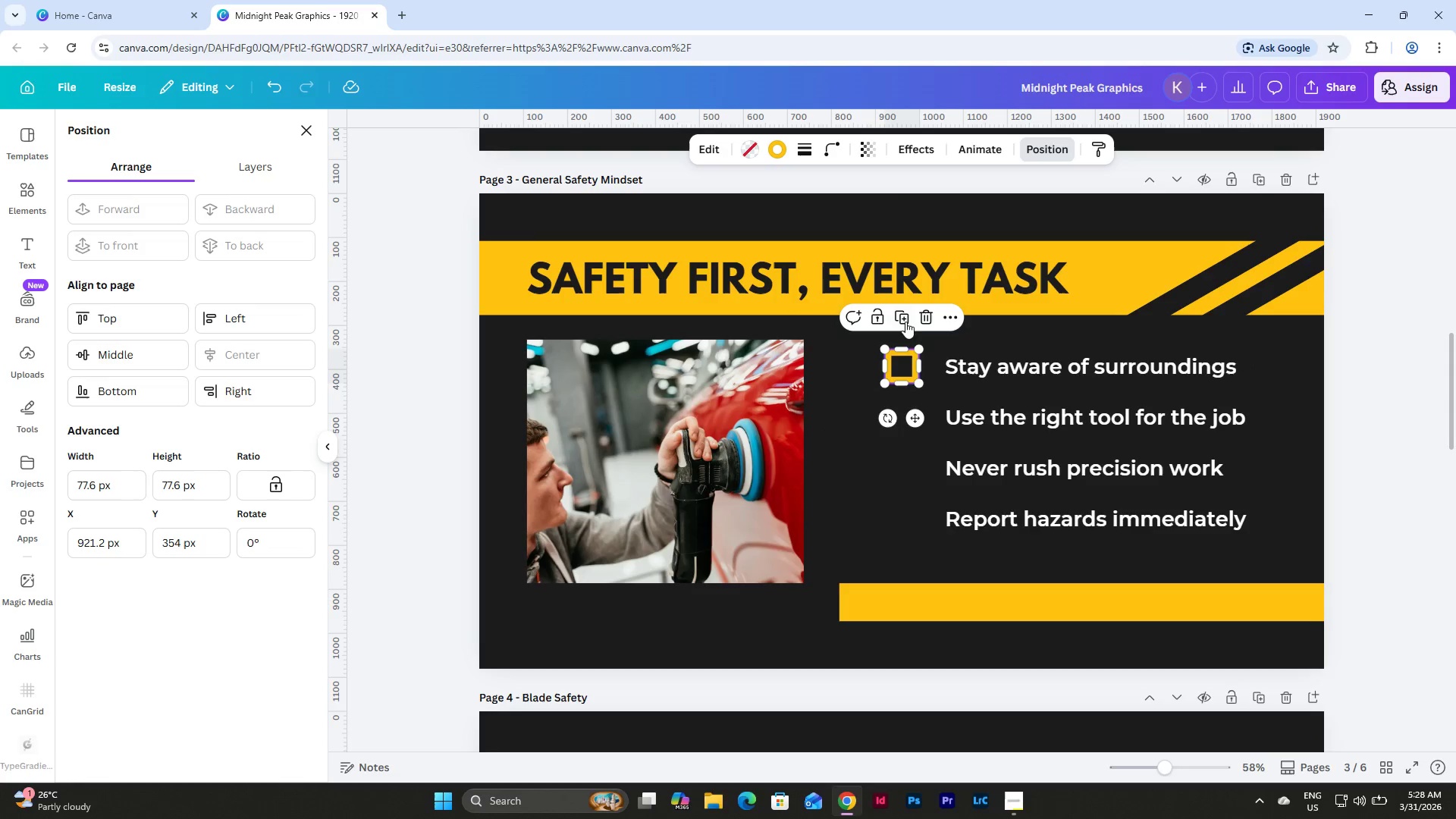 
left_click([902, 313])
 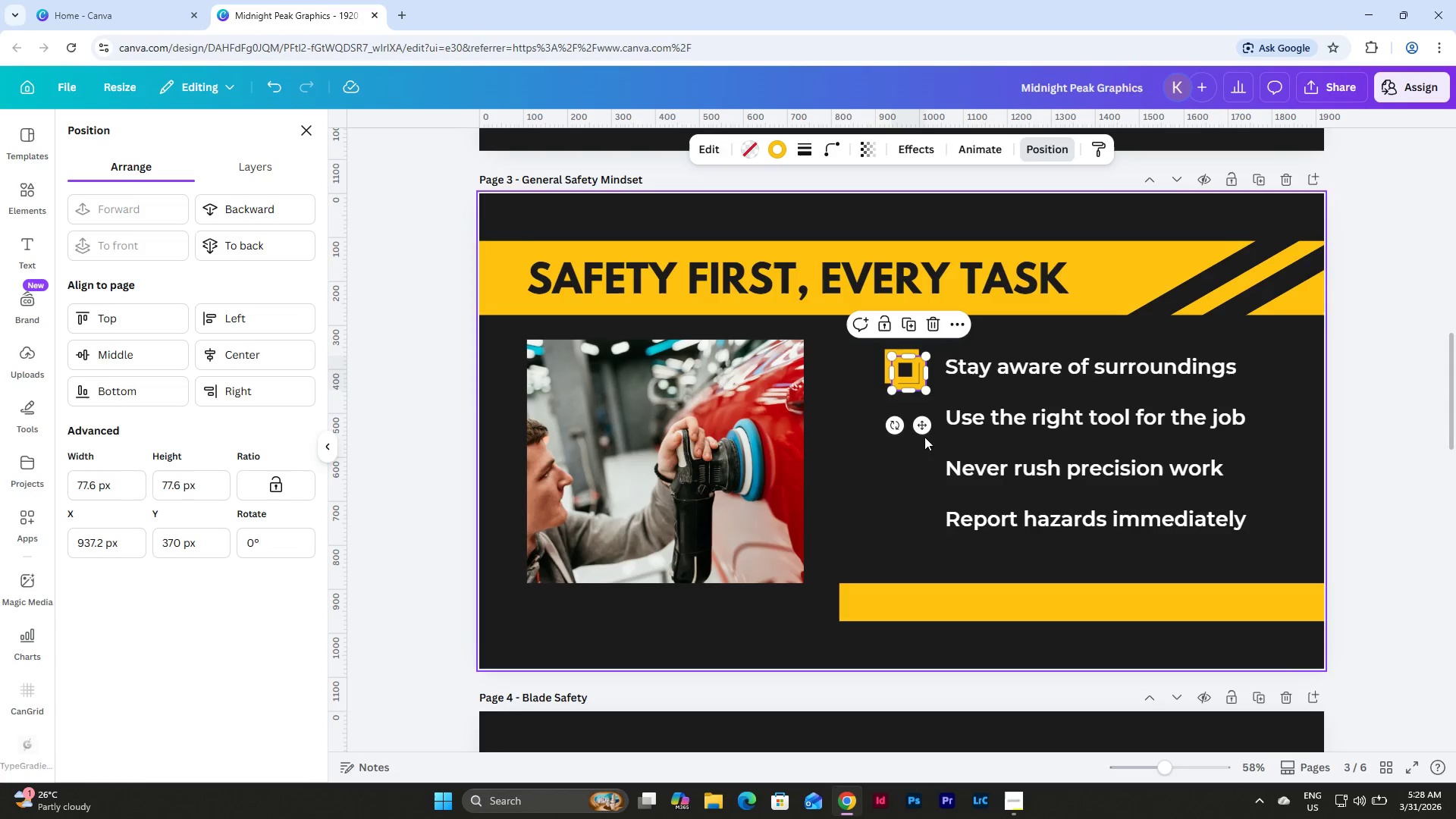 
left_click_drag(start_coordinate=[924, 422], to_coordinate=[920, 466])
 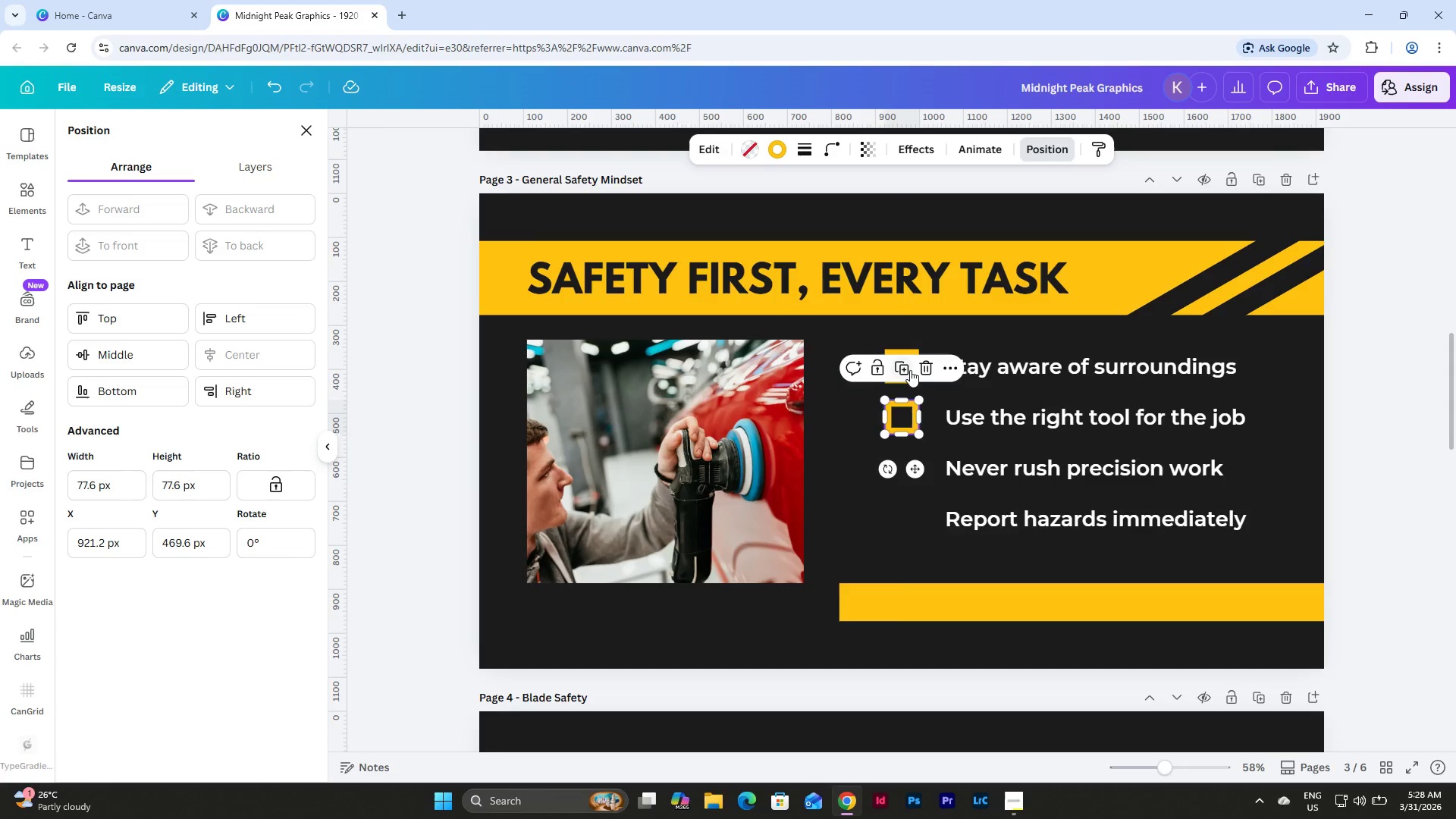 
left_click([903, 366])
 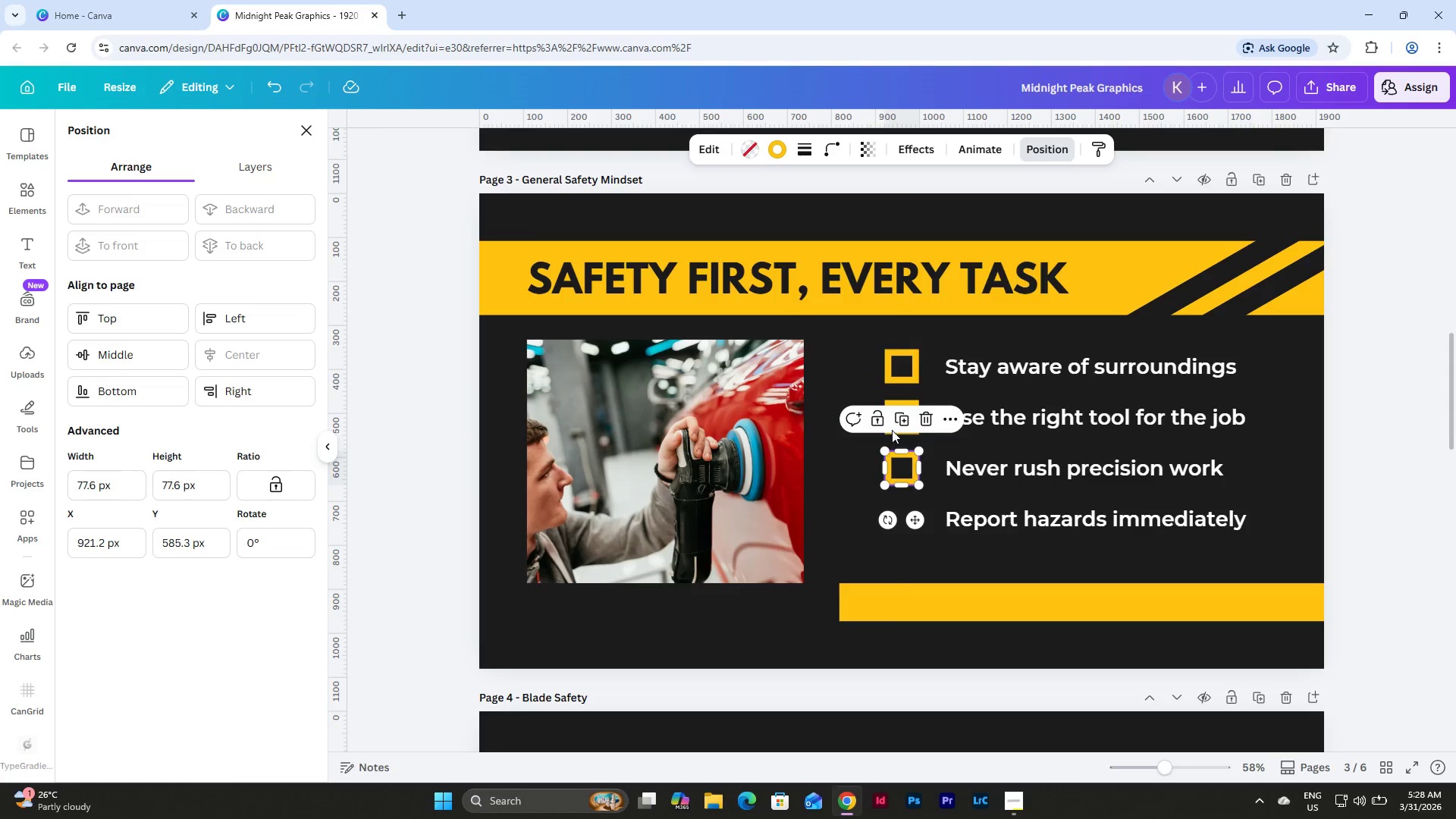 
left_click([898, 422])
 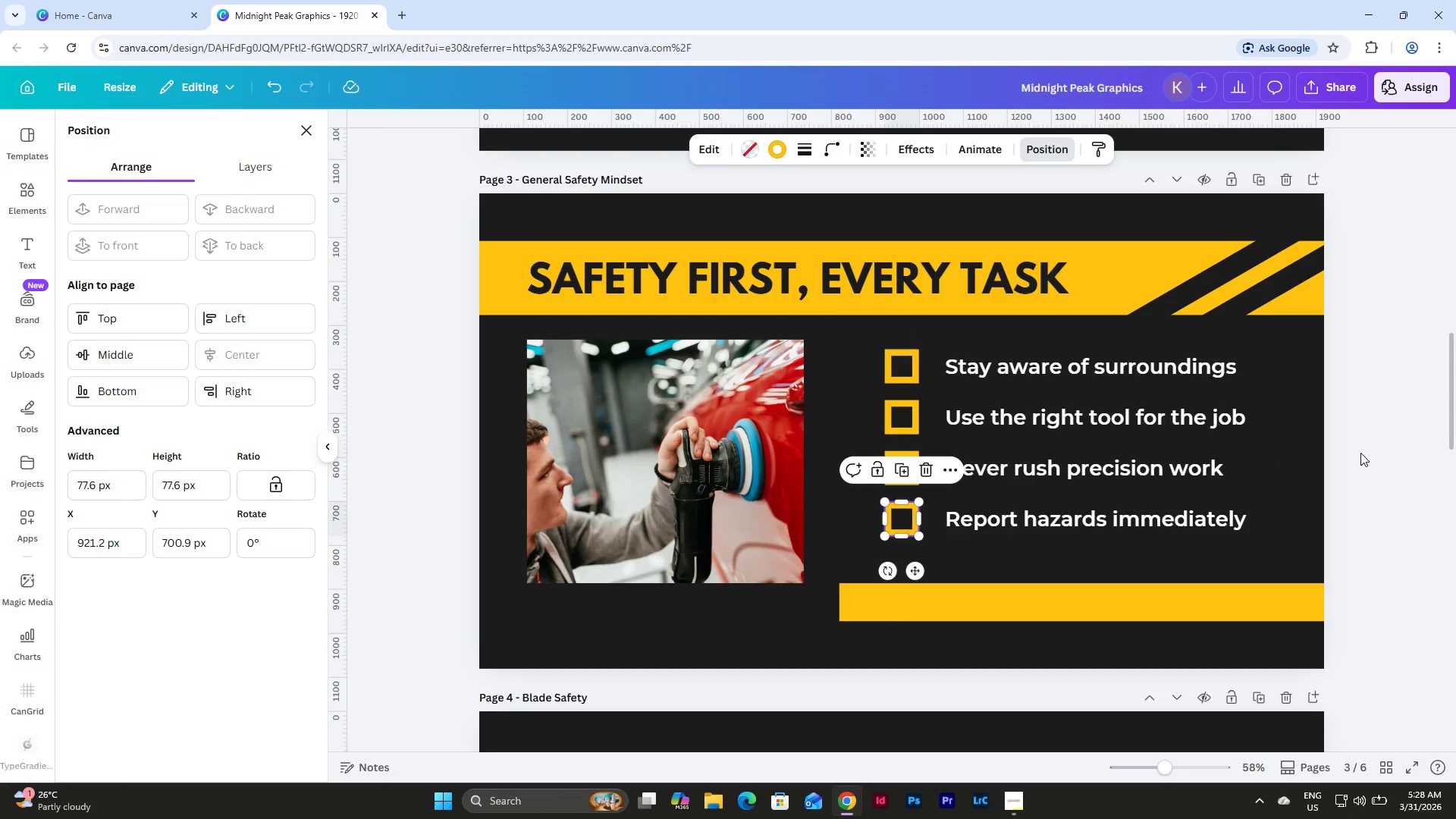 
double_click([1361, 453])
 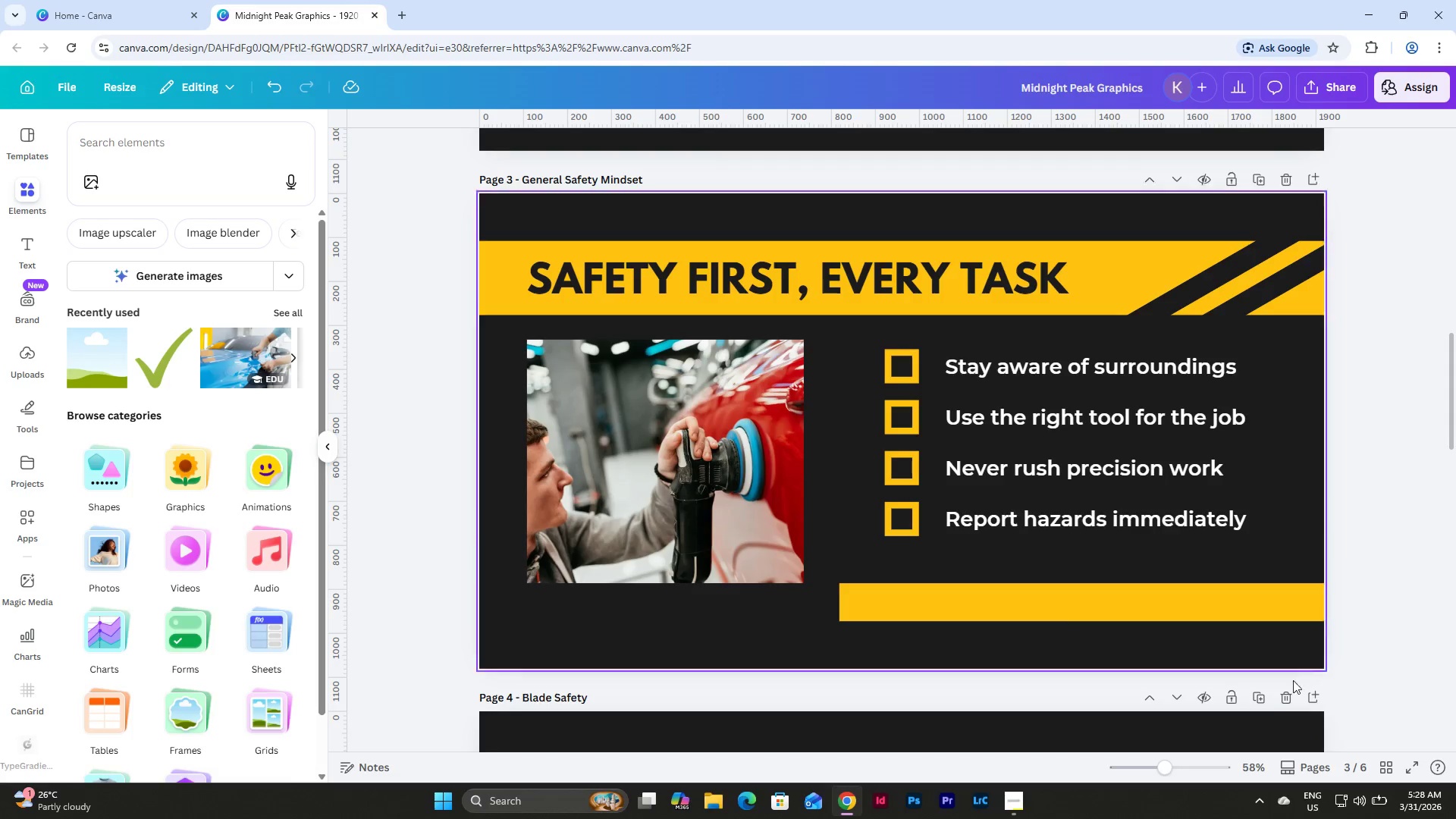 
left_click_drag(start_coordinate=[1161, 776], to_coordinate=[1159, 767])
 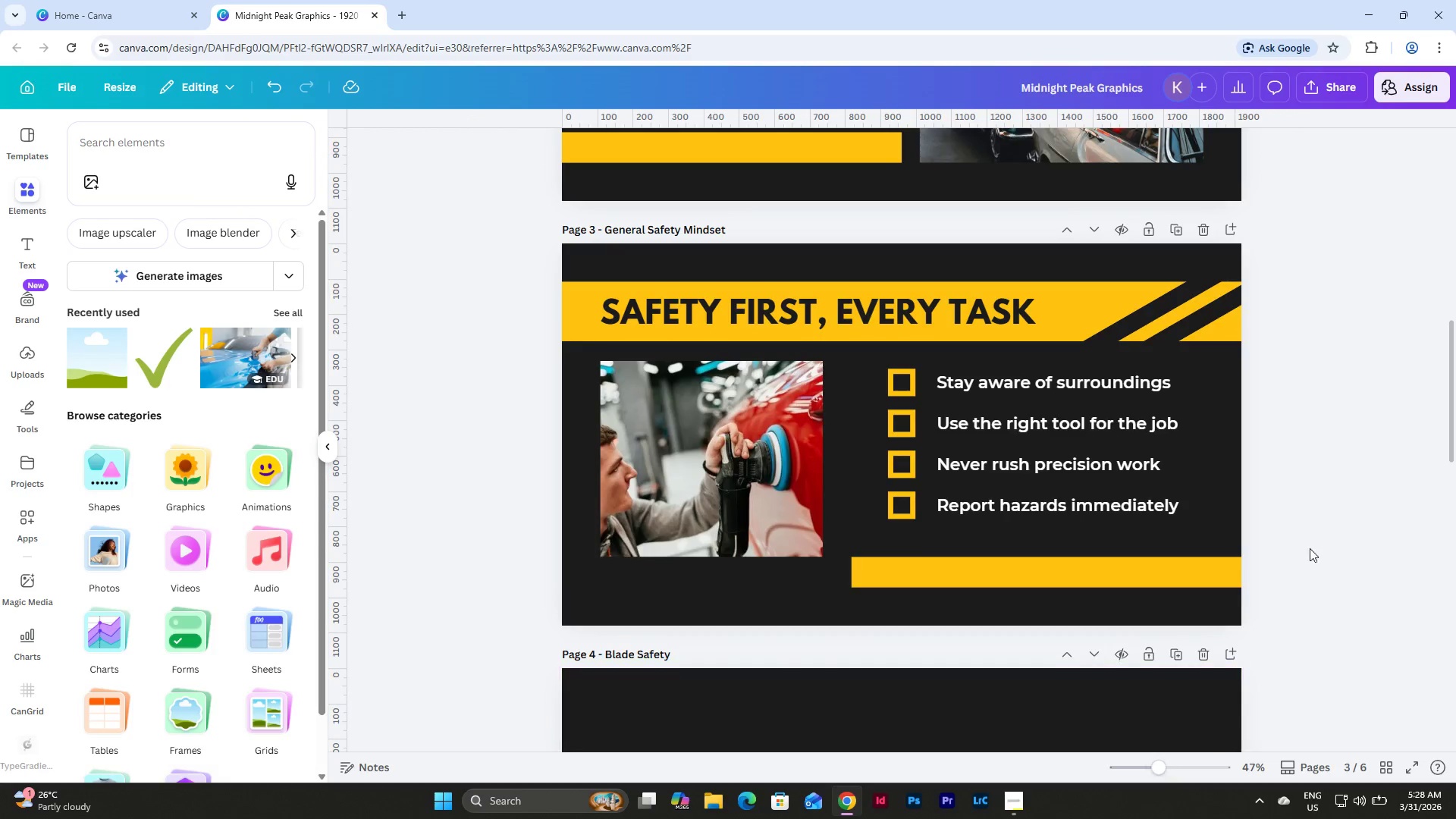 
left_click([1315, 526])
 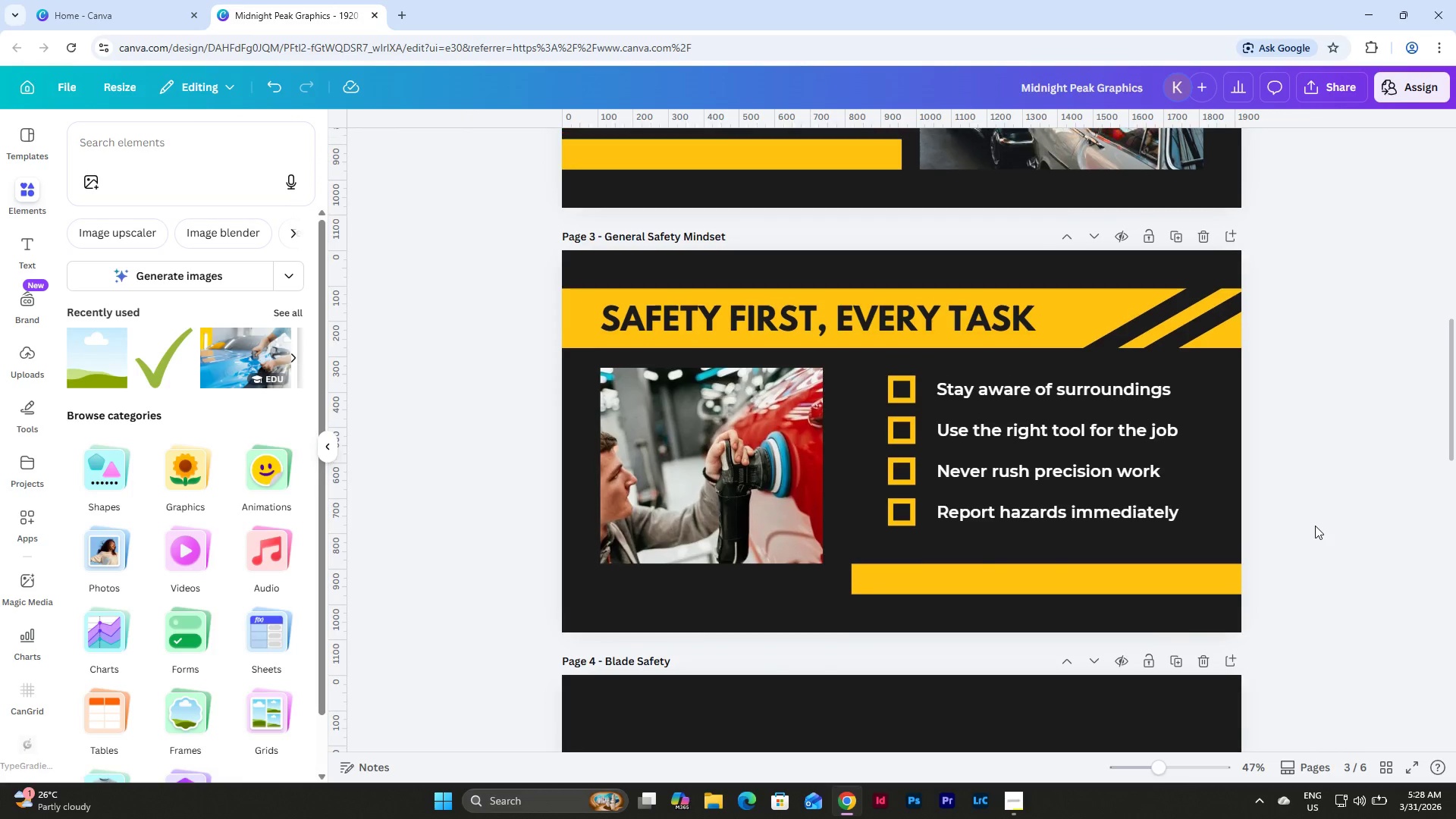 
scroll: coordinate [1315, 526], scroll_direction: up, amount: 3.0
 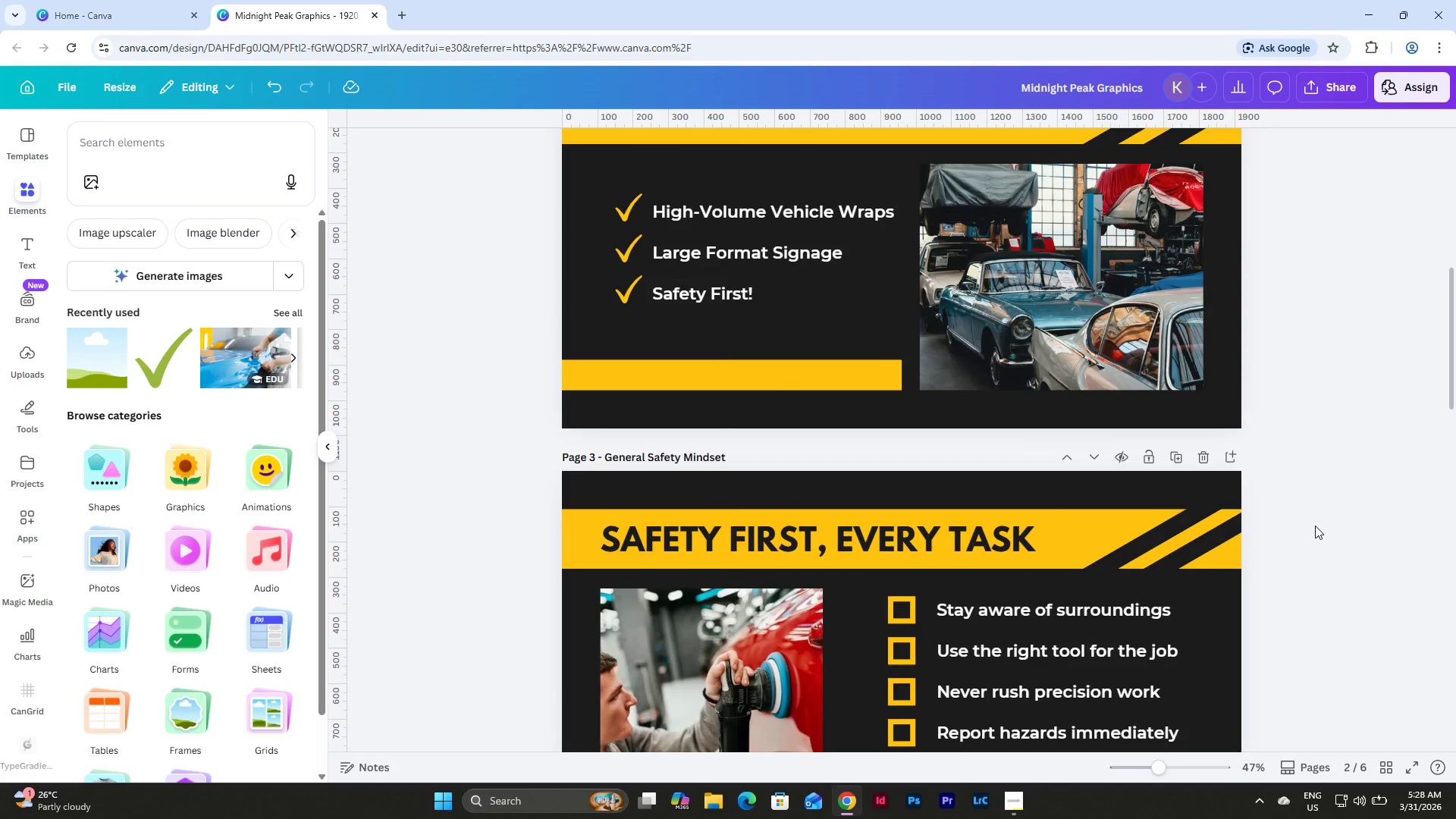 
scroll: coordinate [1315, 526], scroll_direction: down, amount: 2.0
 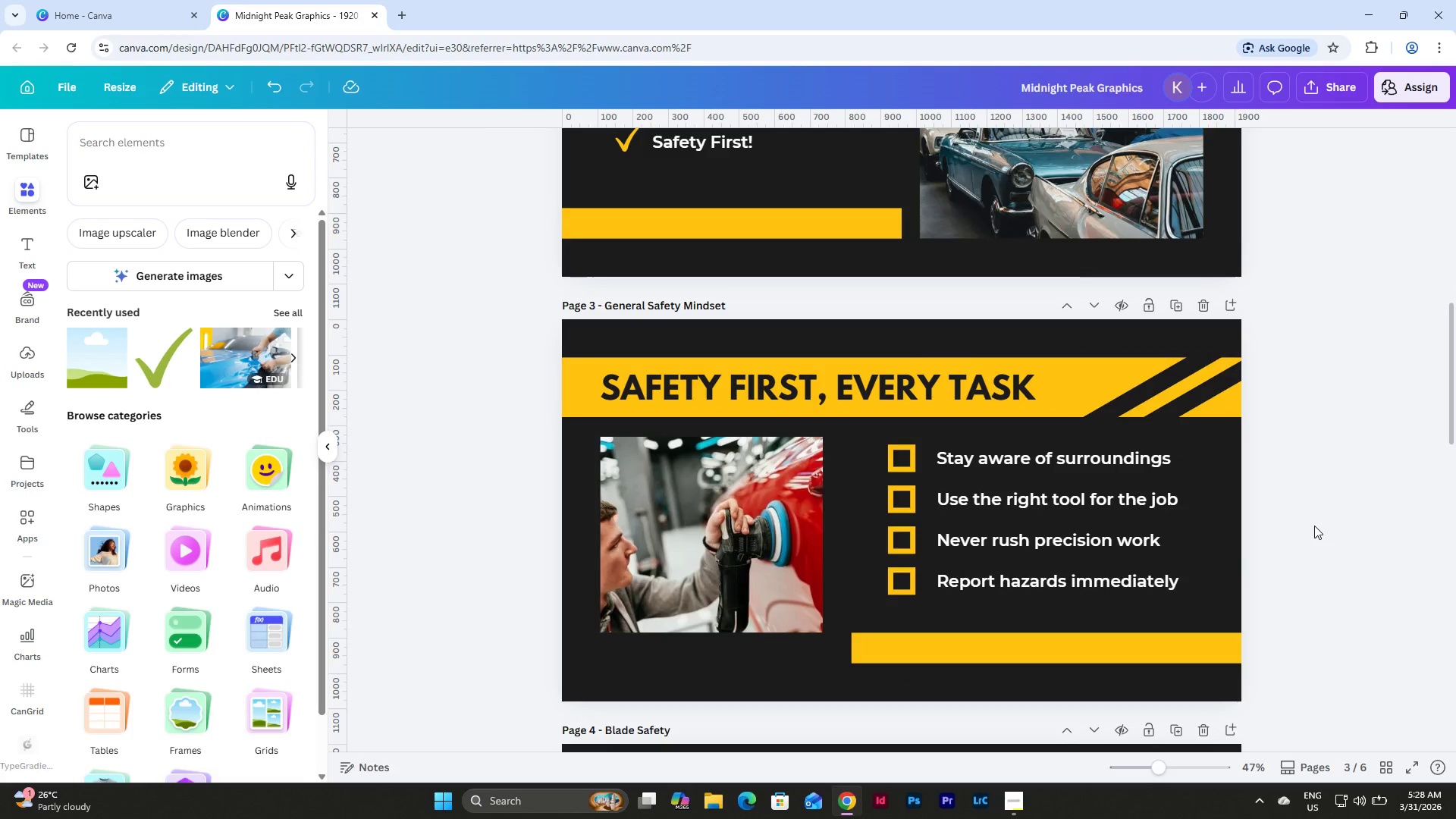 
left_click([905, 582])
 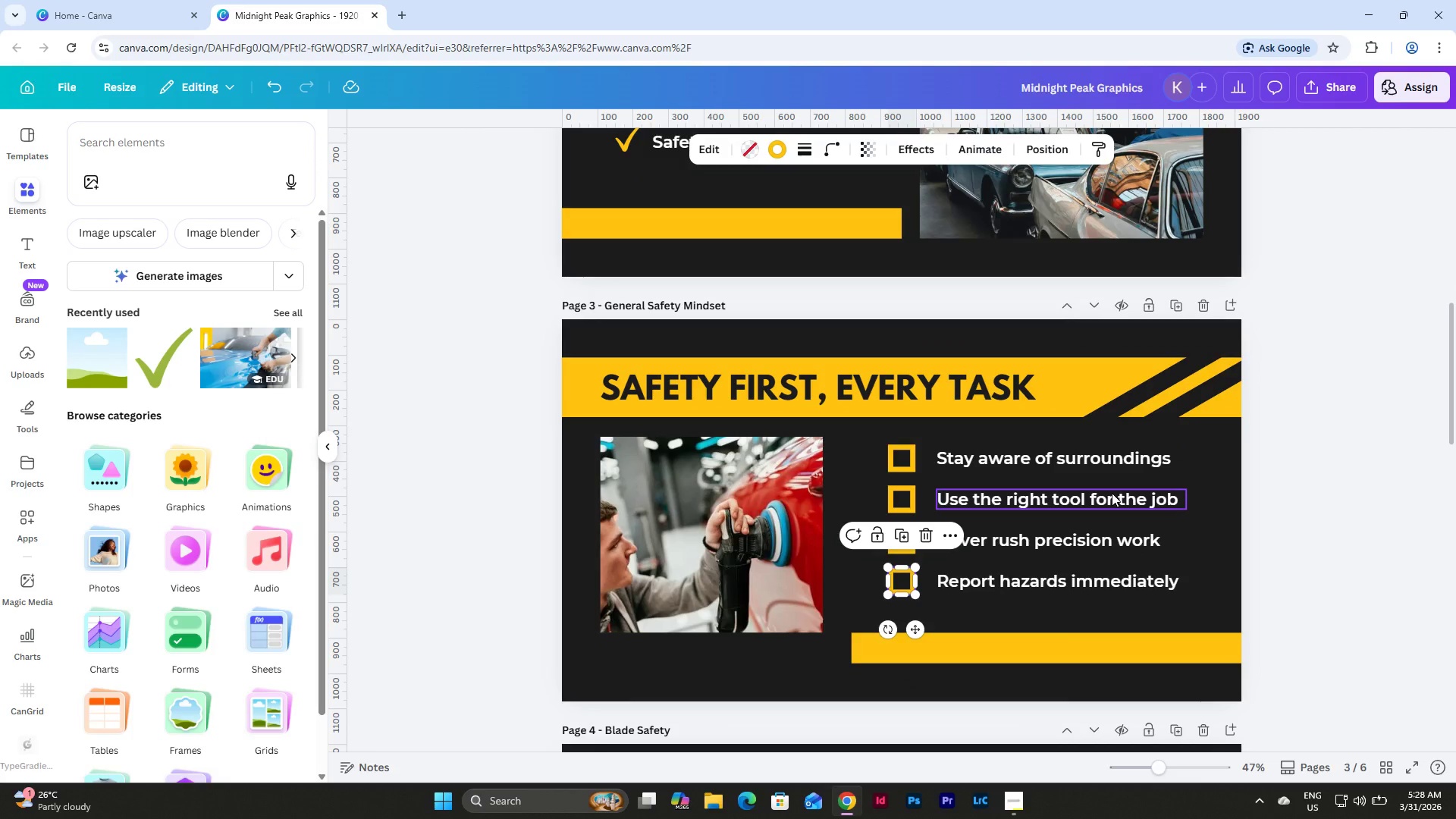 
key(ArrowRight)
 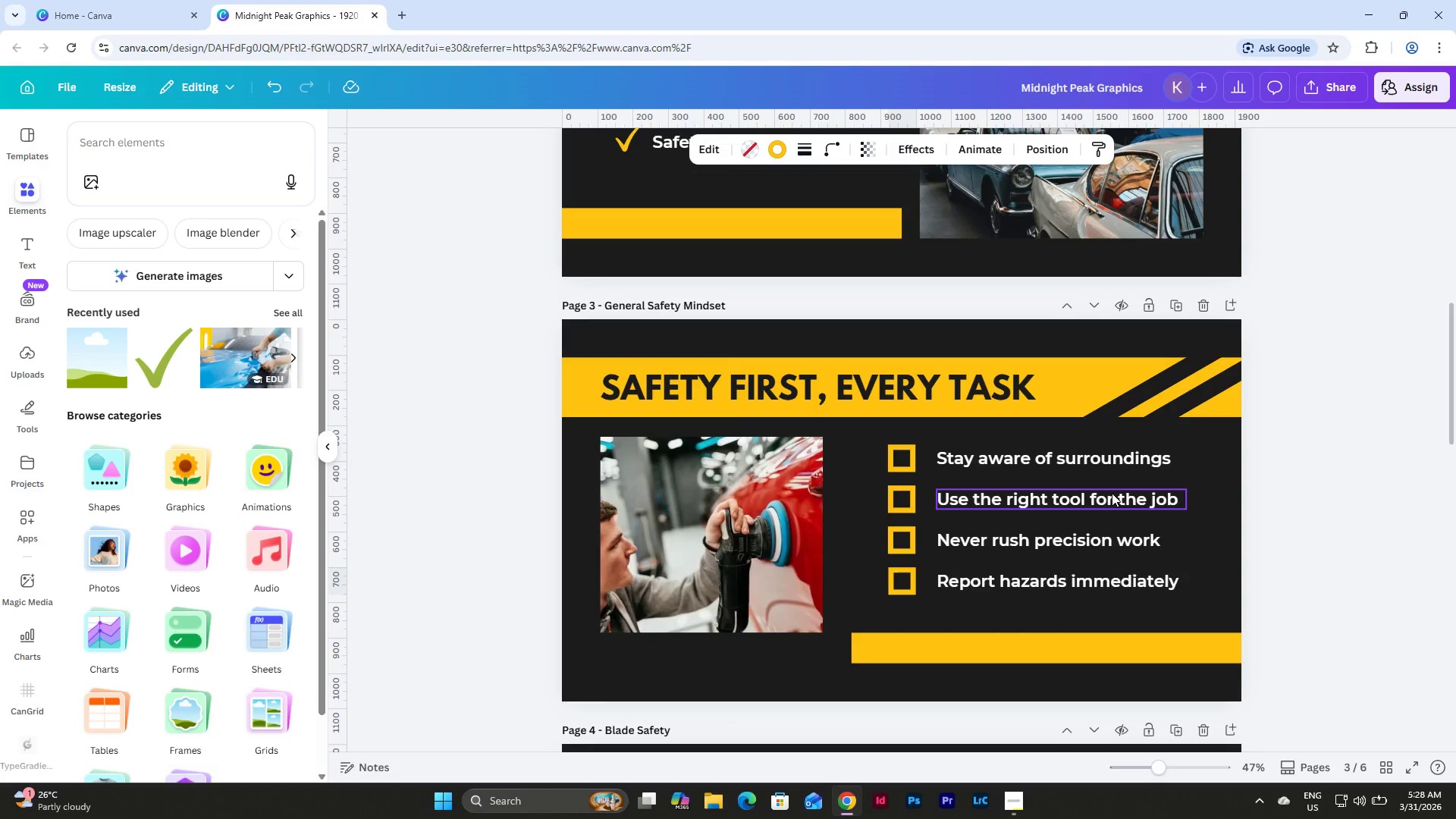 
key(ArrowRight)
 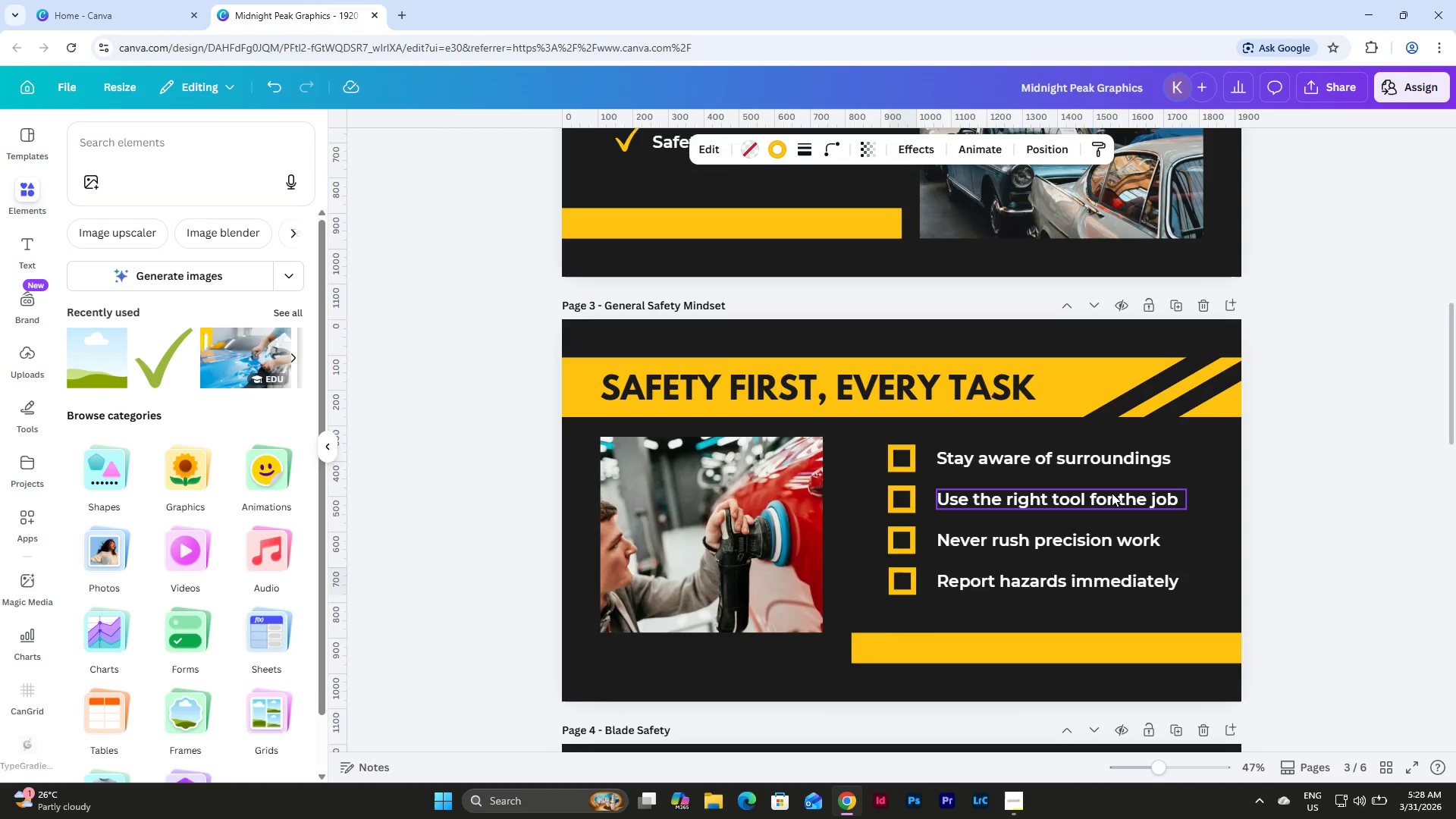 
key(ArrowLeft)
 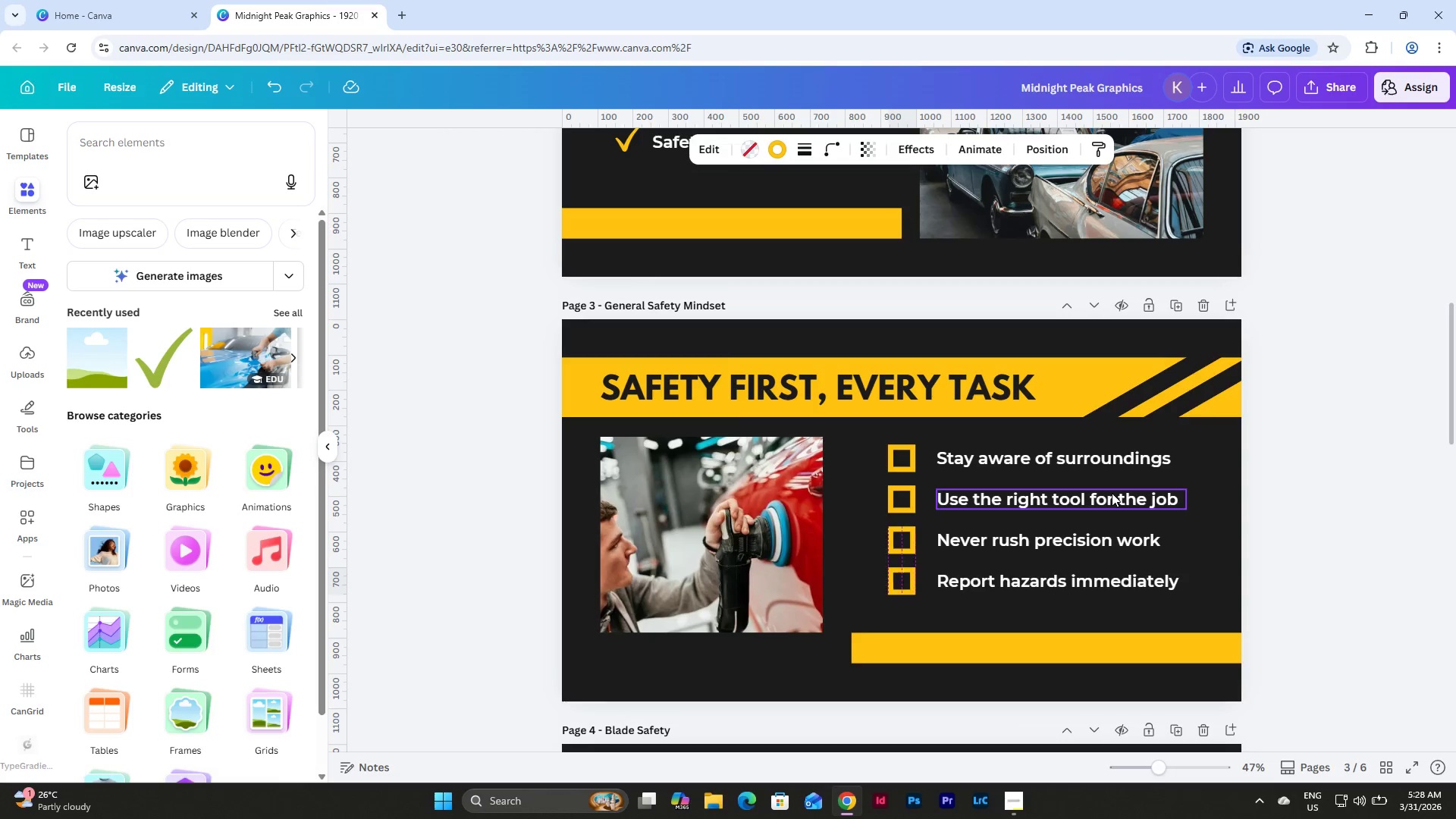 
key(ArrowLeft)
 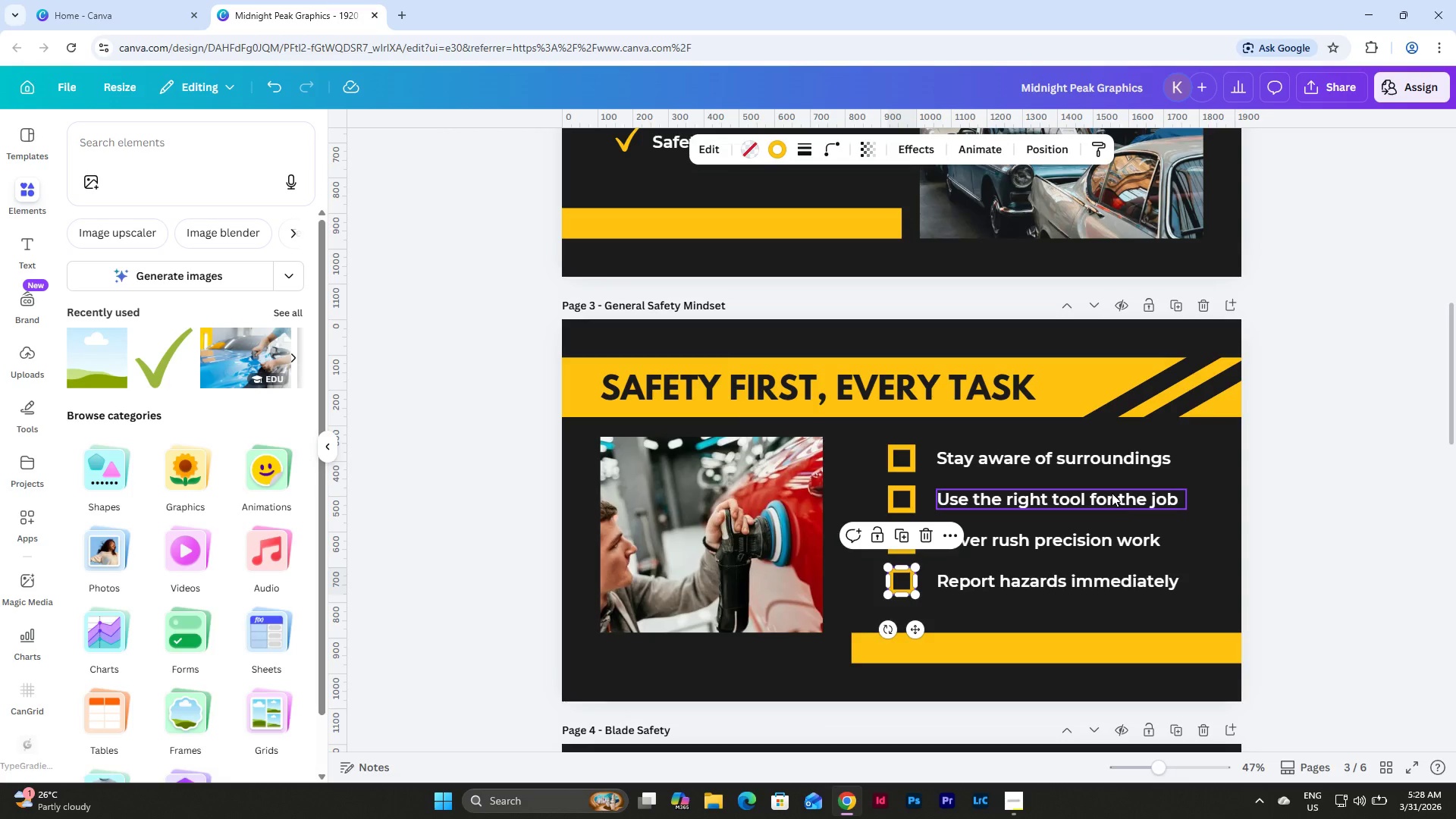 
left_click([1249, 552])
 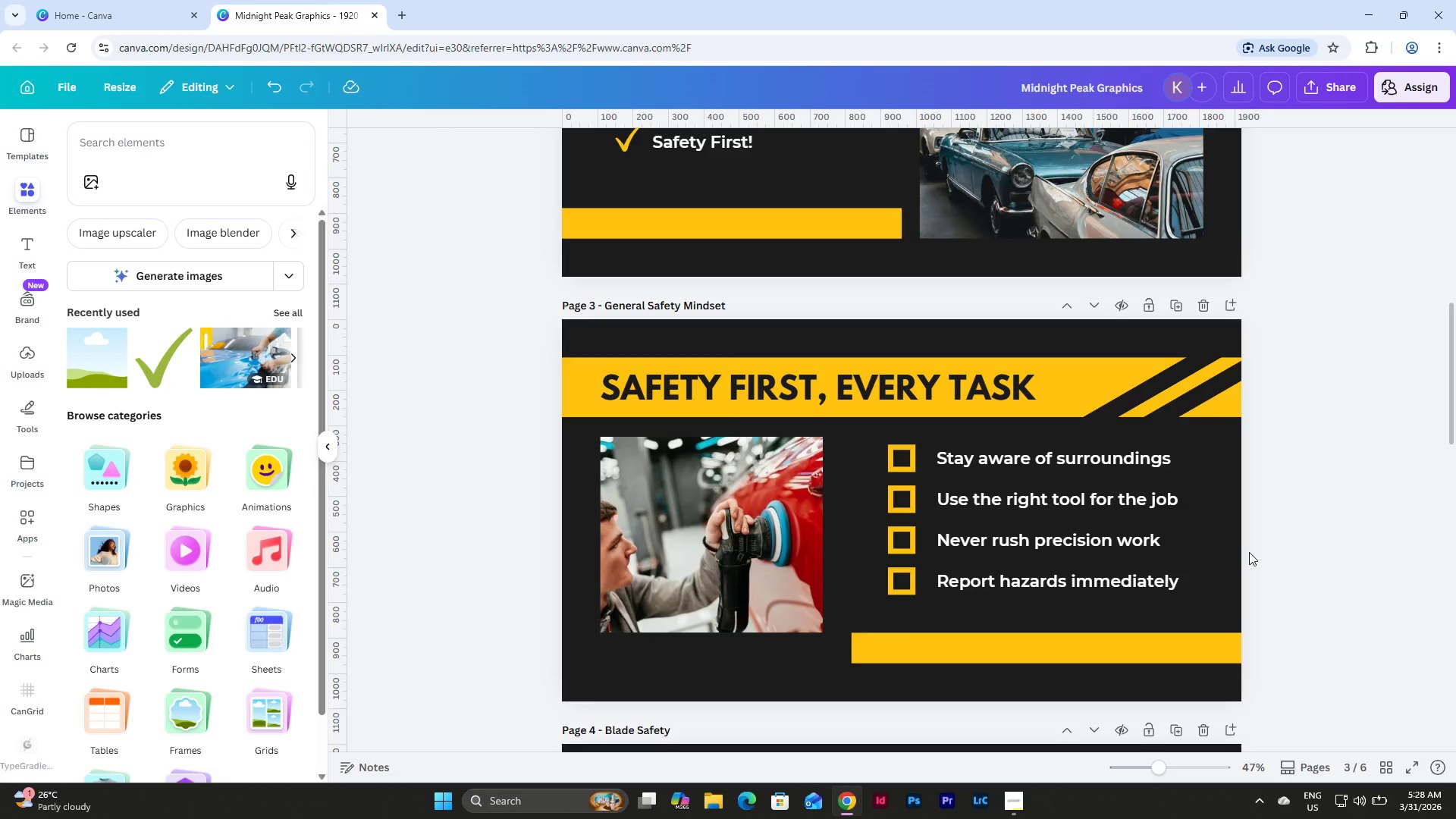 
scroll: coordinate [1249, 552], scroll_direction: down, amount: 1.0
 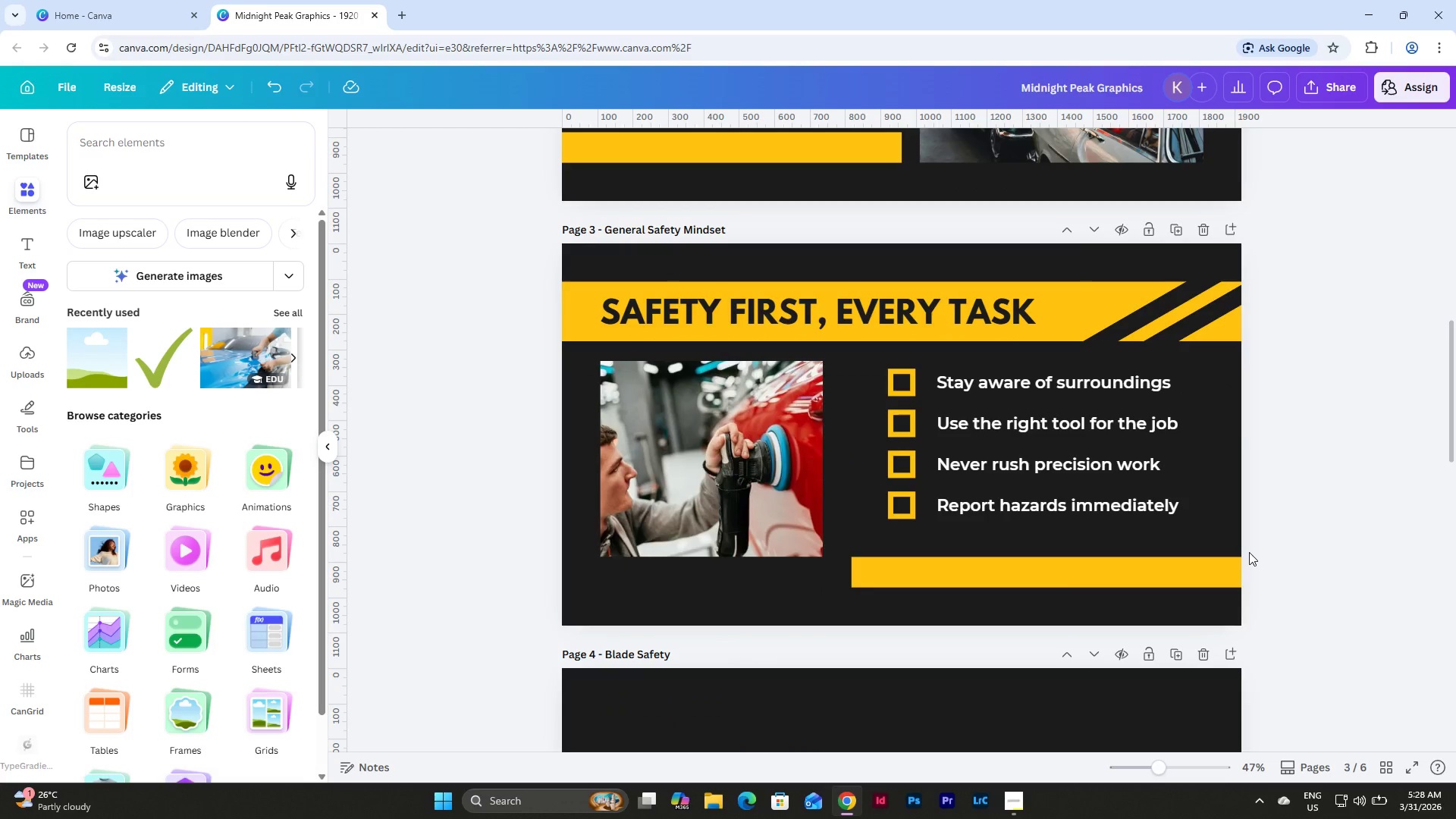 
left_click_drag(start_coordinate=[1233, 530], to_coordinate=[872, 366])
 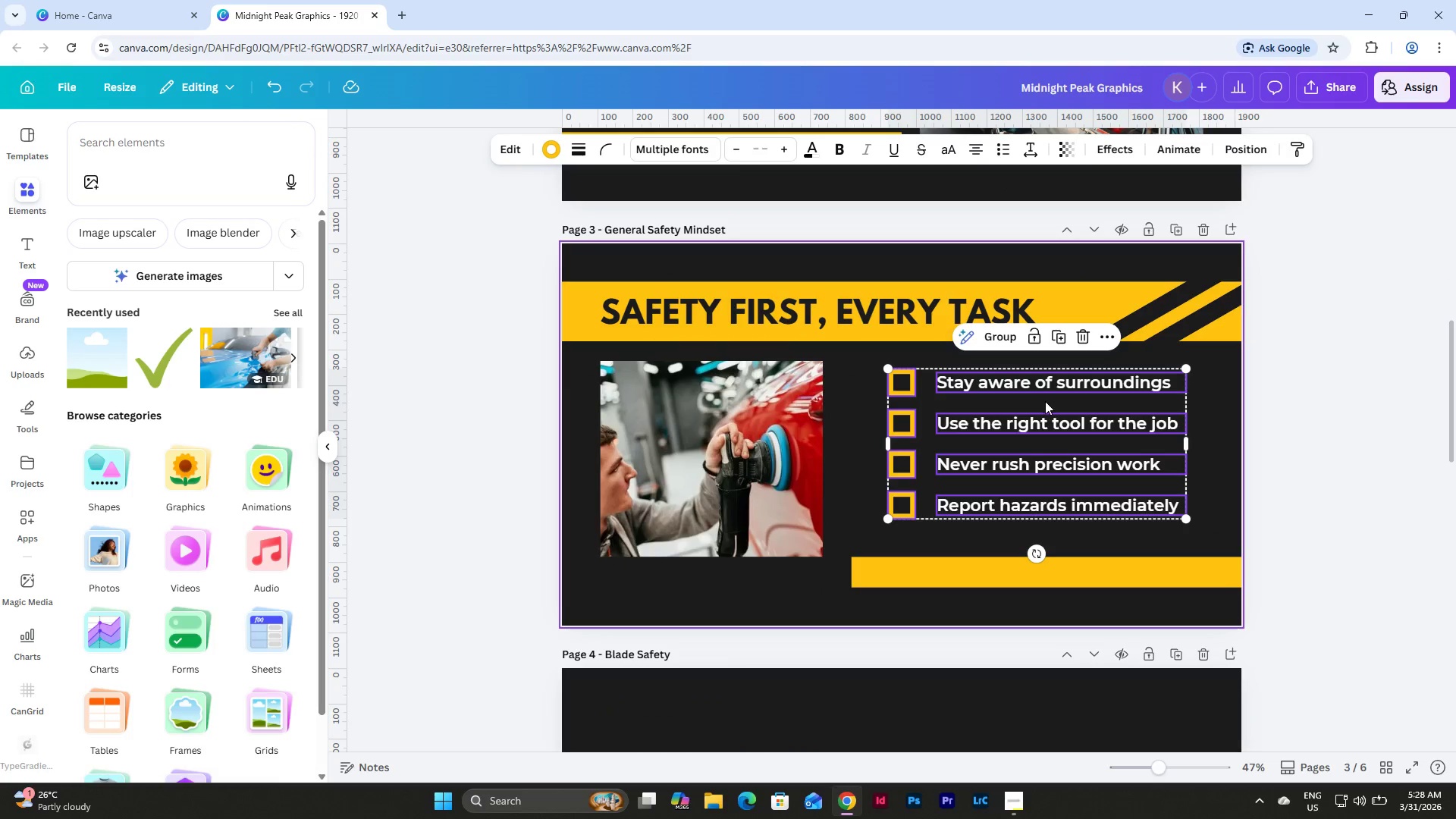 
left_click_drag(start_coordinate=[1047, 401], to_coordinate=[1047, 406])
 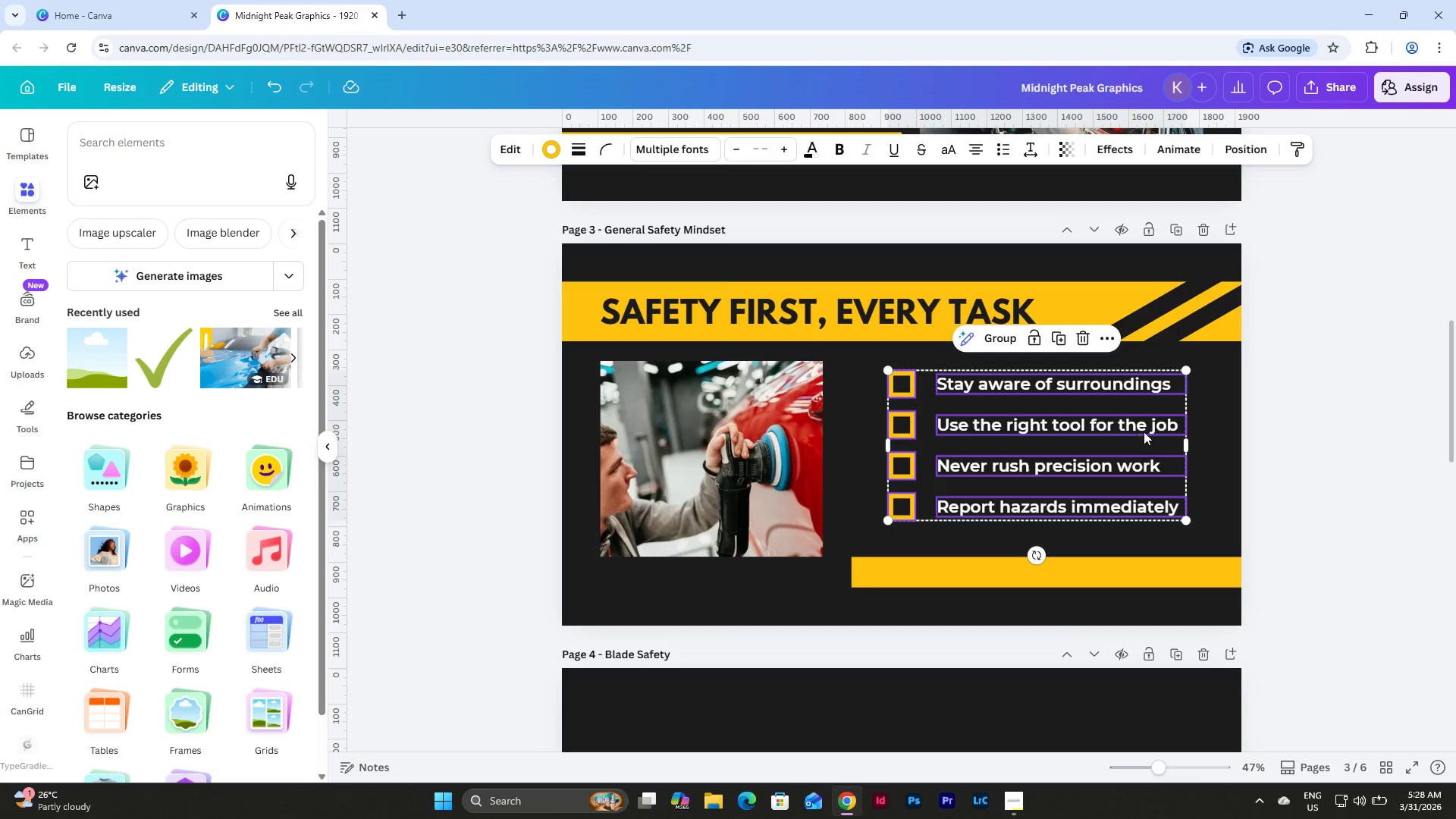 
left_click_drag(start_coordinate=[1059, 426], to_coordinate=[1075, 425])
 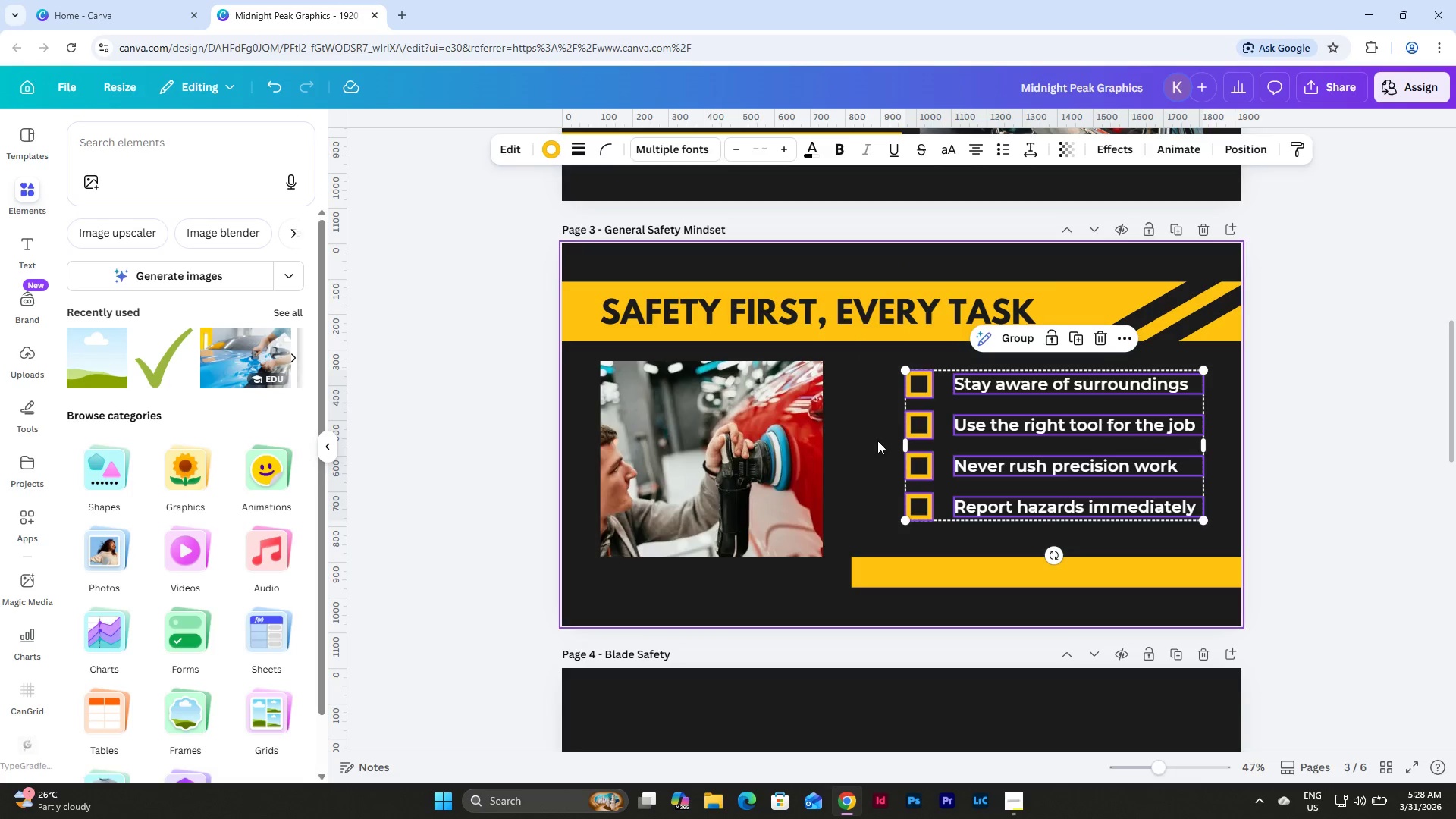 
double_click([765, 433])
 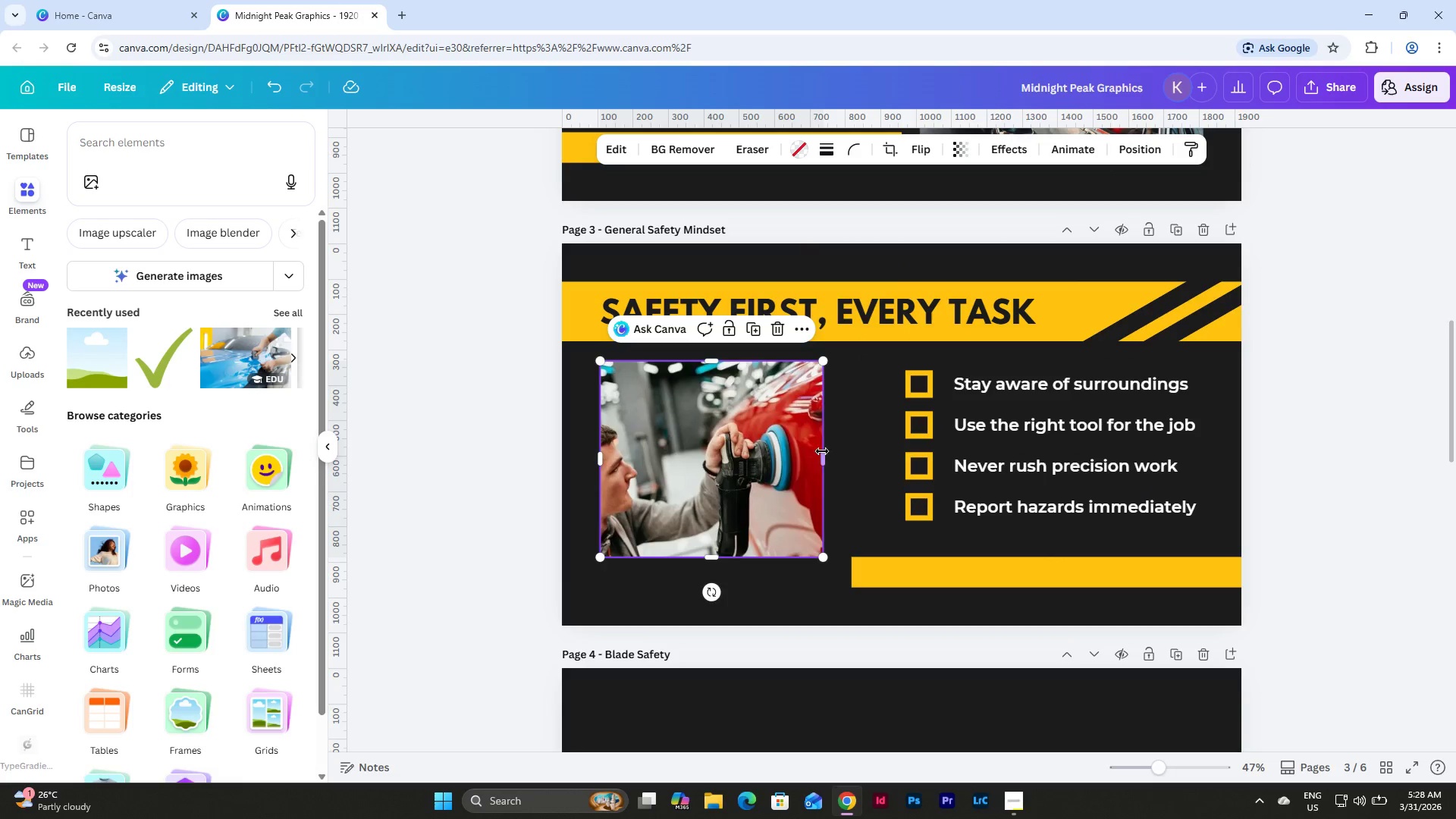 
left_click_drag(start_coordinate=[827, 457], to_coordinate=[867, 460])
 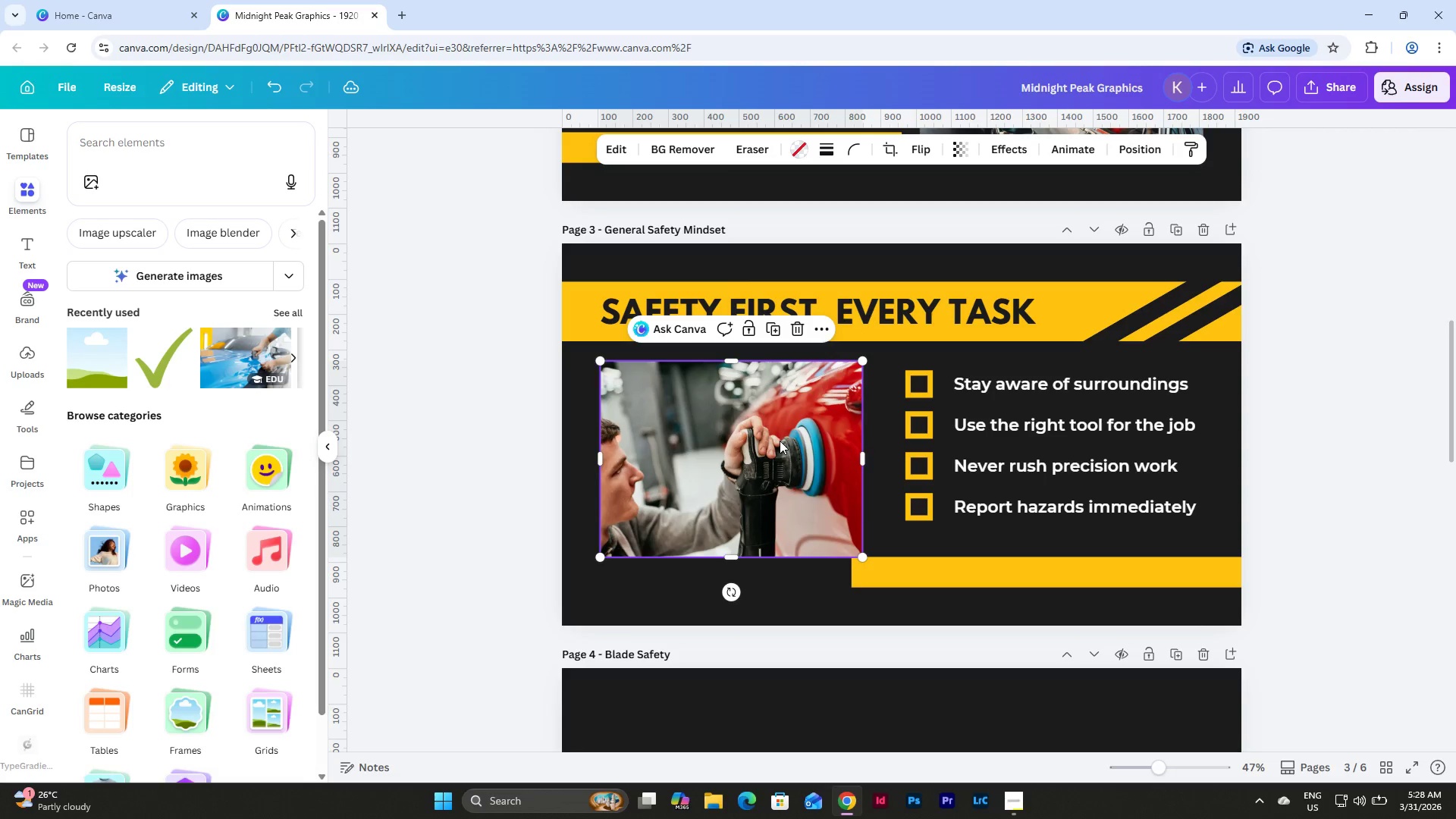 
double_click([780, 441])
 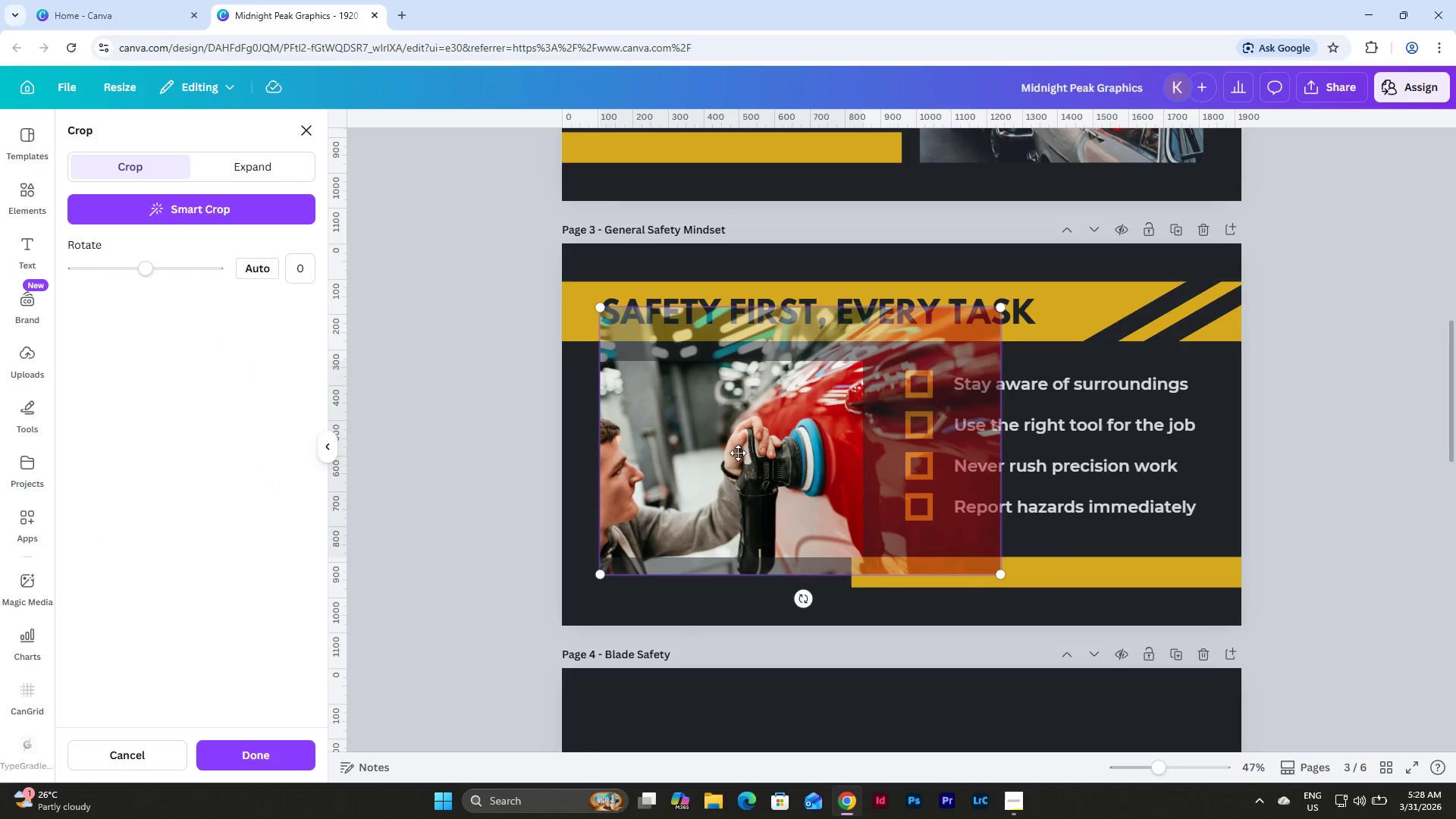 
left_click_drag(start_coordinate=[726, 457], to_coordinate=[835, 415])
 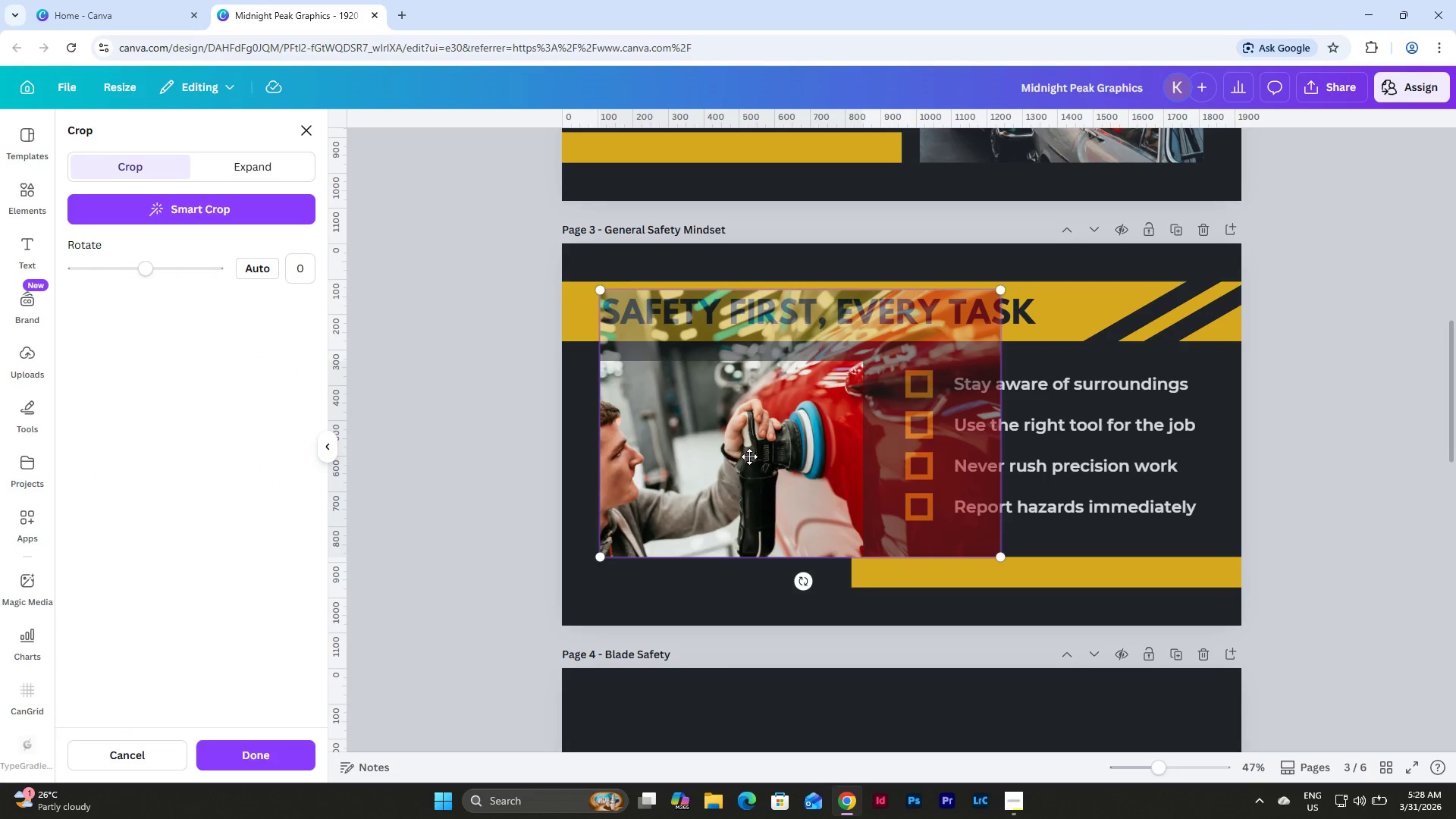 
left_click_drag(start_coordinate=[749, 457], to_coordinate=[792, 403])
 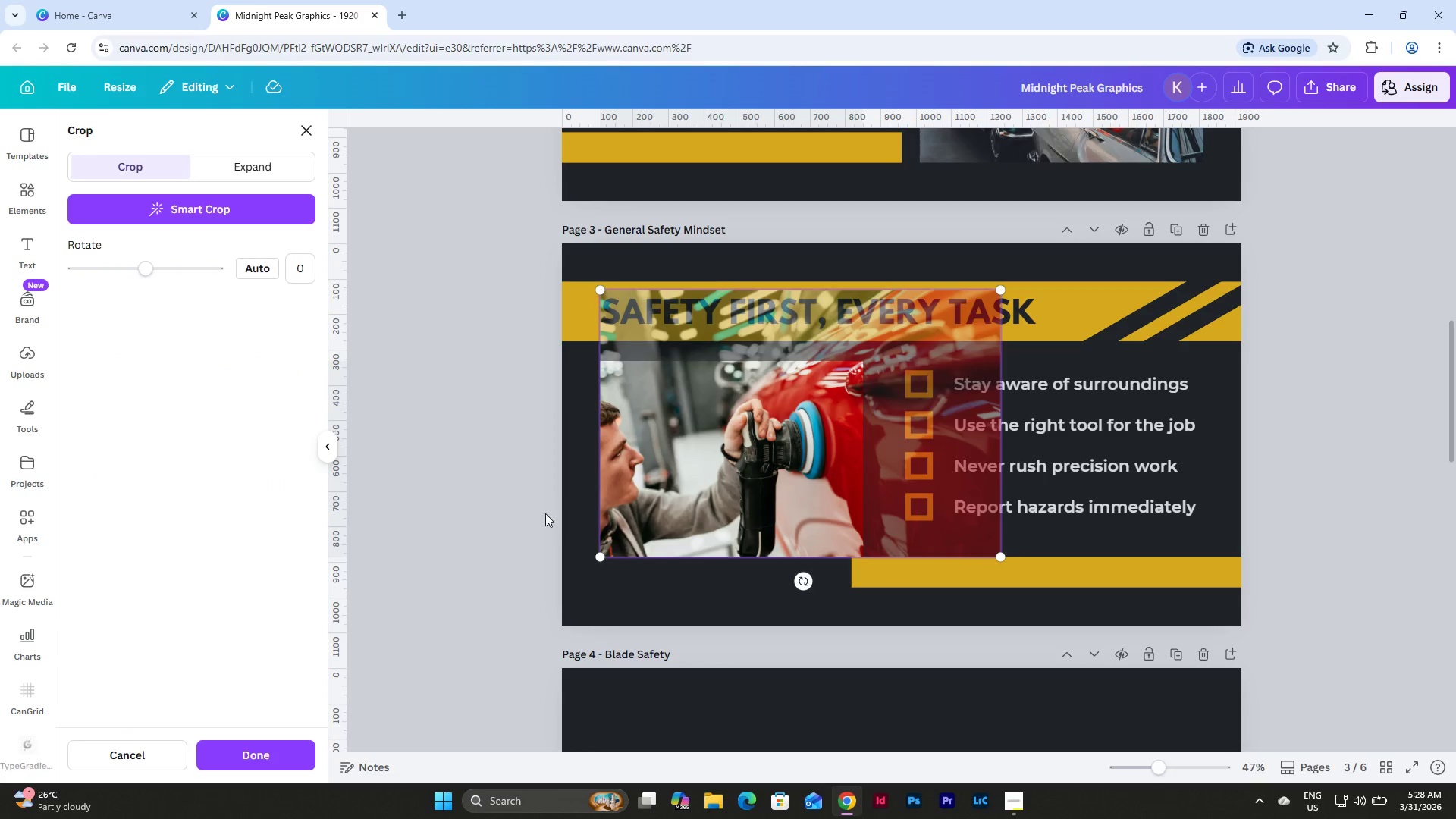 
left_click([519, 505])
 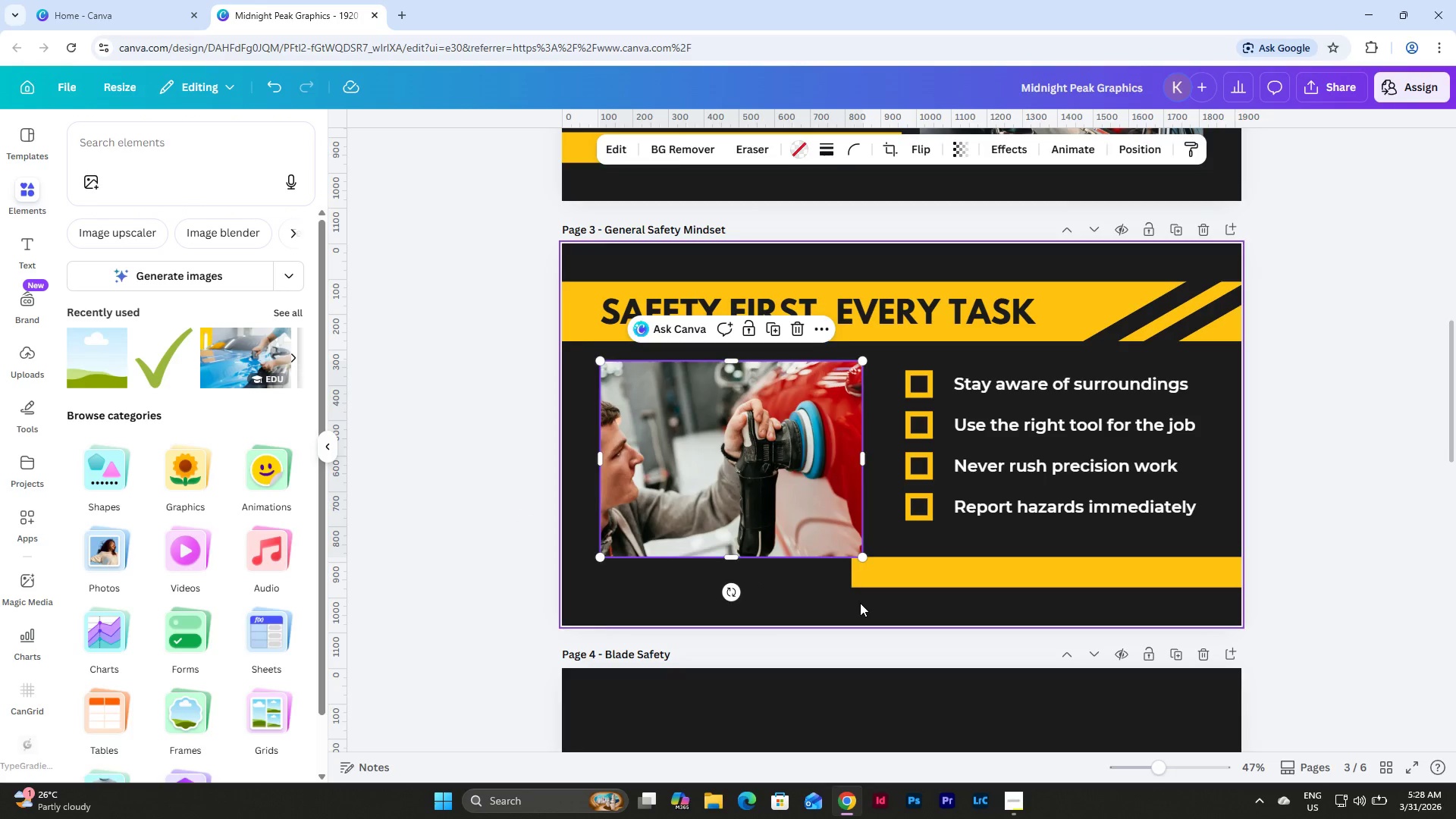 
double_click([893, 571])
 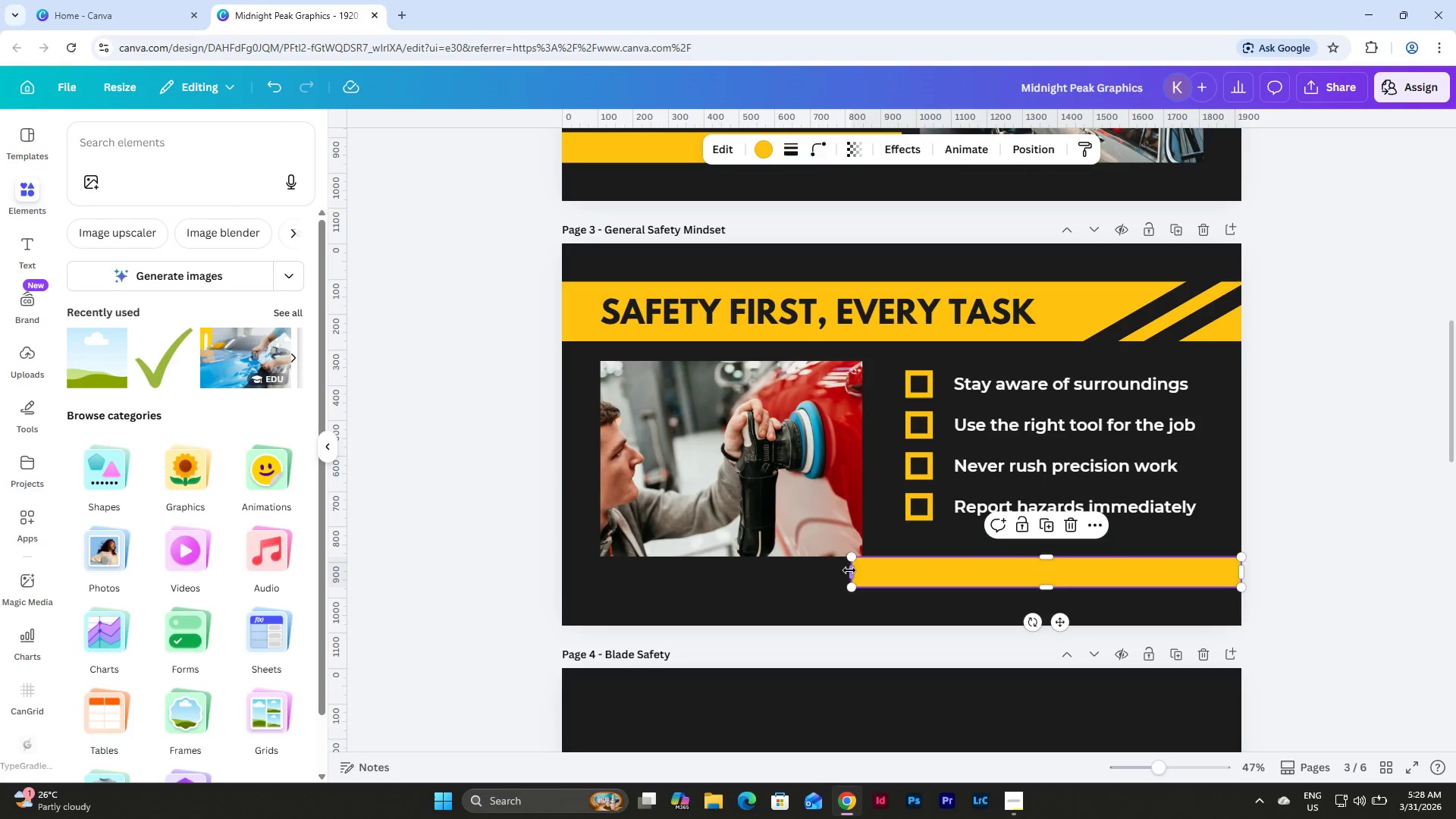 
left_click_drag(start_coordinate=[846, 570], to_coordinate=[899, 564])
 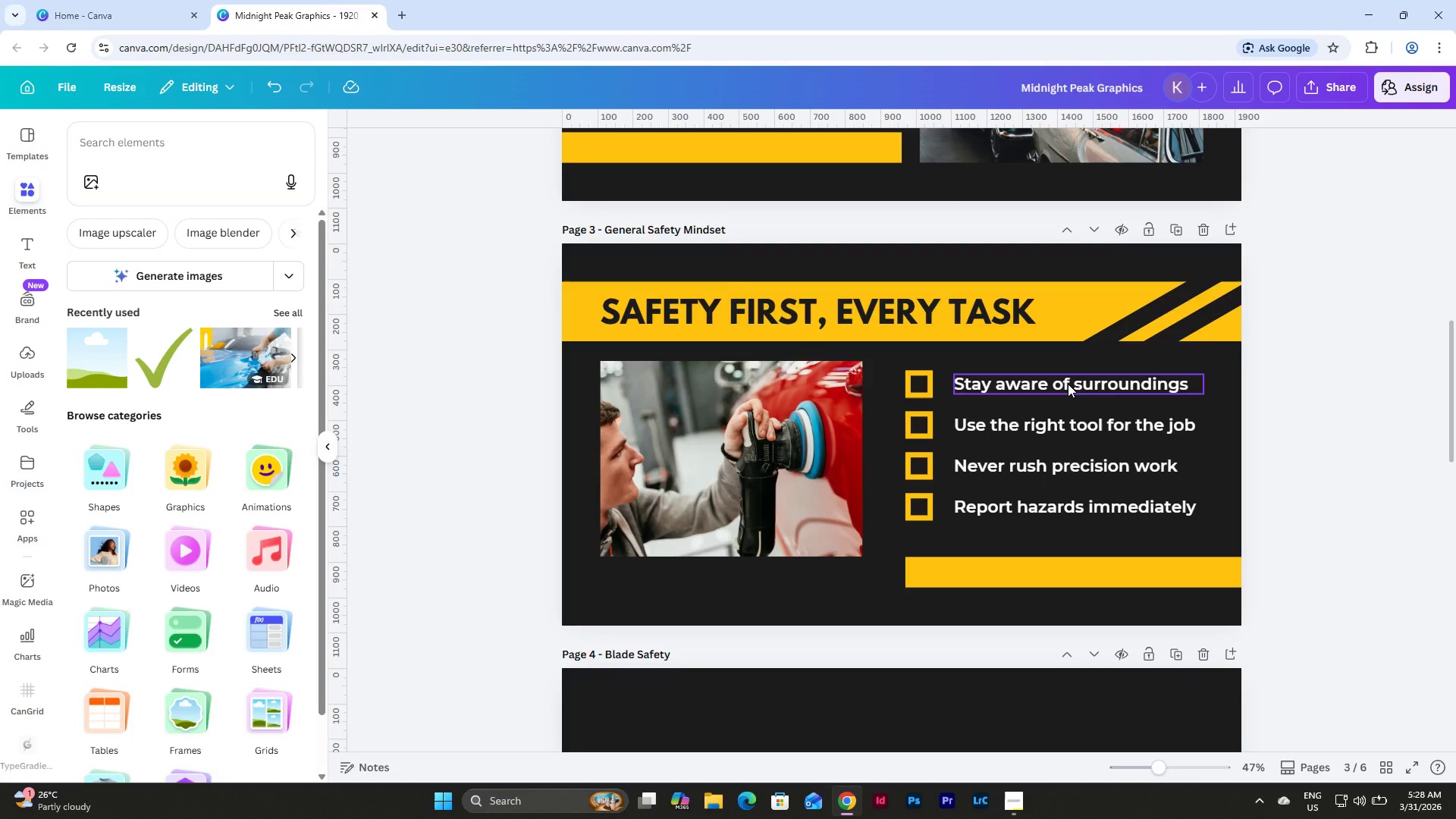 
left_click([1066, 384])
 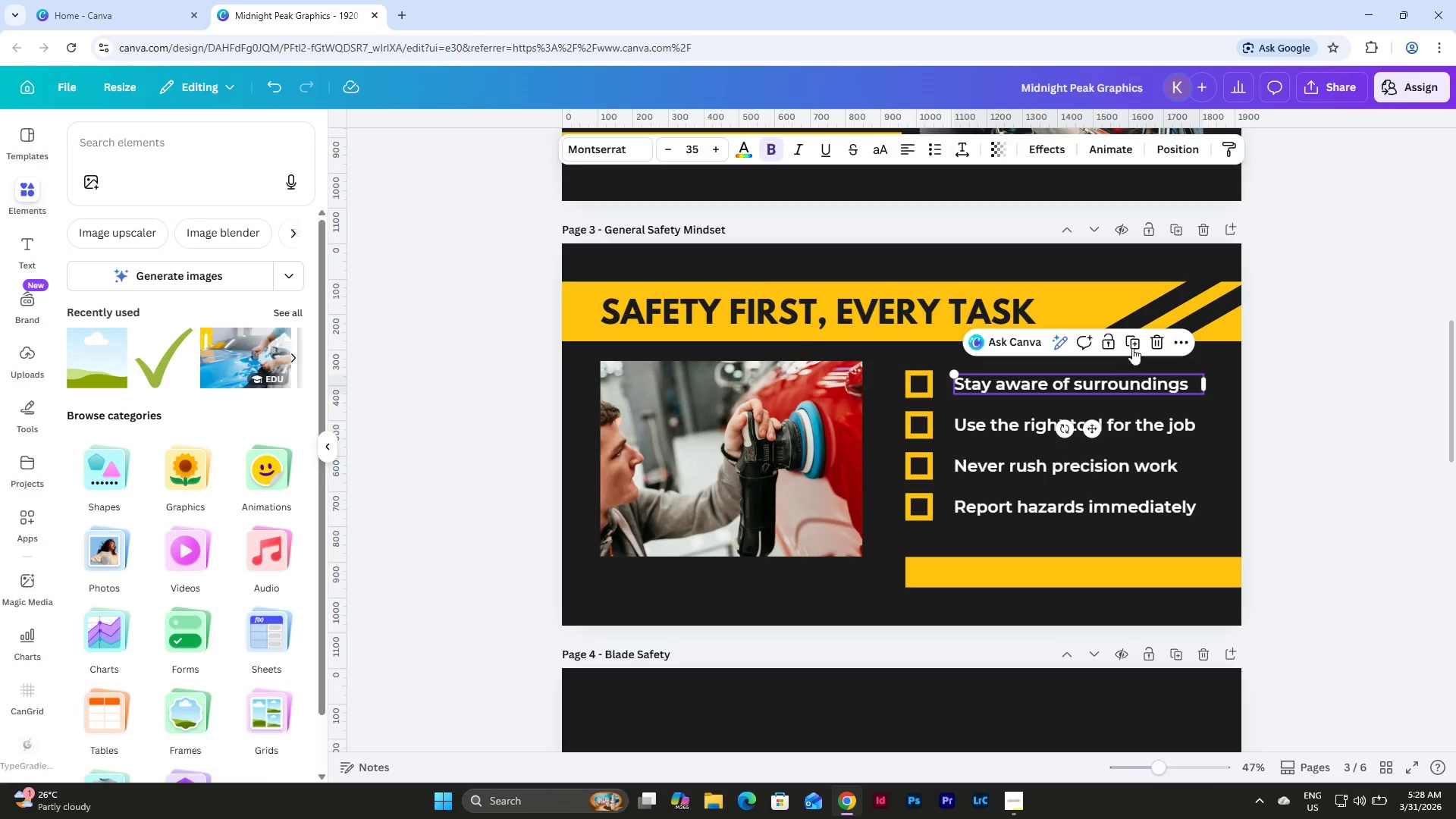 
left_click([1138, 344])
 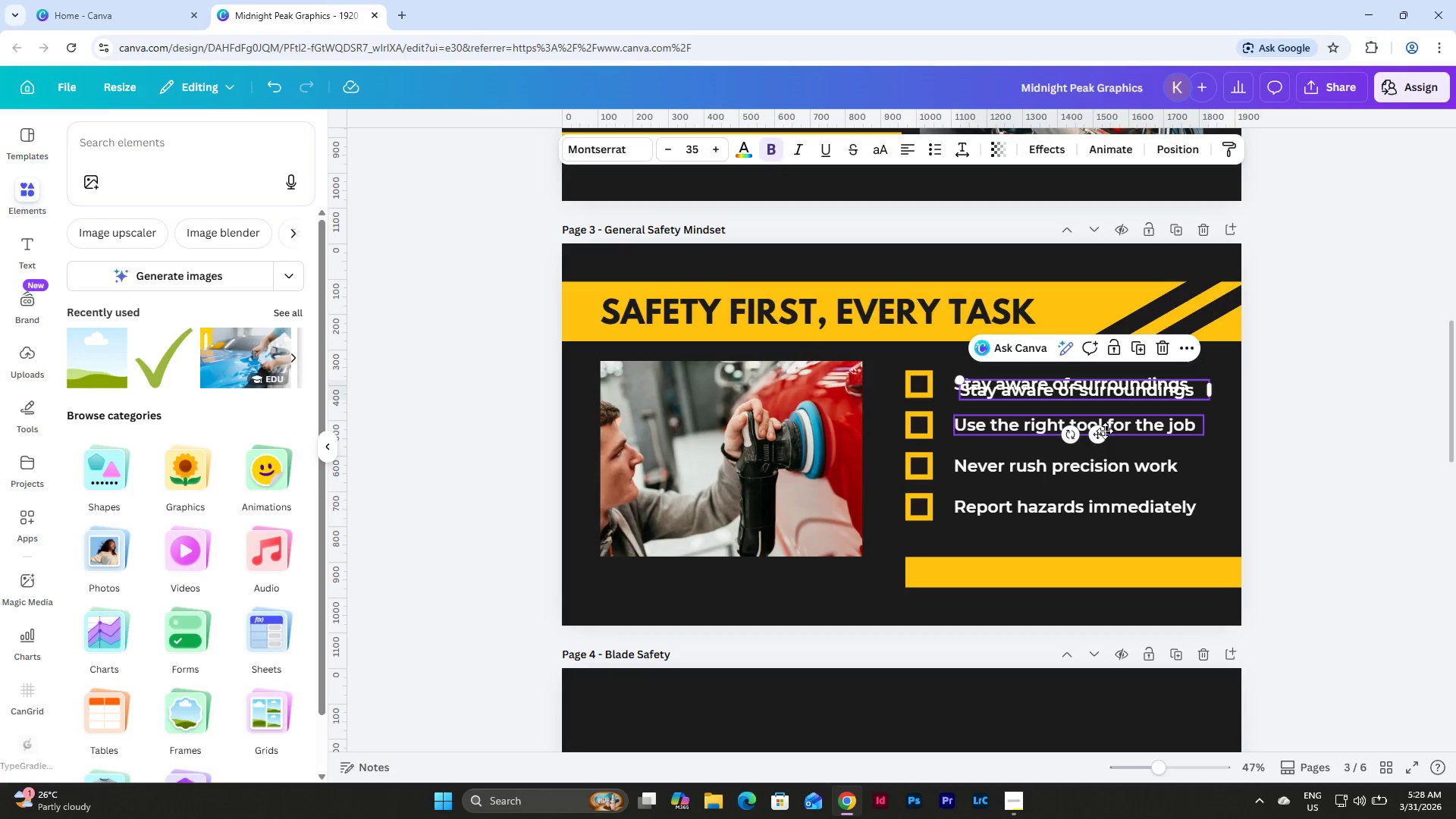 
left_click_drag(start_coordinate=[1096, 441], to_coordinate=[744, 627])
 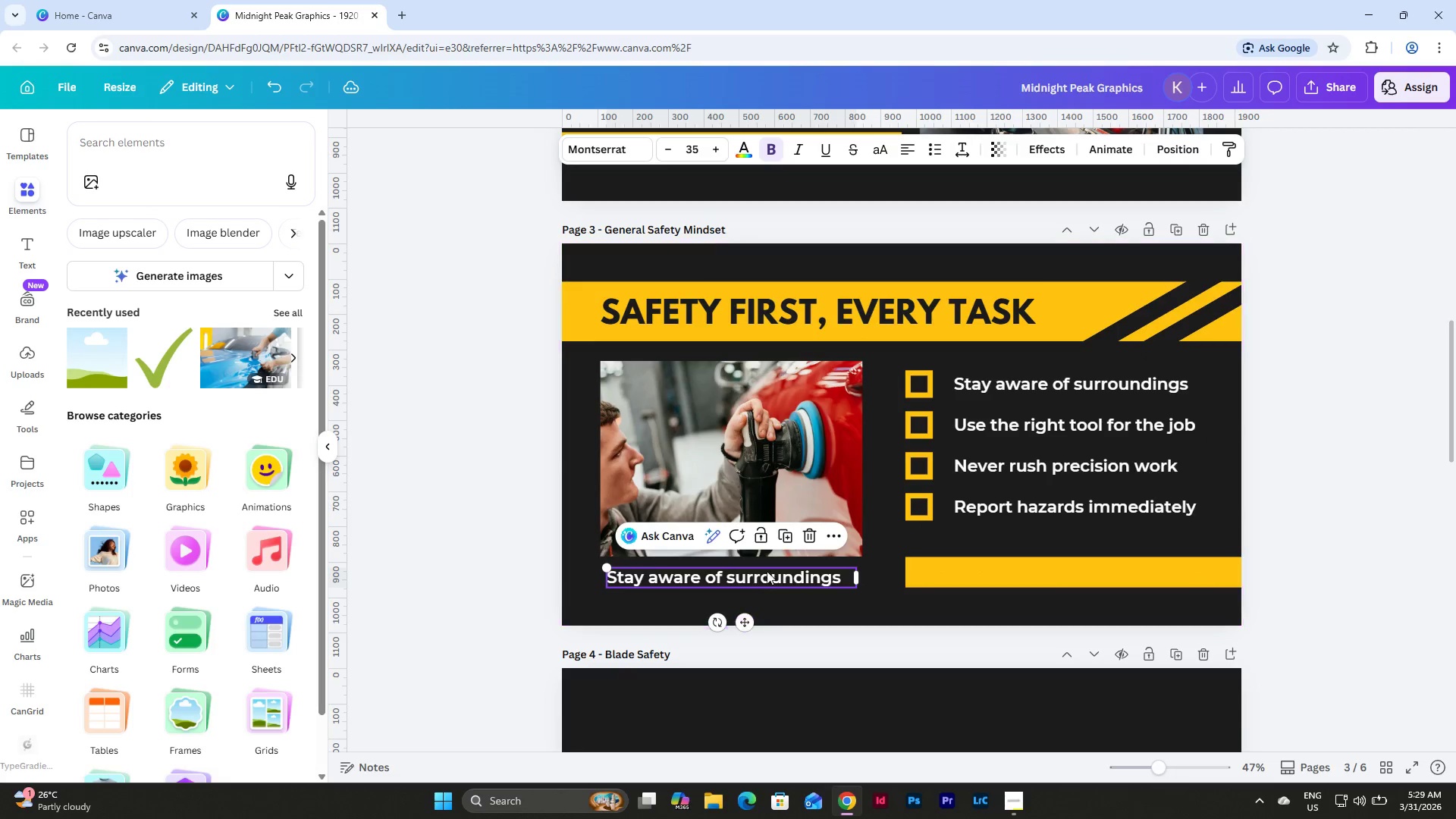 
left_click([769, 568])
 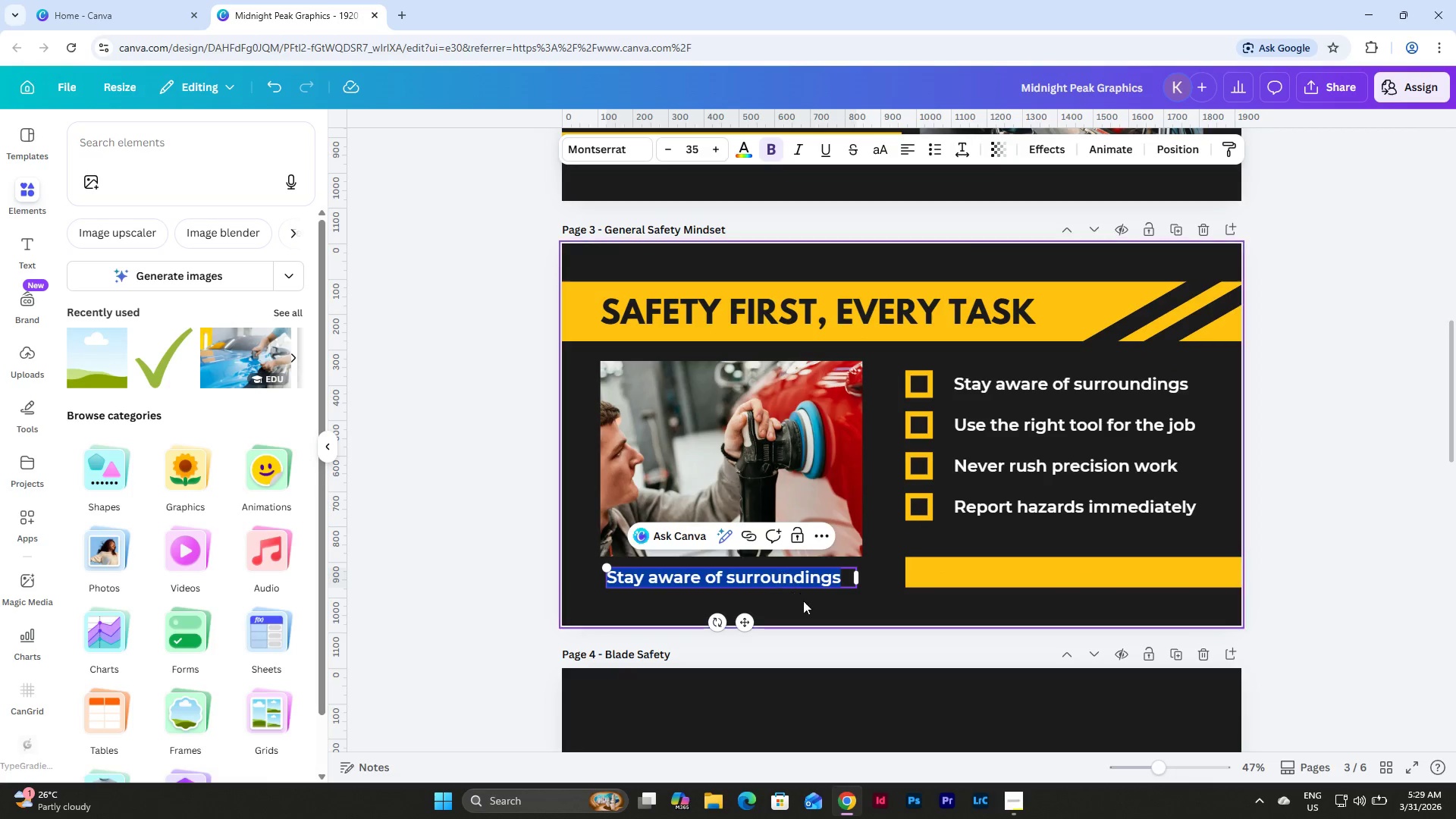 
left_click([804, 601])
 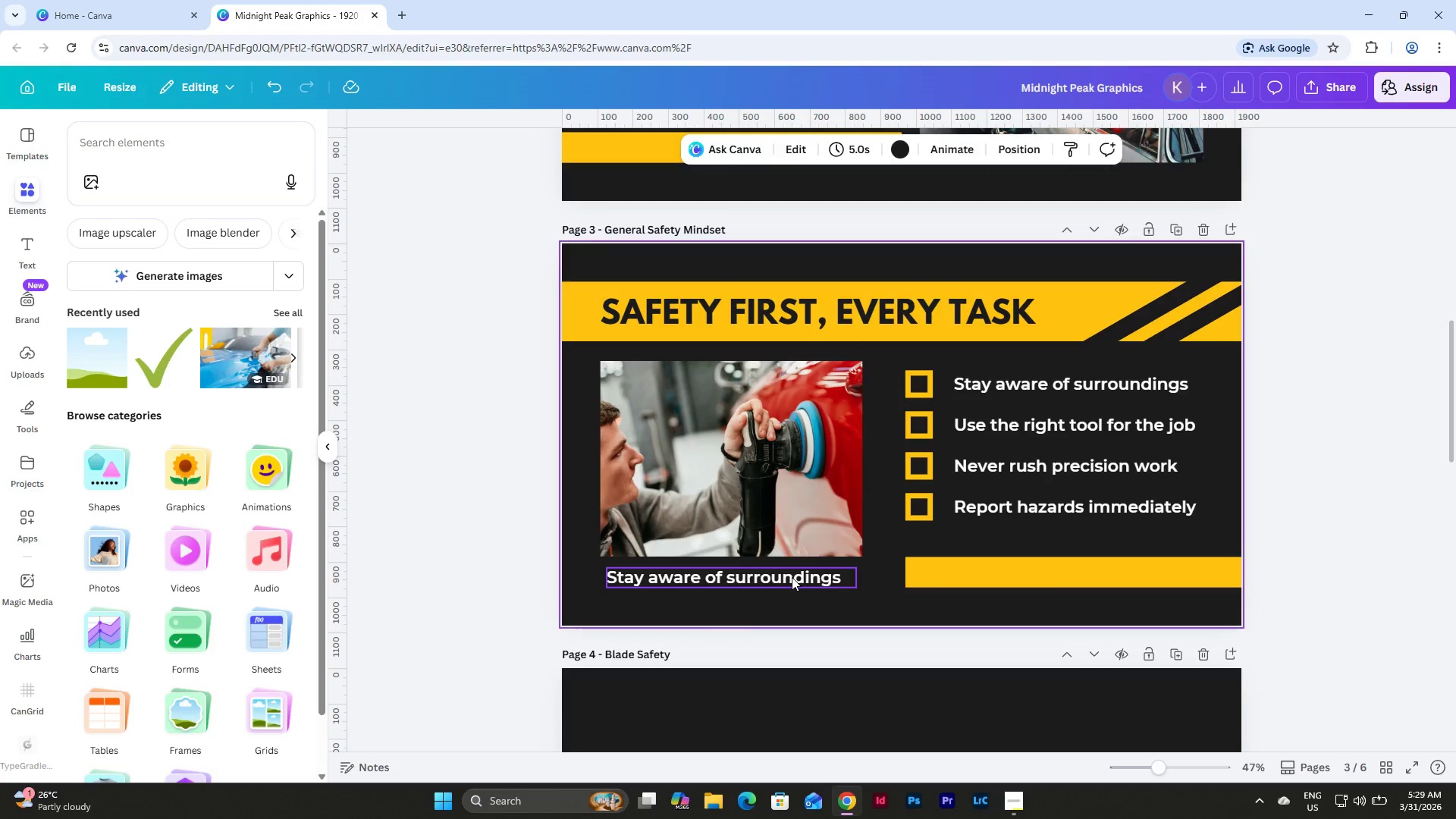 
triple_click([792, 577])
 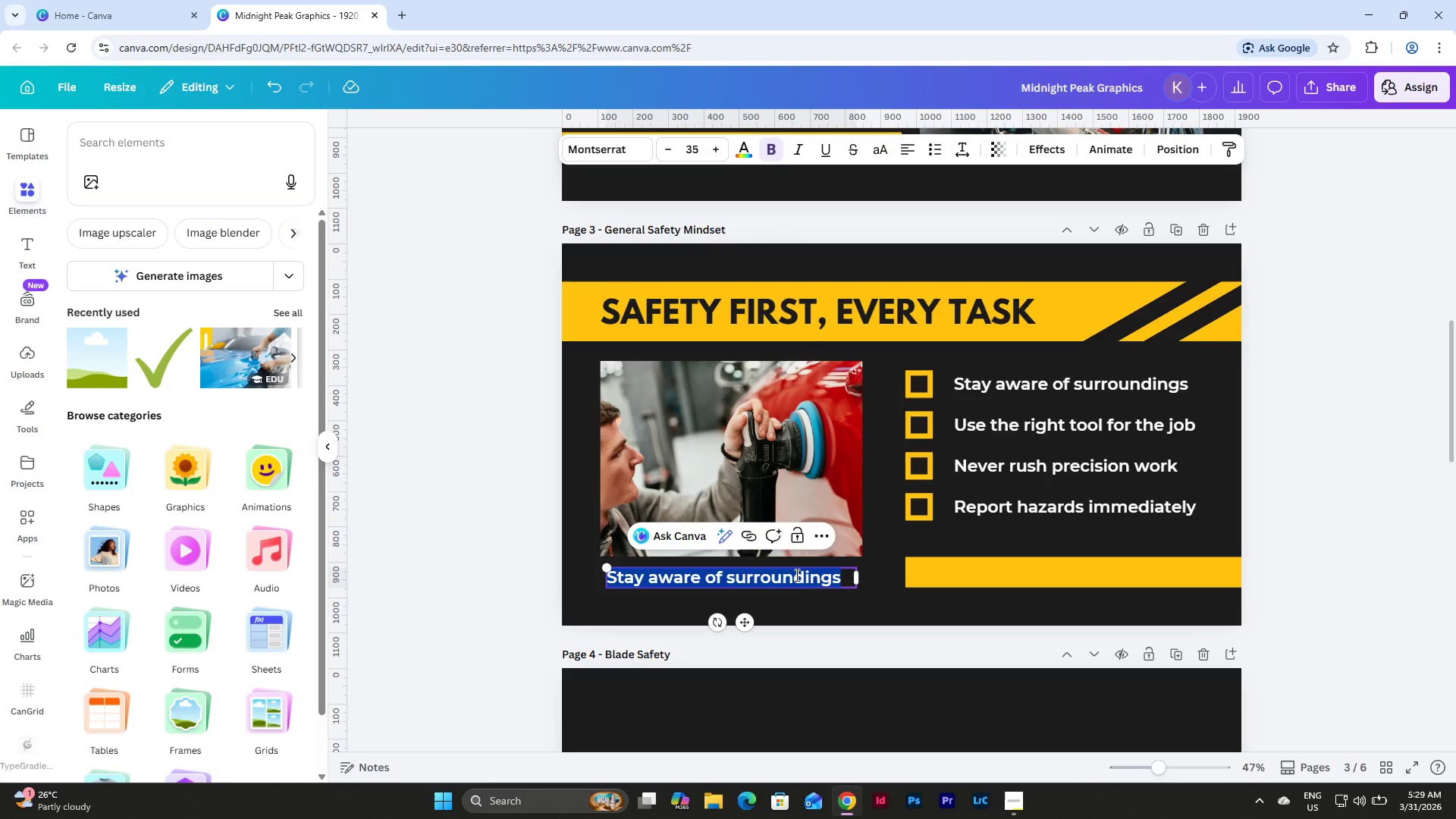 
type(MOST ACCIDENTS HAPPEN UD)
key(Backspace)
key(Backspace)
type(DUI)
key(Backspace)
type(RING )
 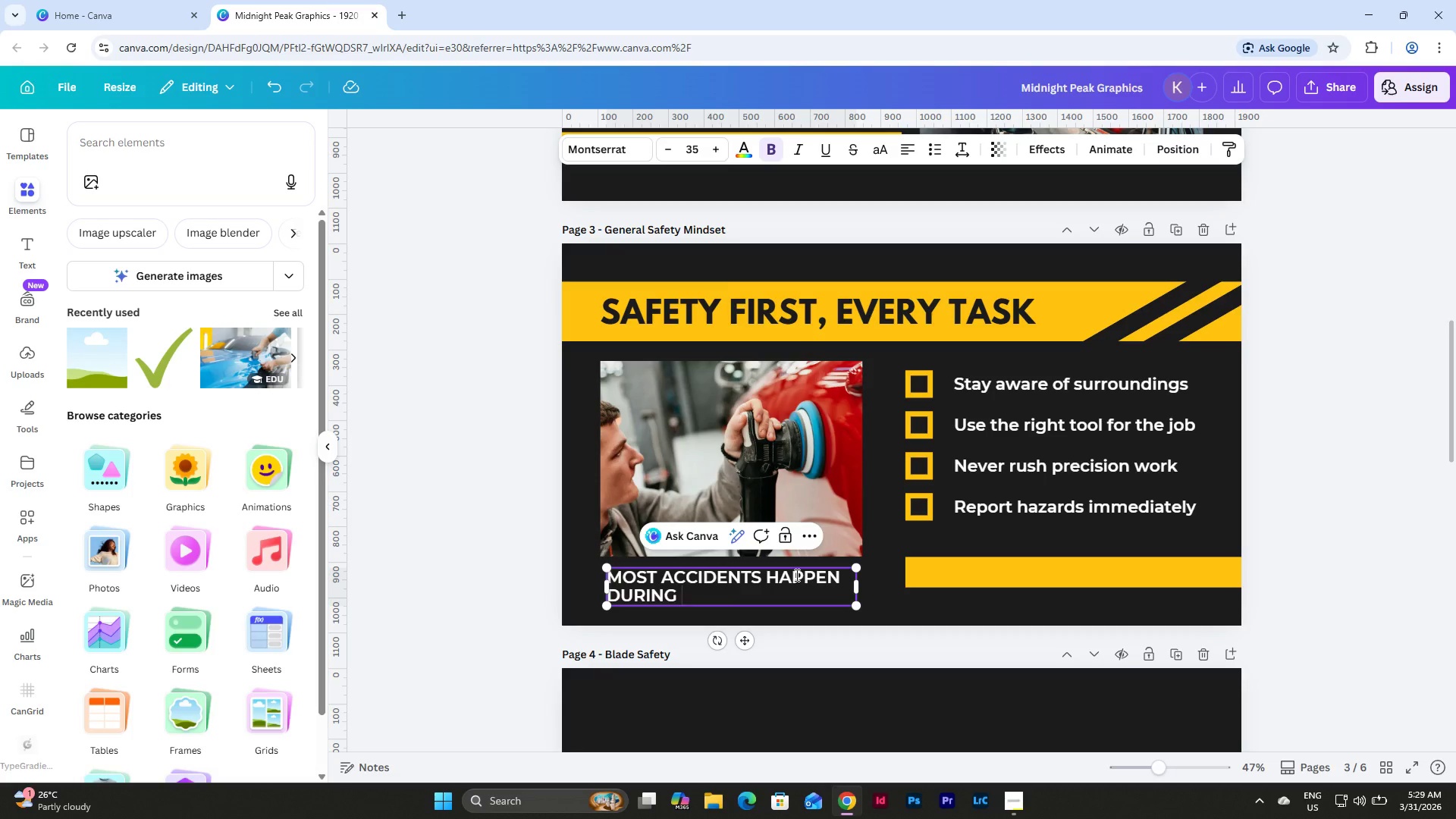 
type(QUICK SHORTCUTS)
 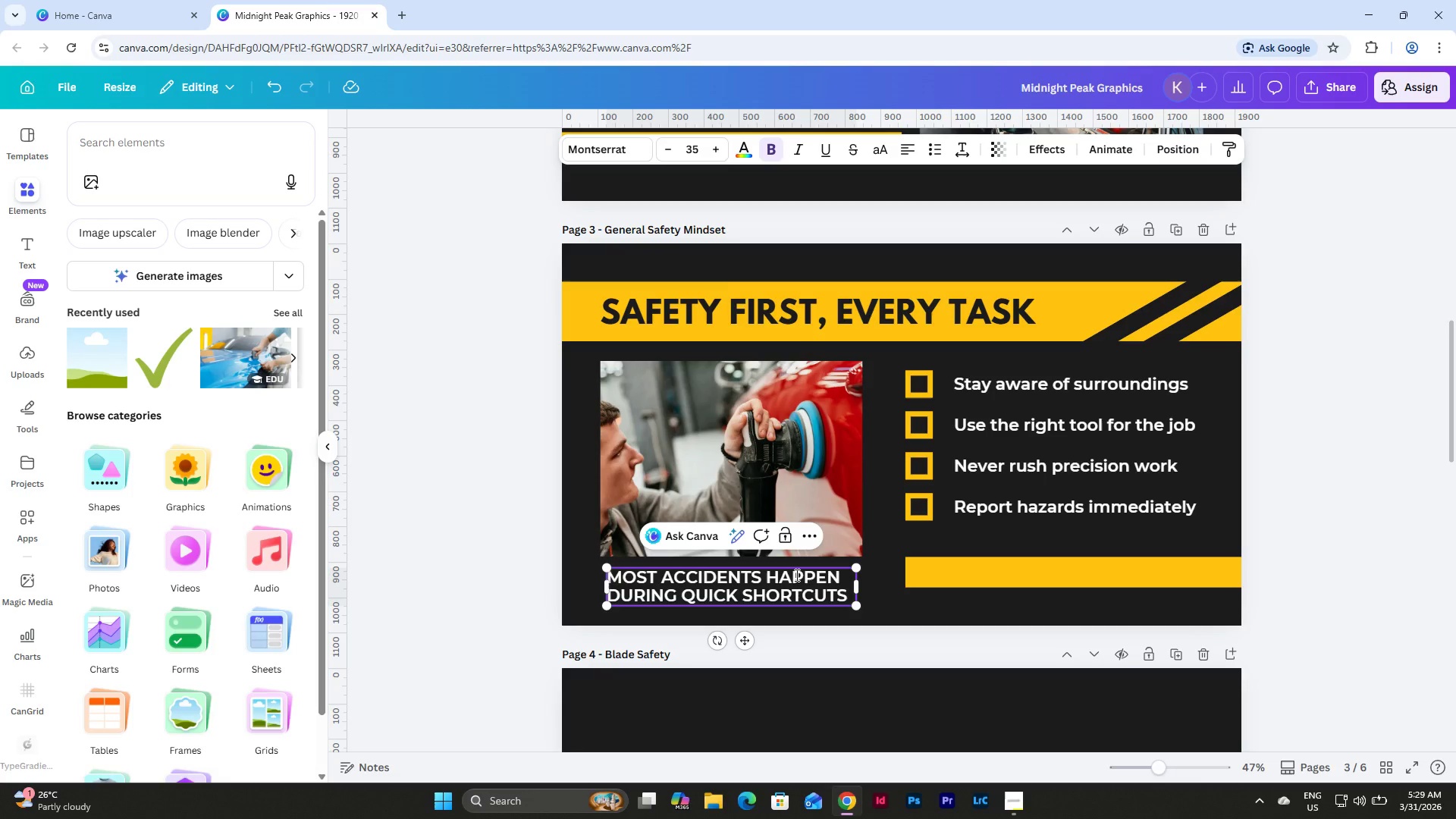 
hold_key(key=ShiftLeft, duration=0.36)
 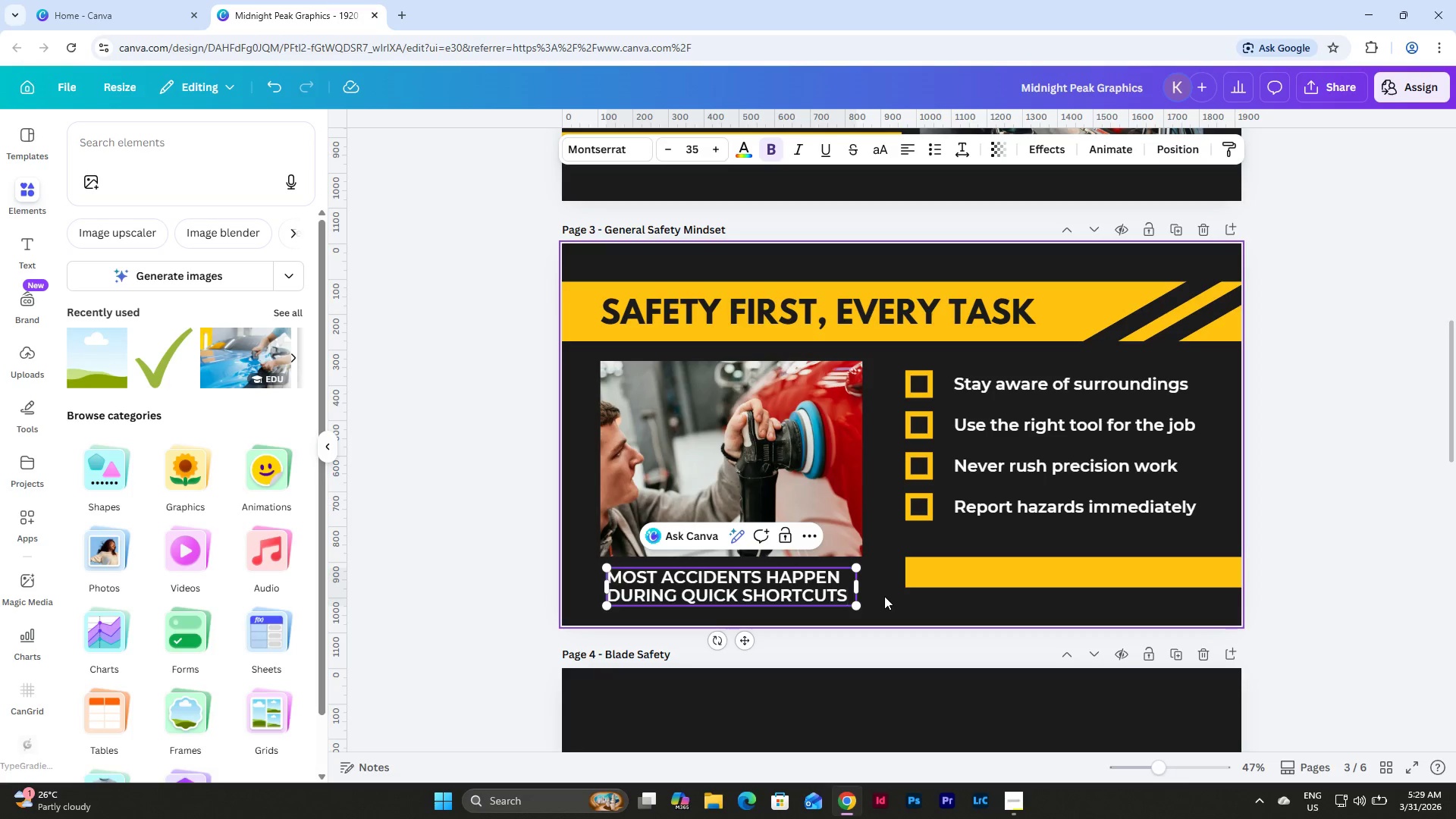 
double_click([835, 584])
 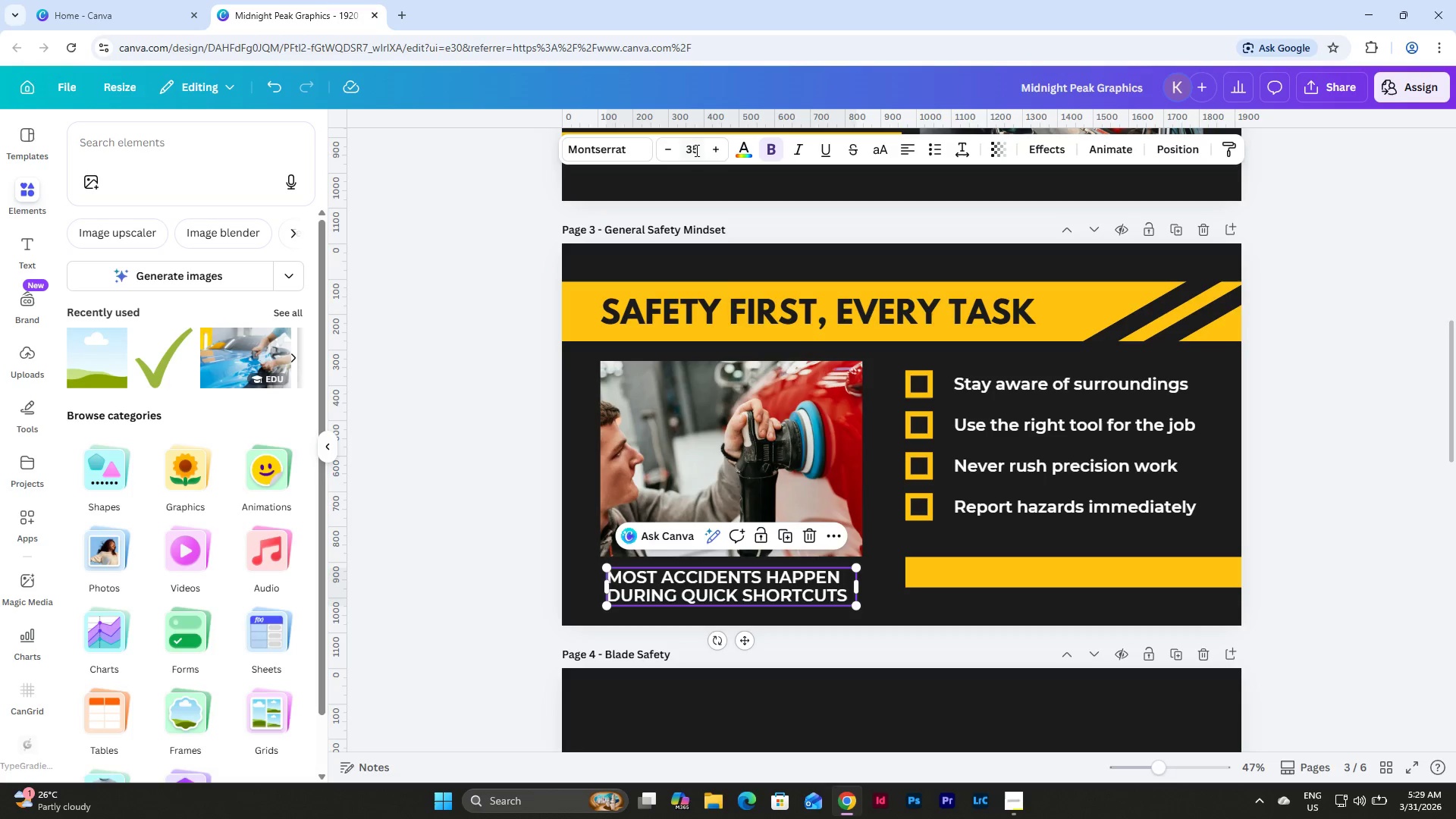 
left_click([694, 149])
 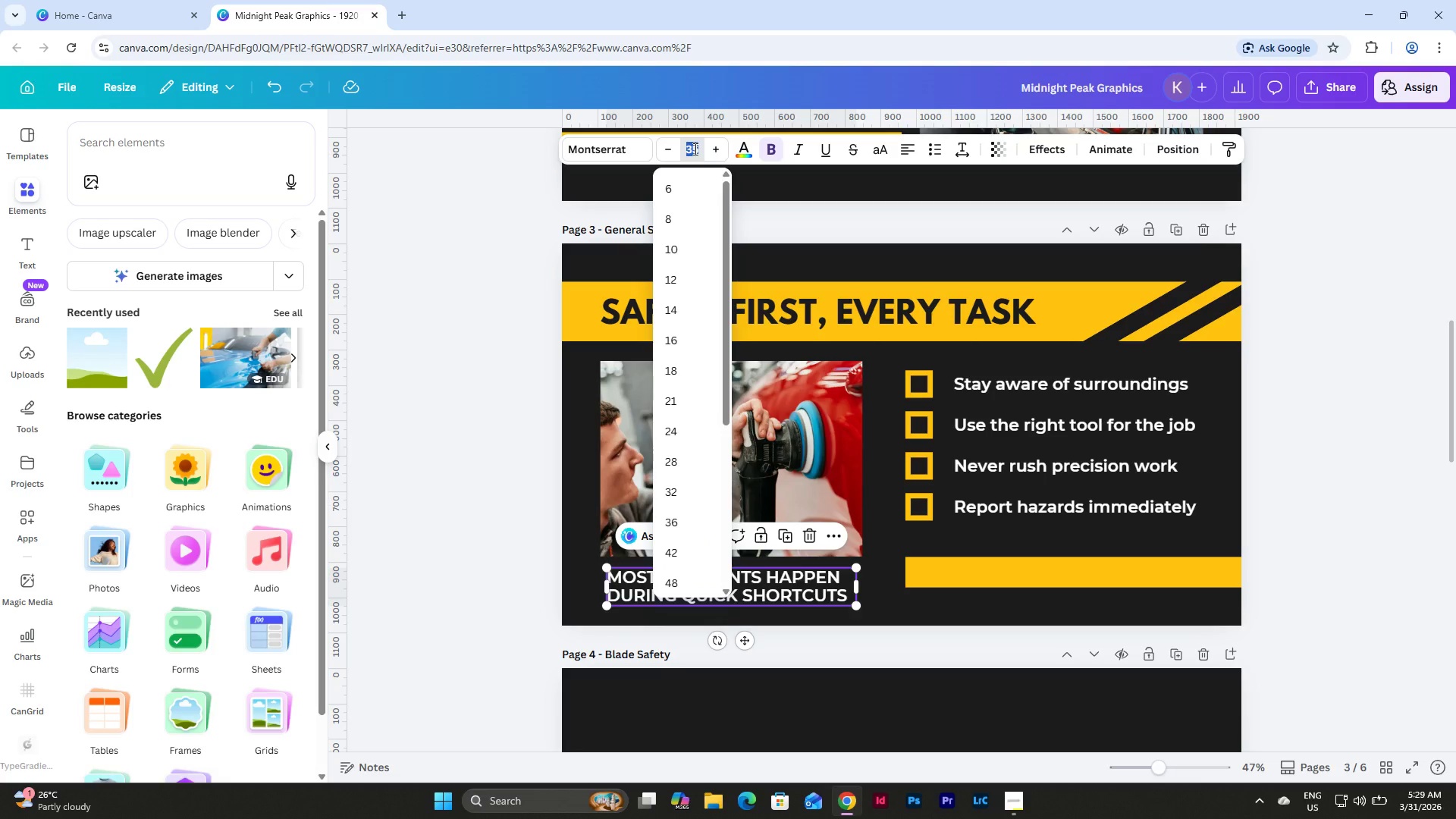 
key(Numpad2)
 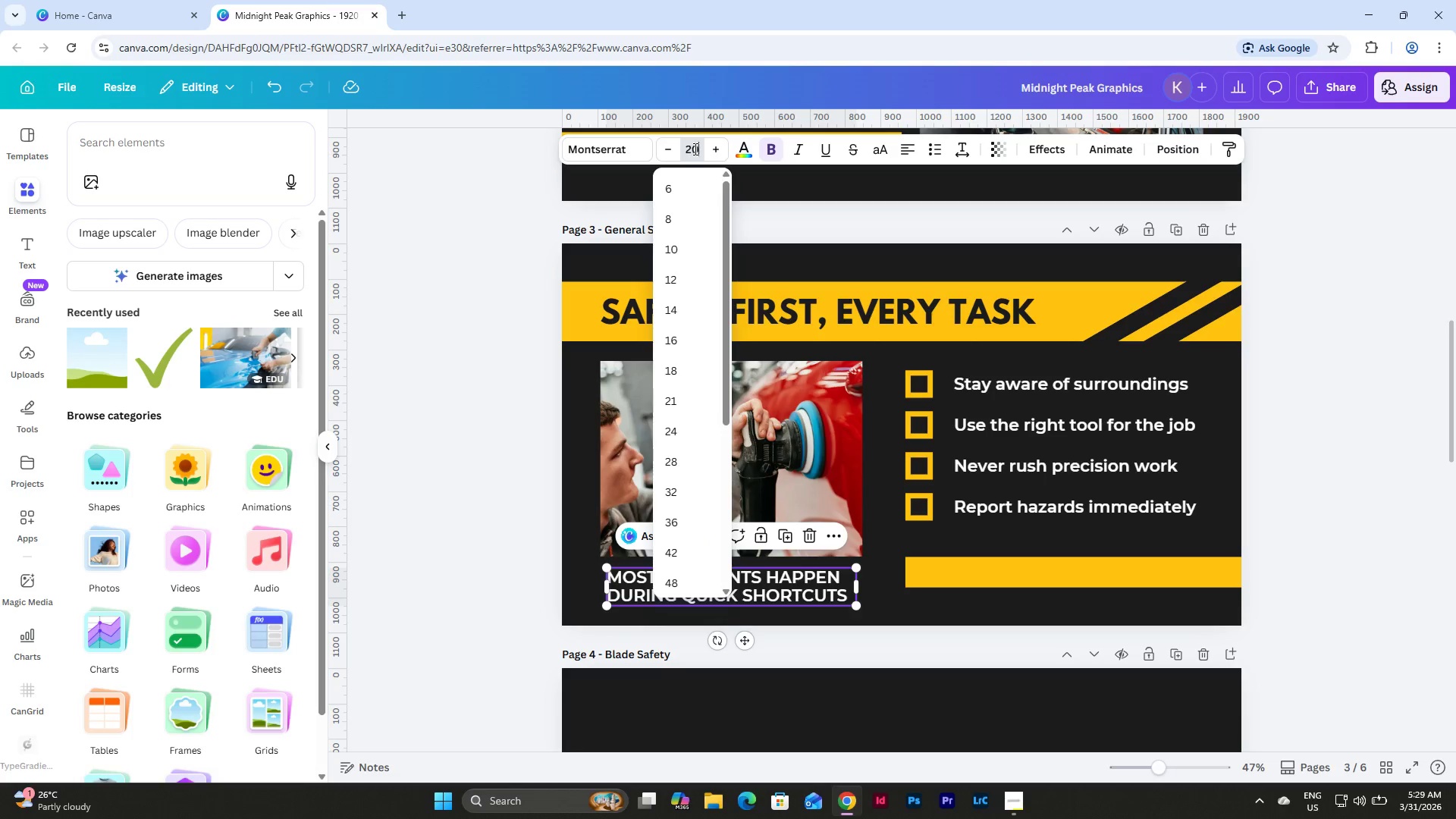 
key(Numpad0)
 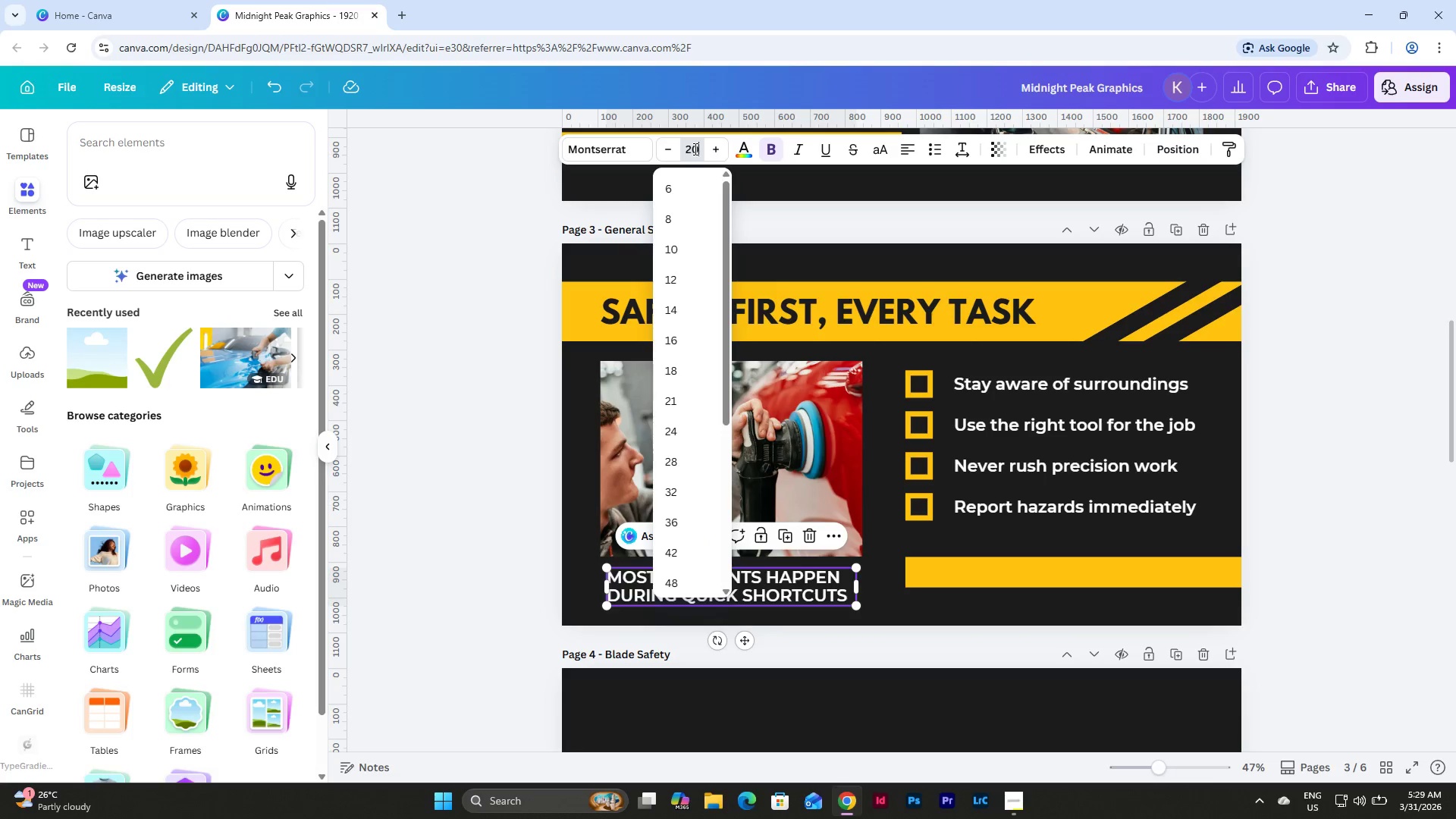 
key(NumpadEnter)
 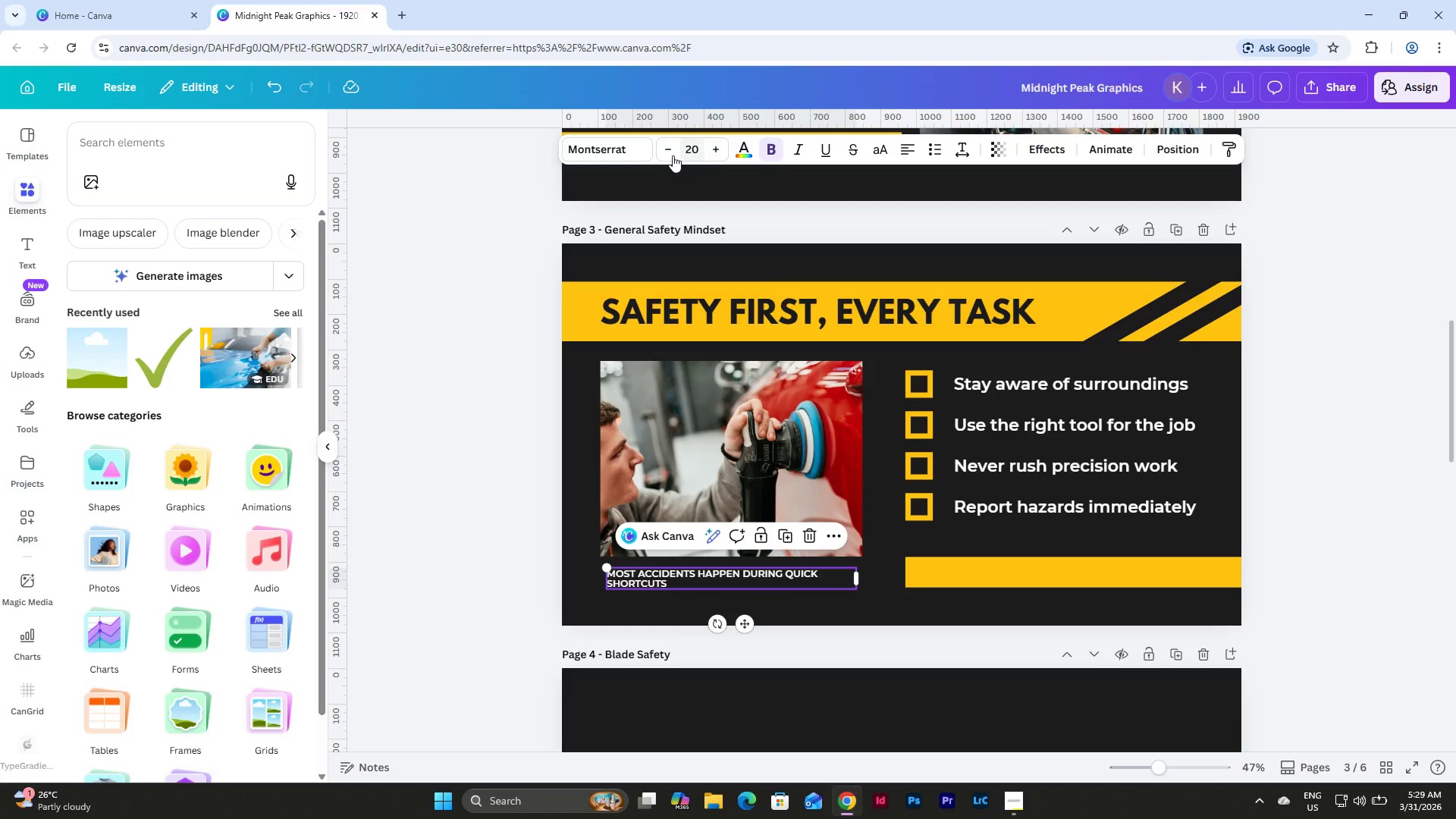 
left_click([686, 152])
 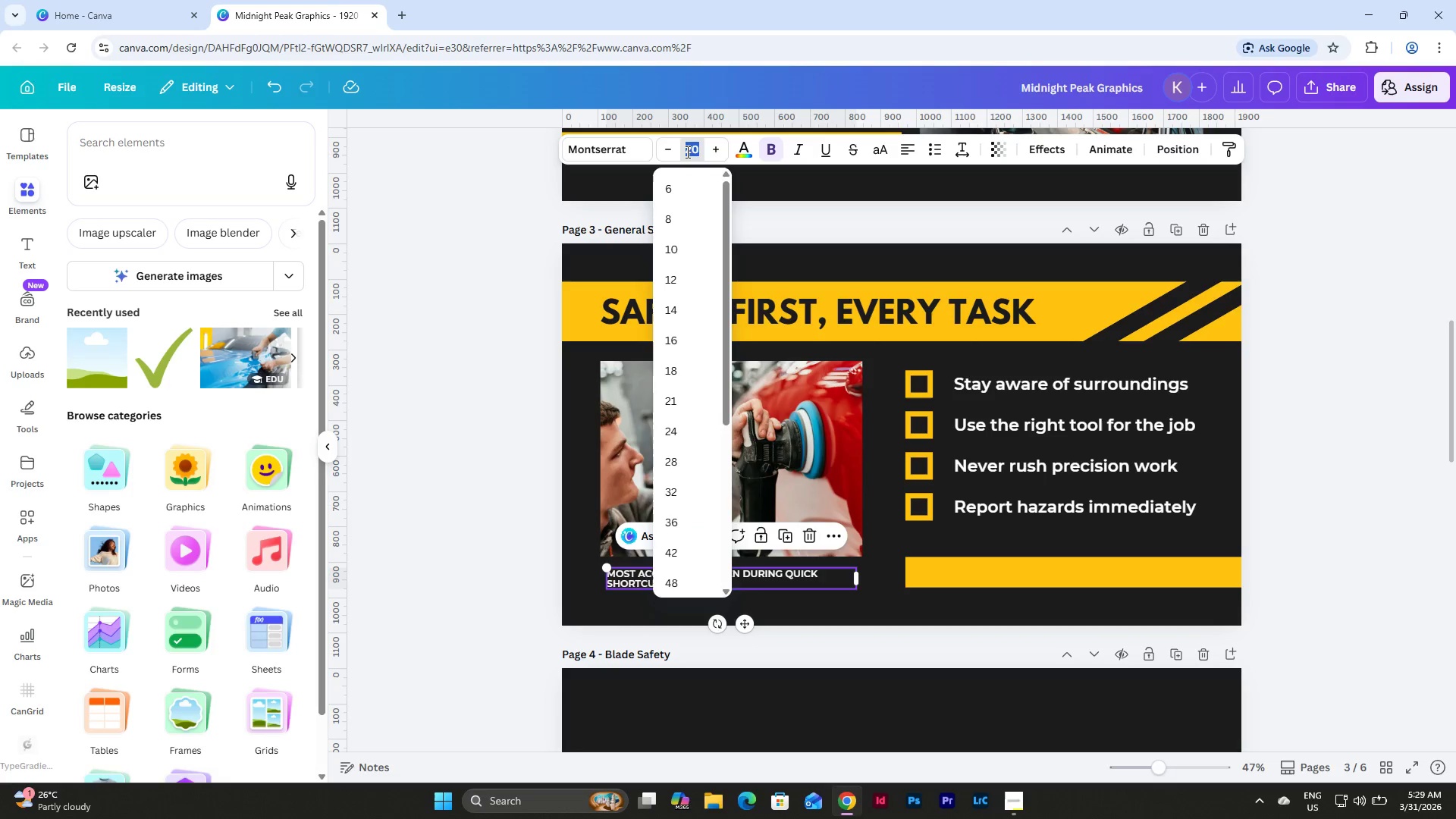 
key(Numpad2)
 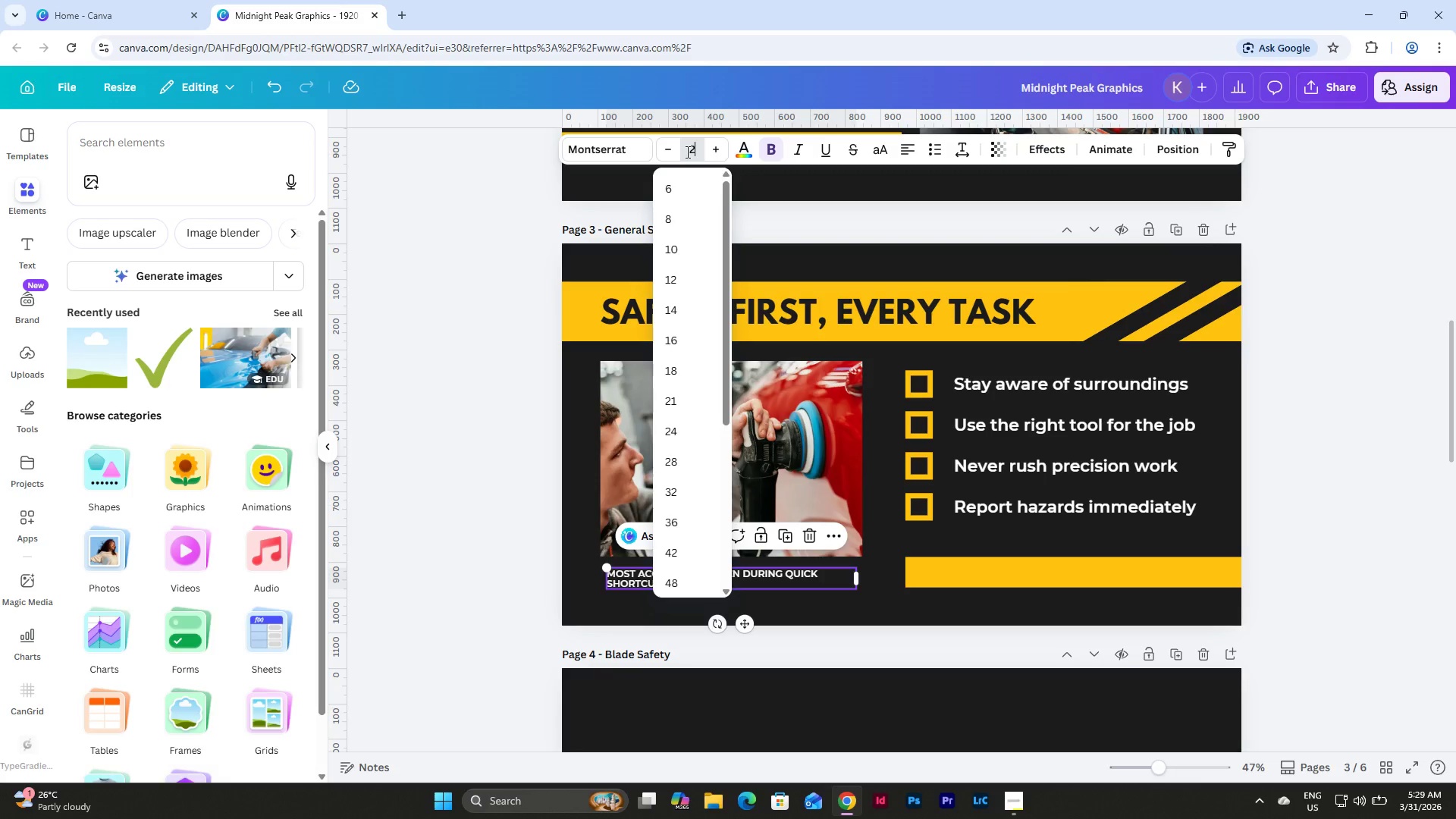 
key(Numpad5)
 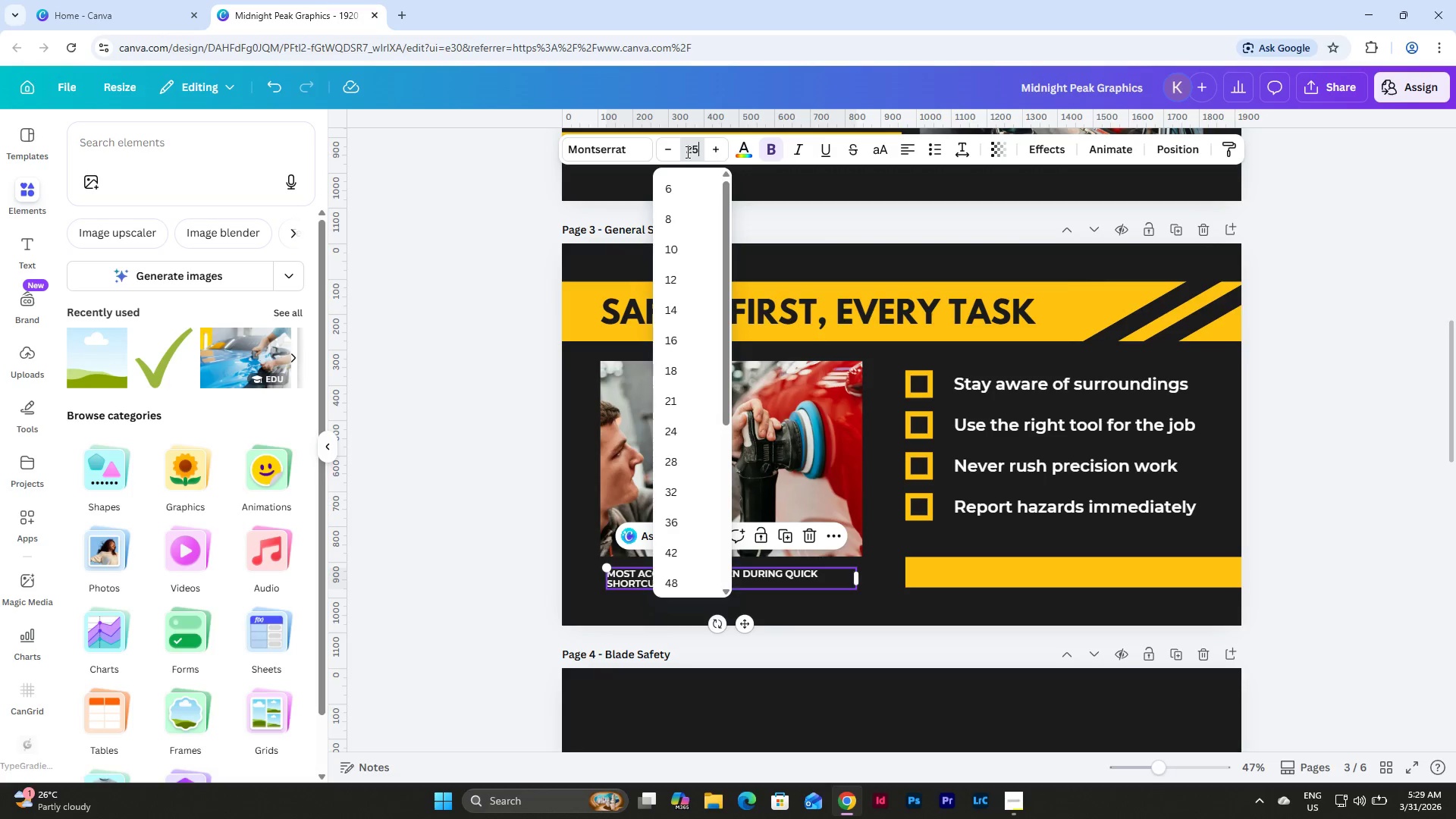 
key(NumpadEnter)
 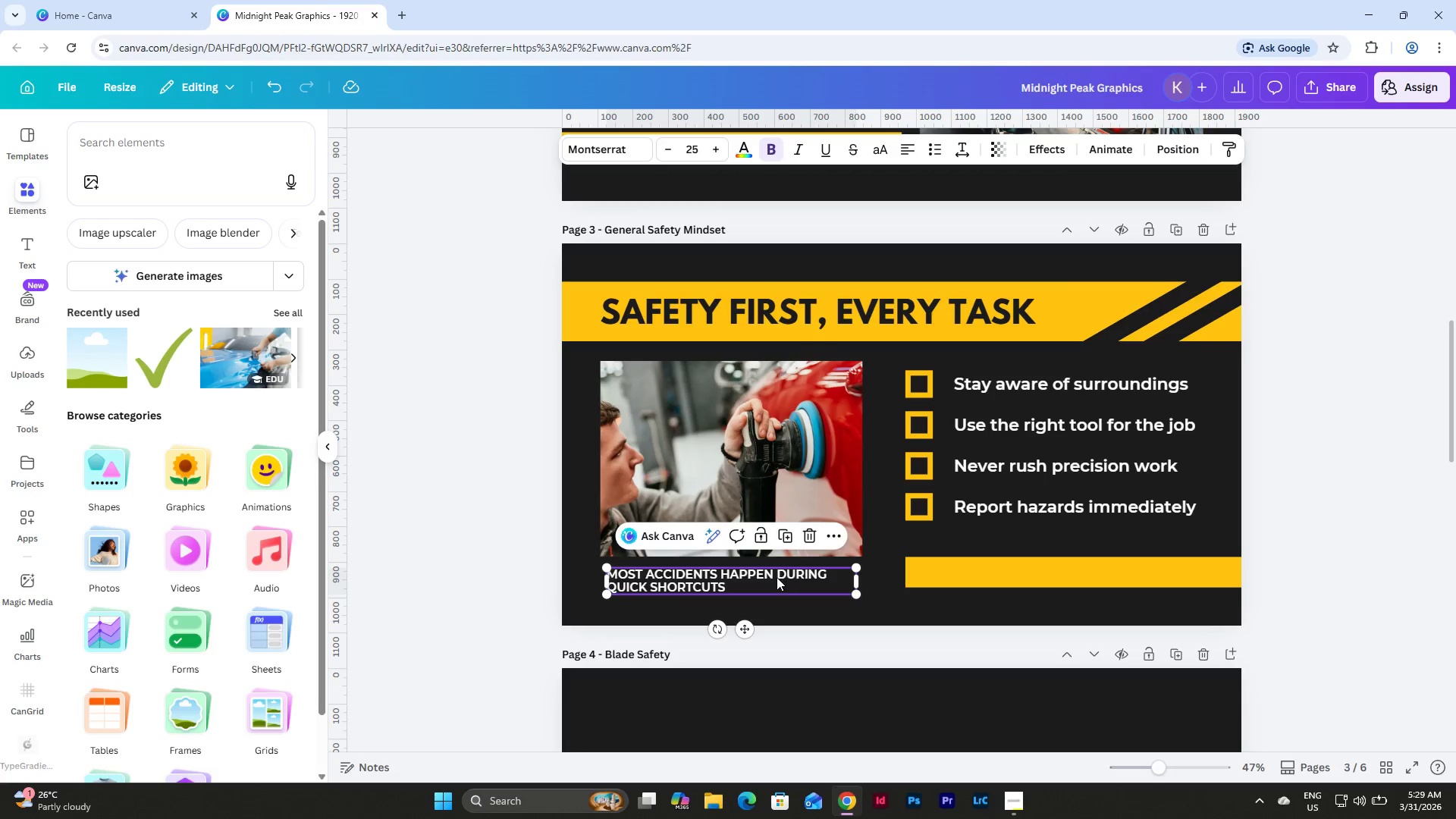 
left_click([905, 150])
 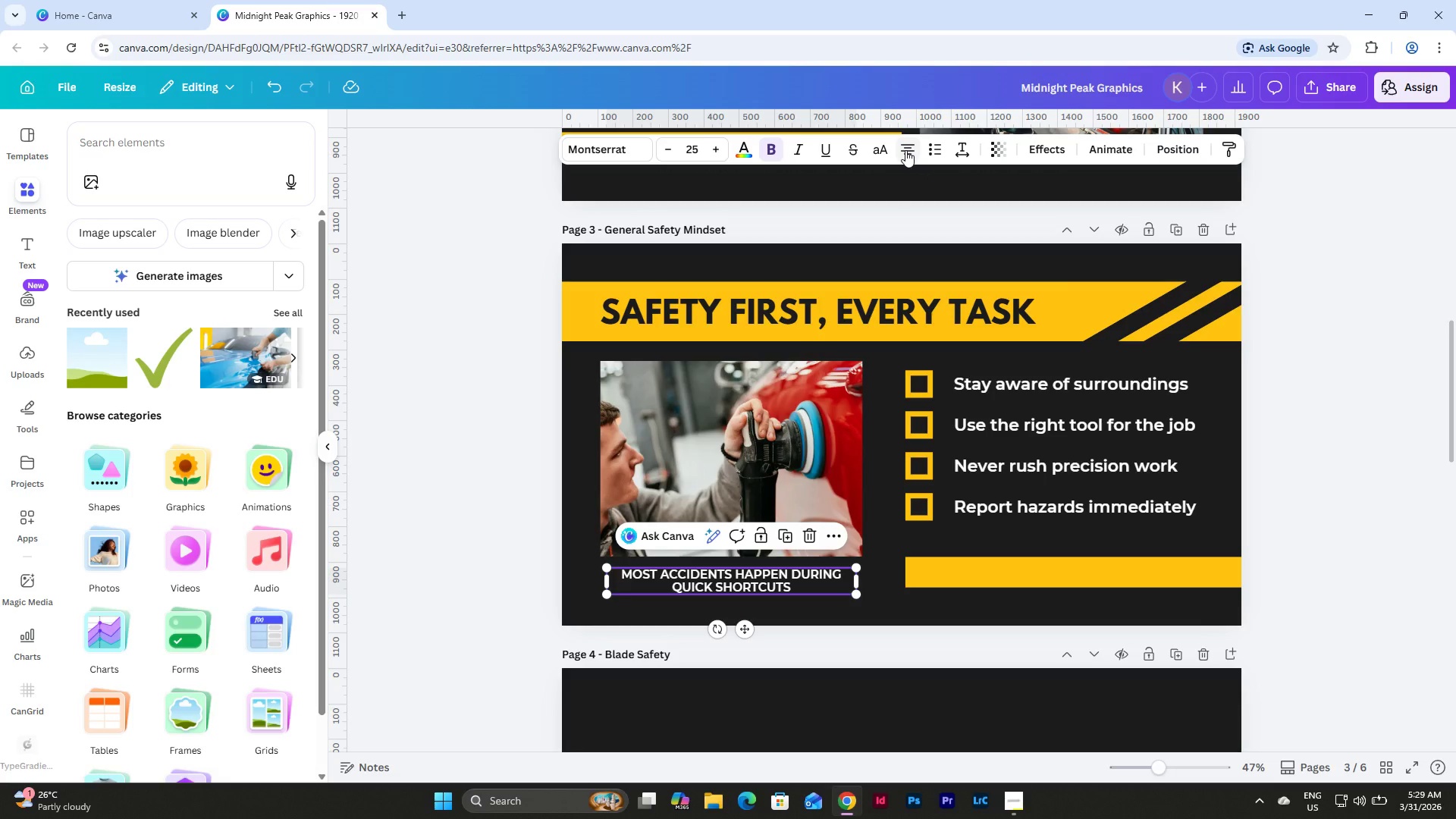 
left_click([905, 150])
 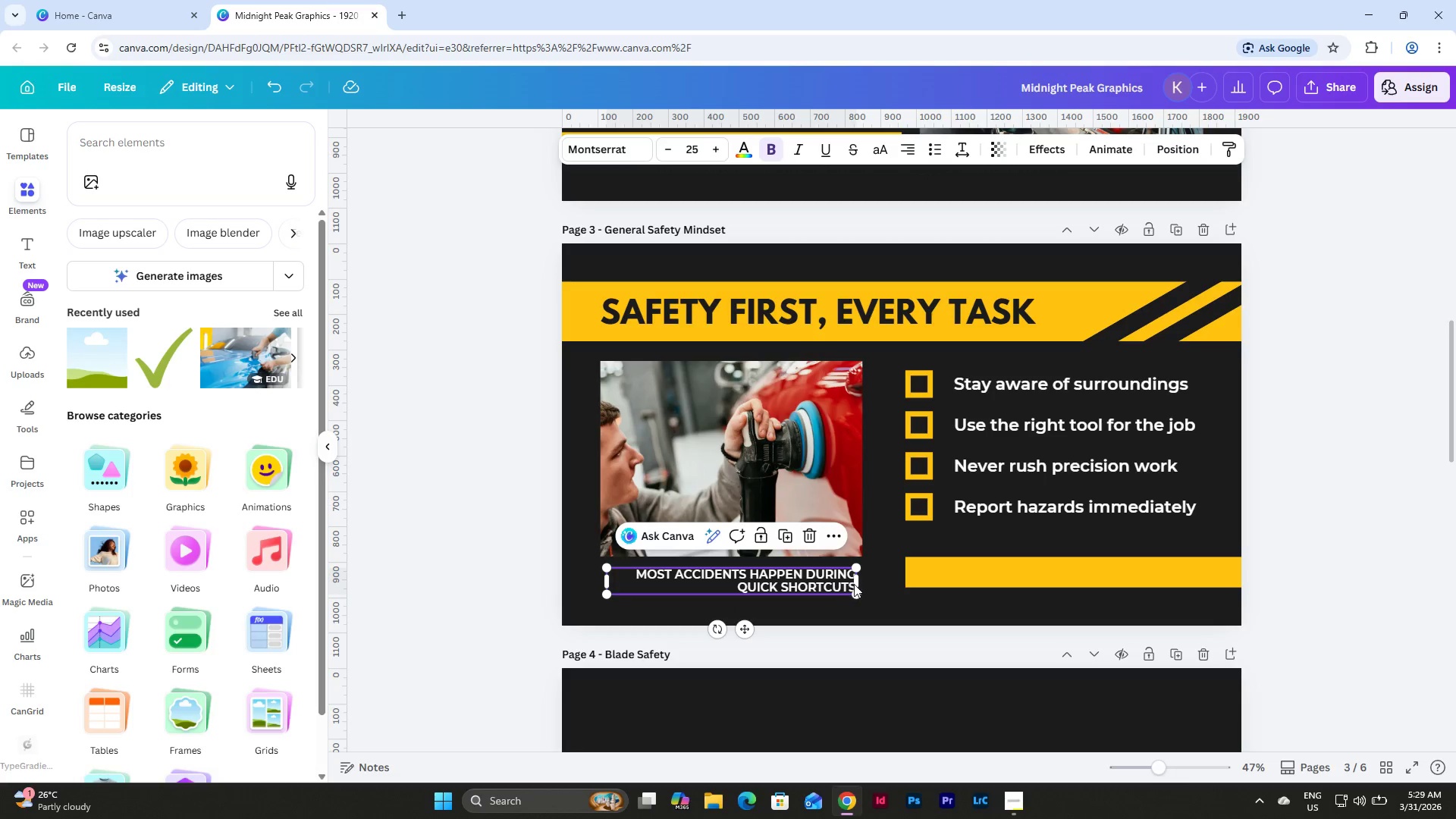 
left_click_drag(start_coordinate=[859, 584], to_coordinate=[866, 583])
 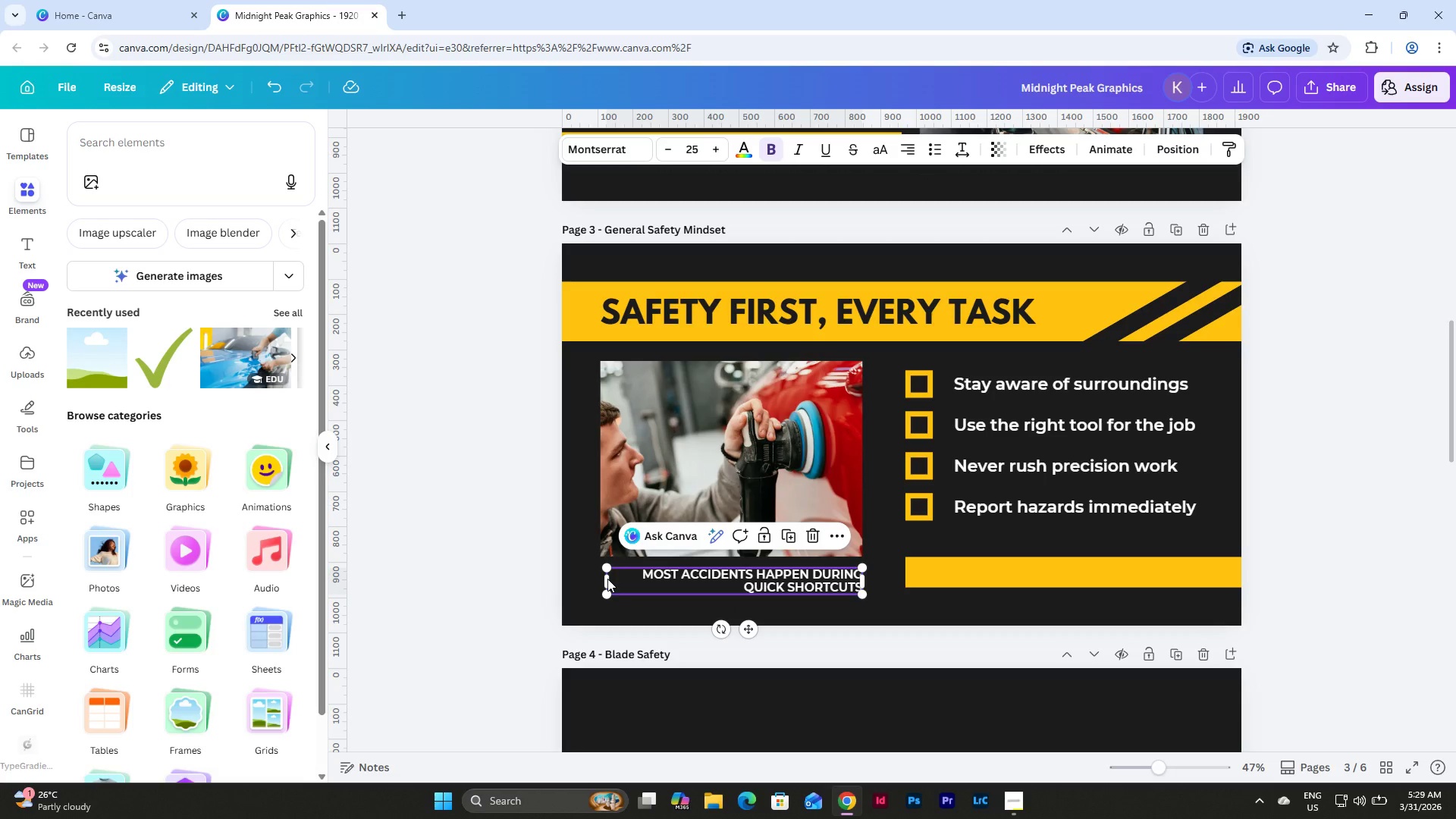 
left_click([607, 579])
 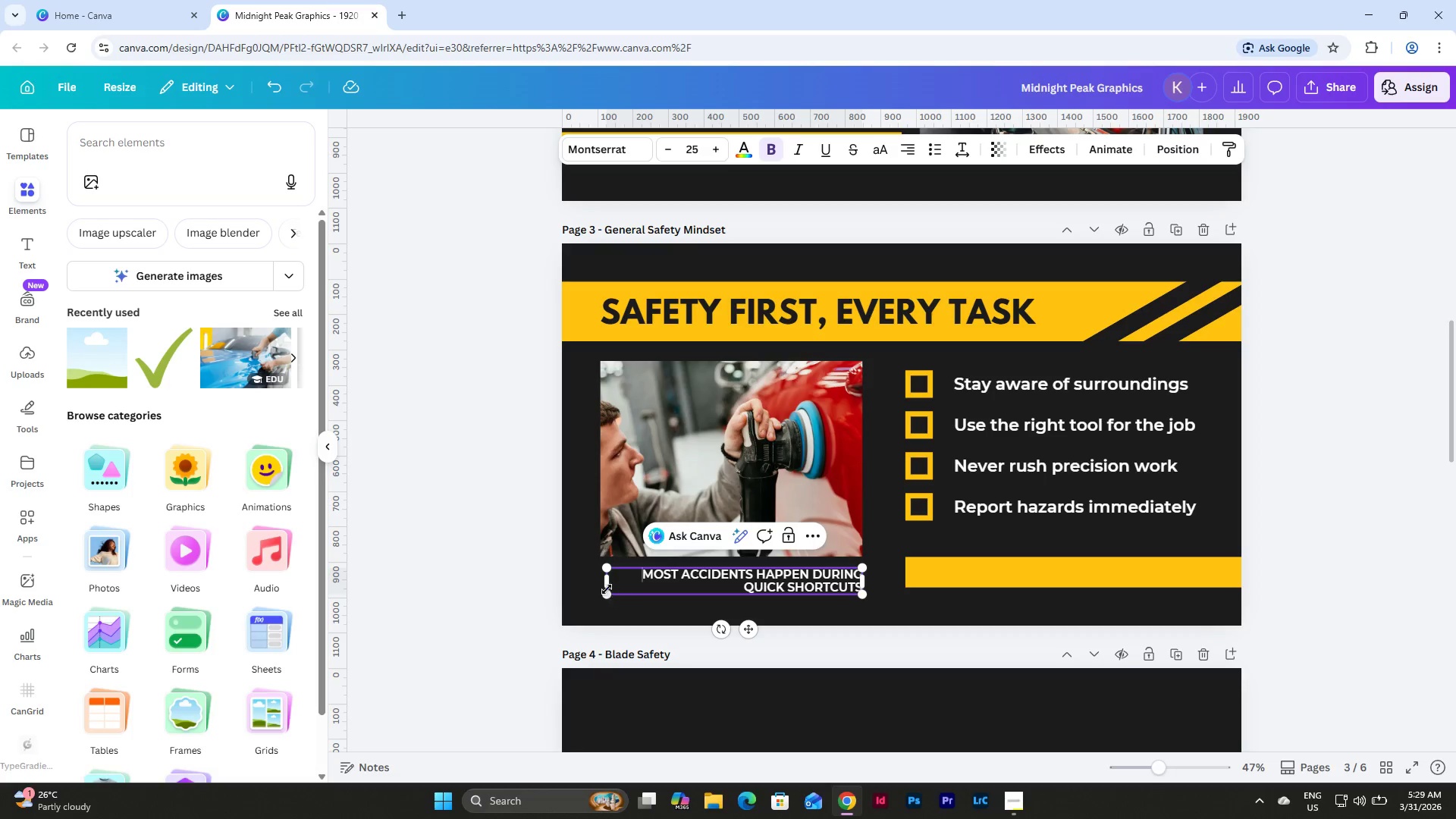 
left_click_drag(start_coordinate=[601, 586], to_coordinate=[625, 586])
 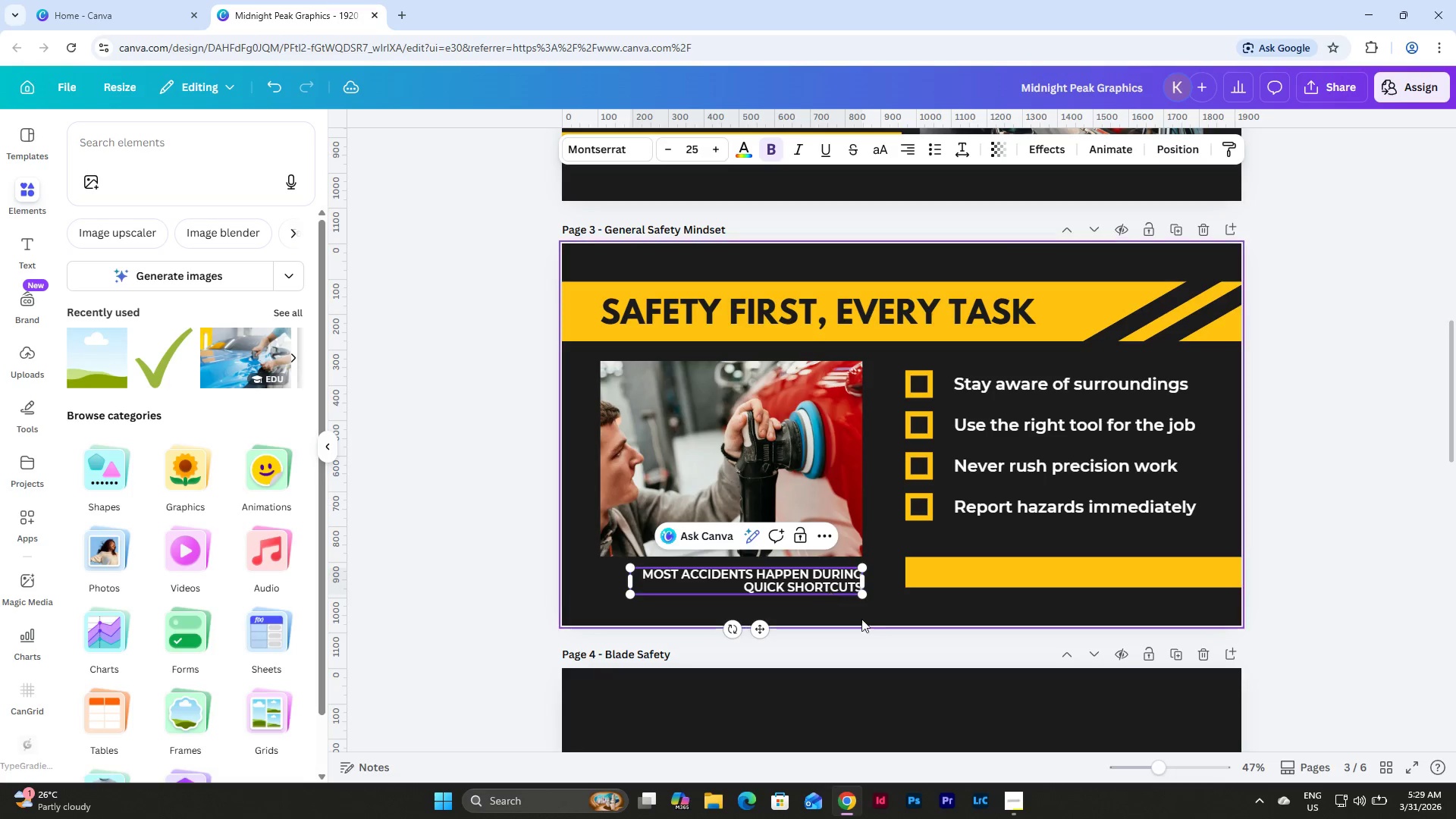 
left_click([878, 621])
 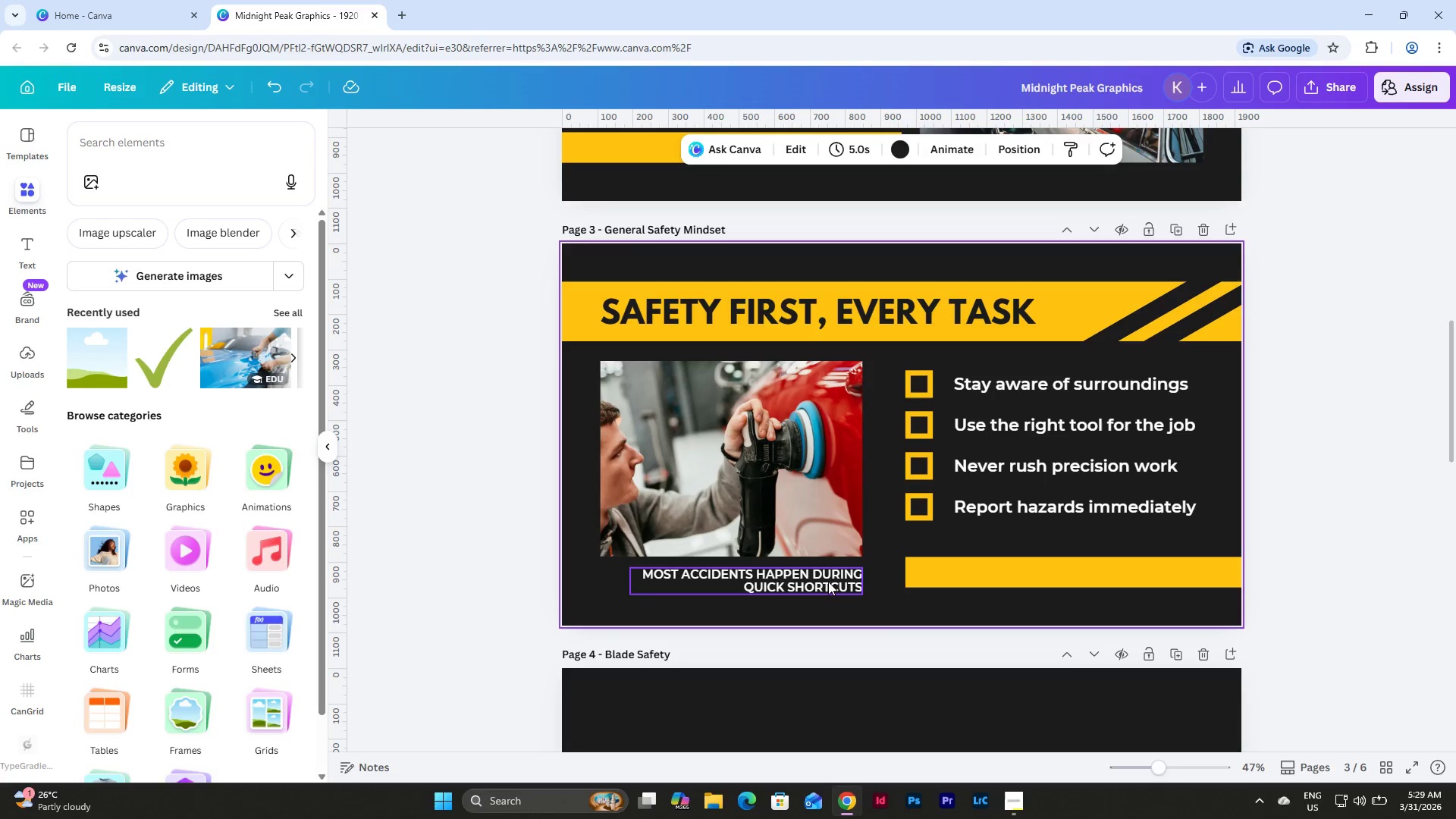 
left_click([825, 586])
 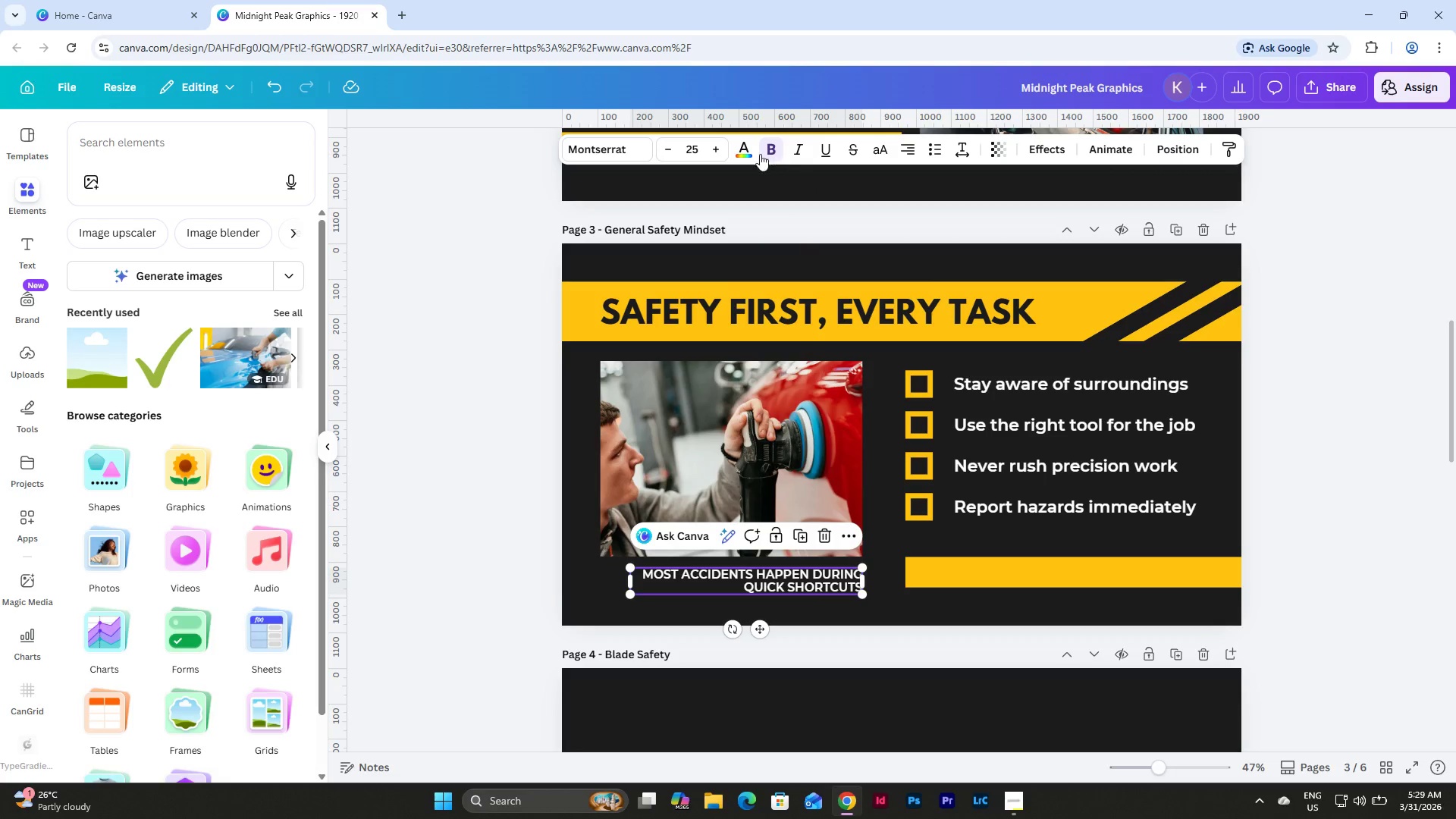 
left_click([752, 153])
 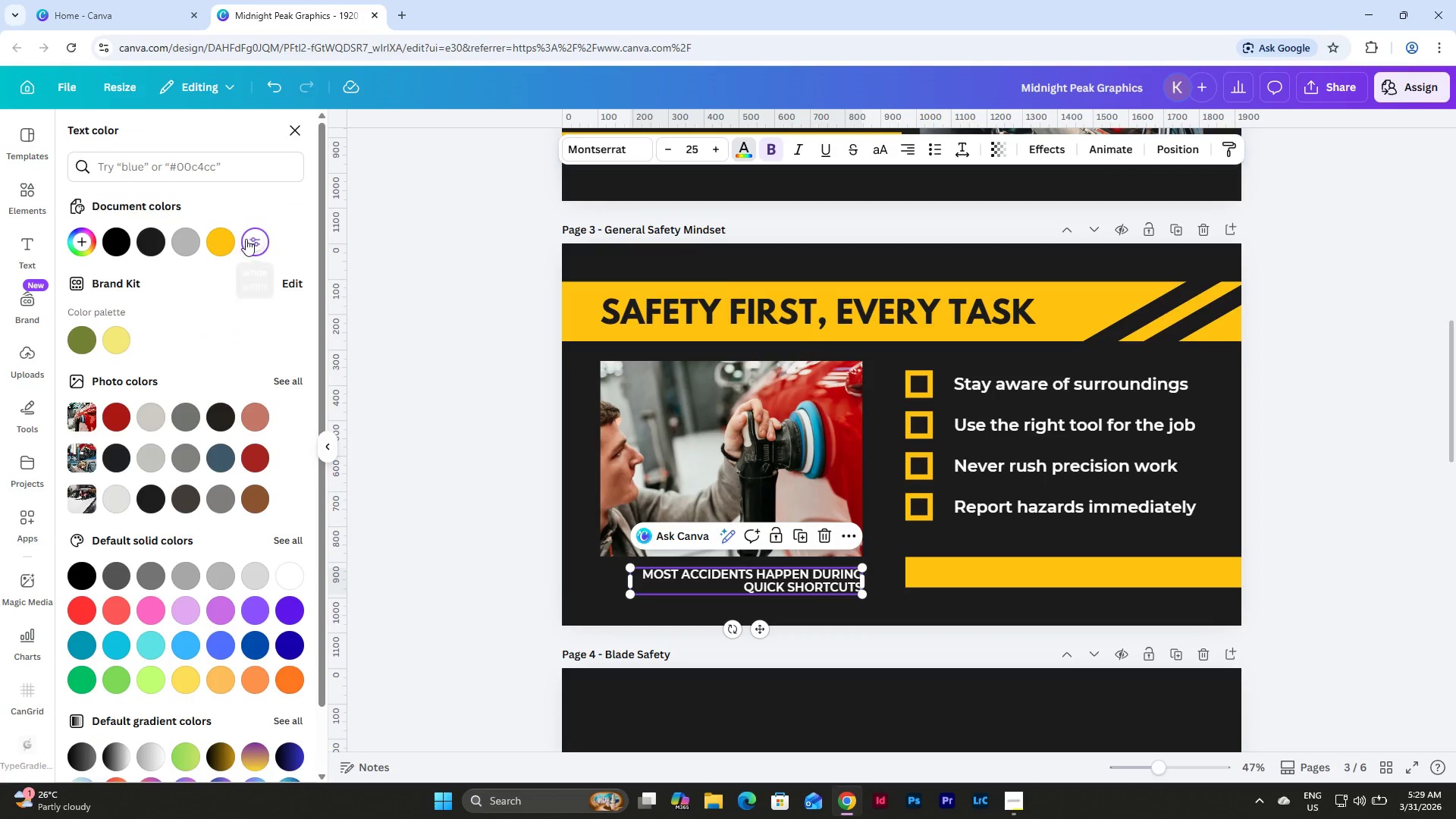 
left_click([230, 241])
 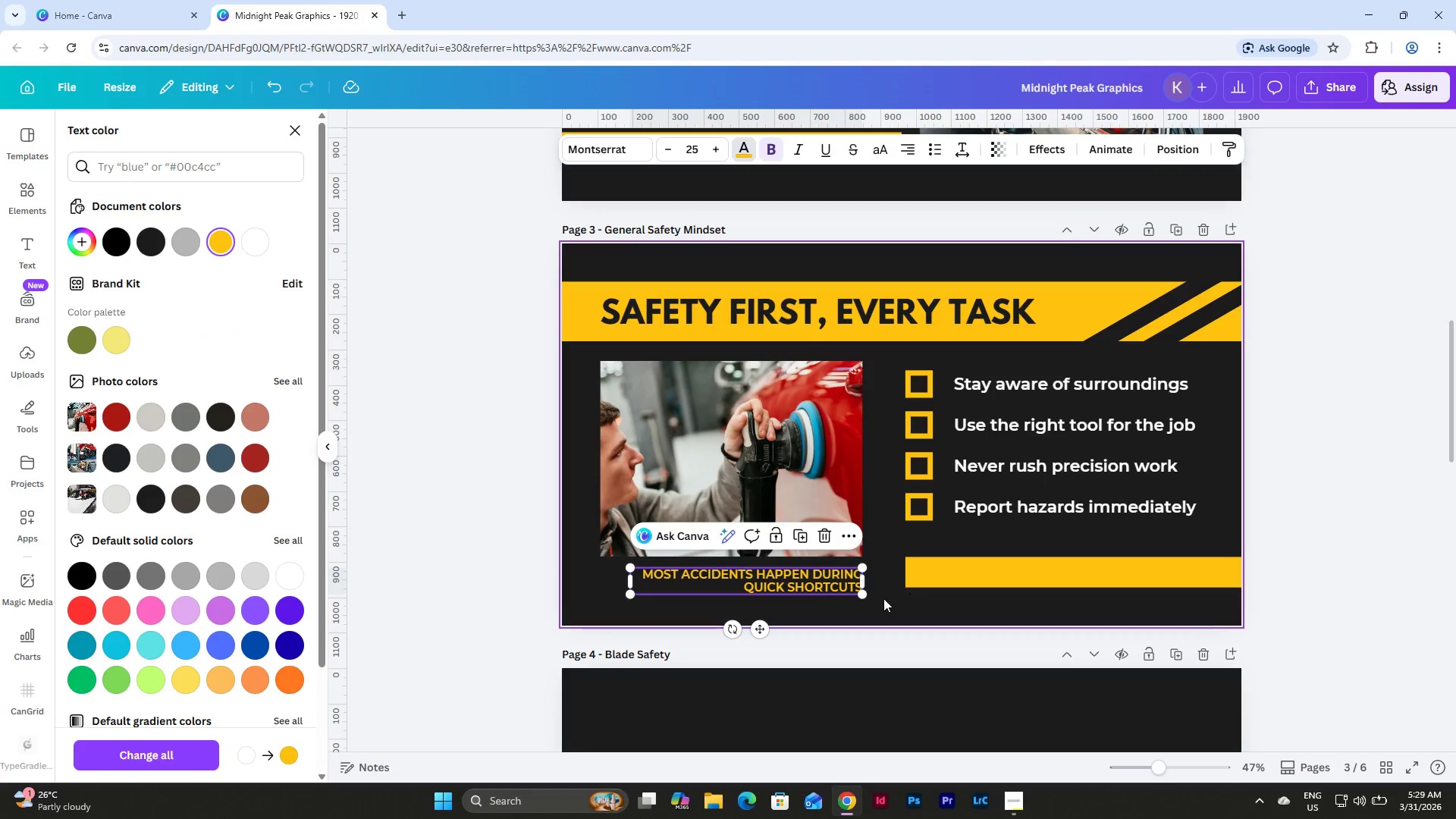 
left_click([871, 599])
 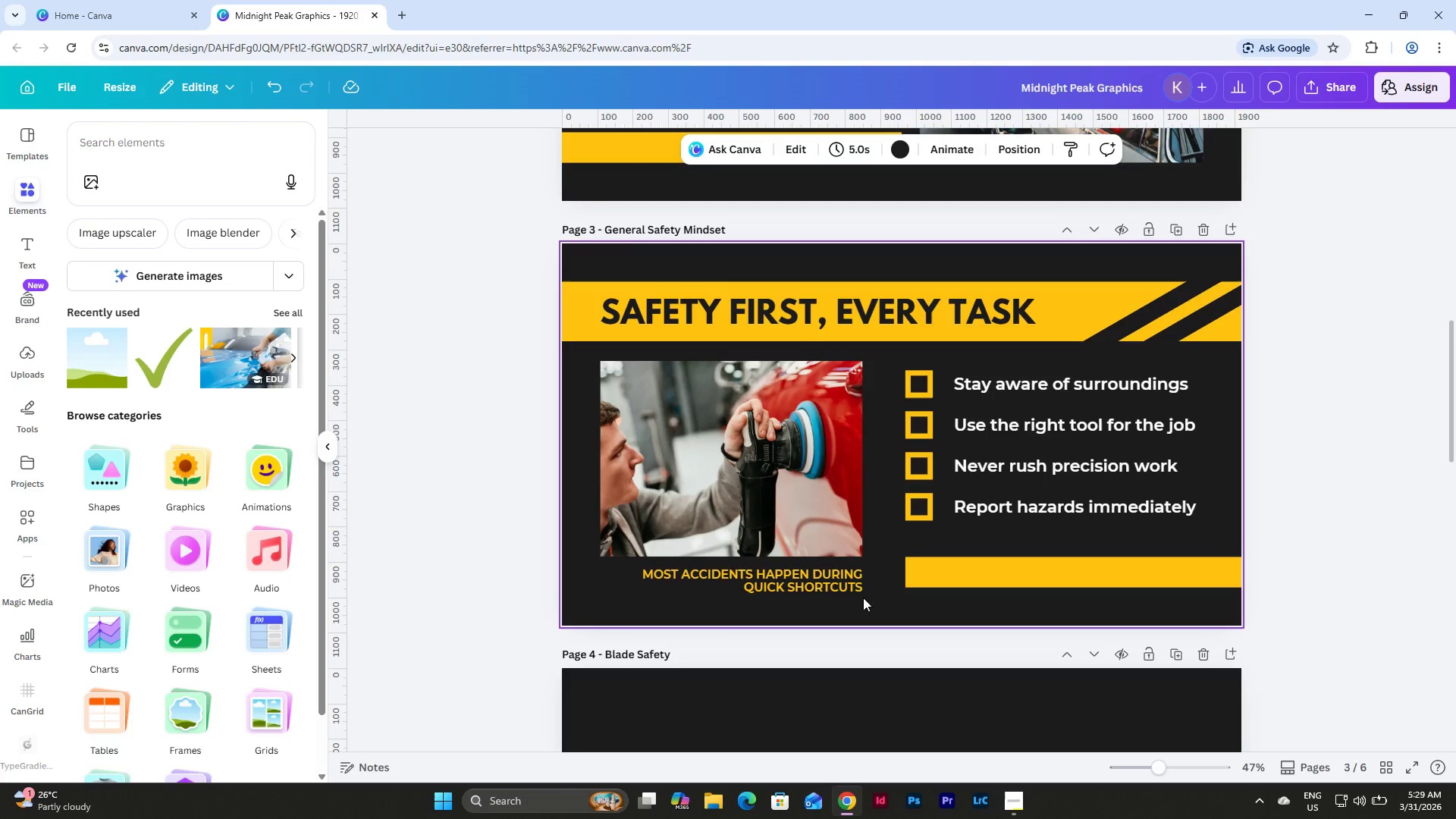 
left_click_drag(start_coordinate=[821, 583], to_coordinate=[789, 576])
 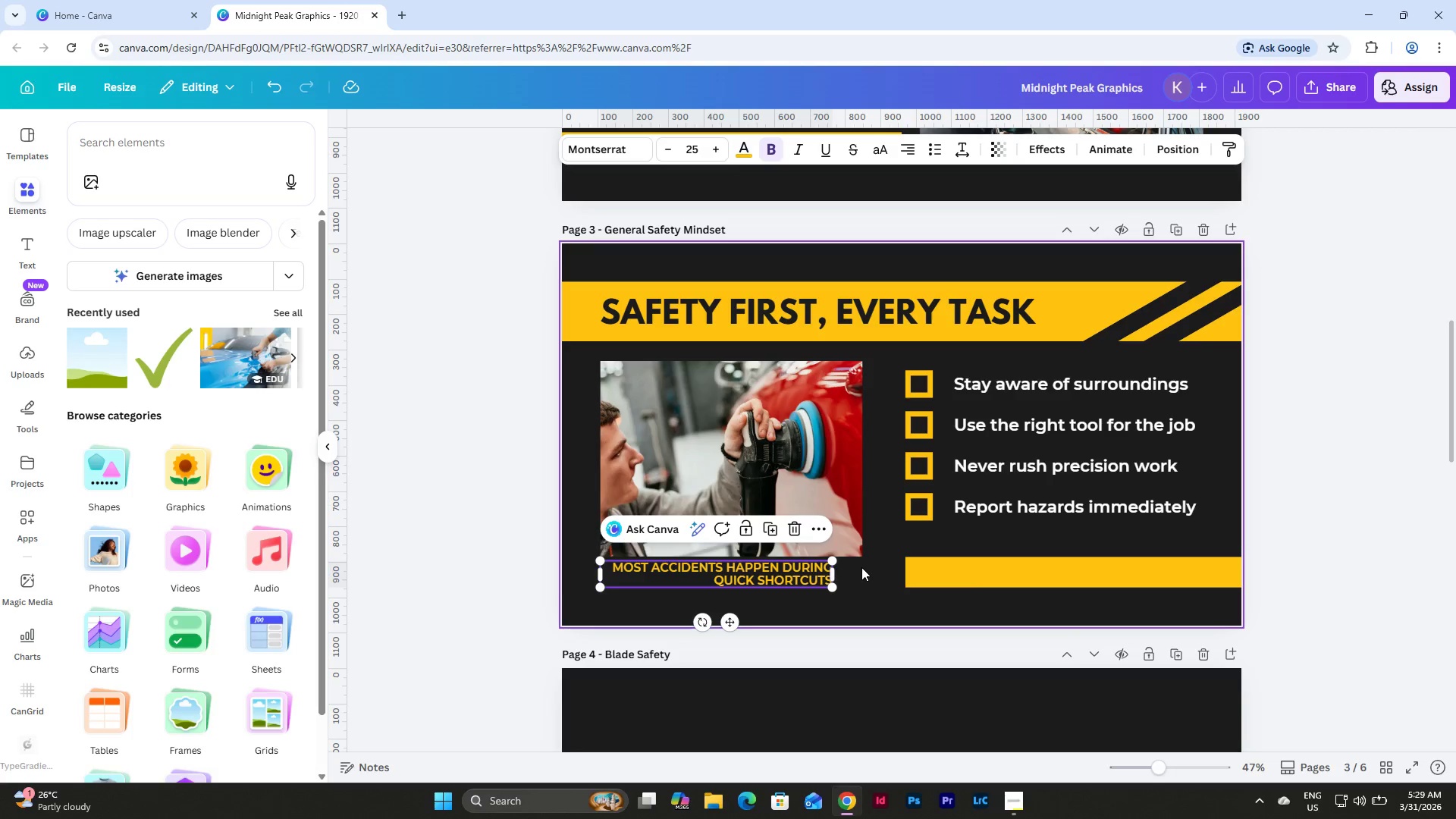 
left_click([861, 567])
 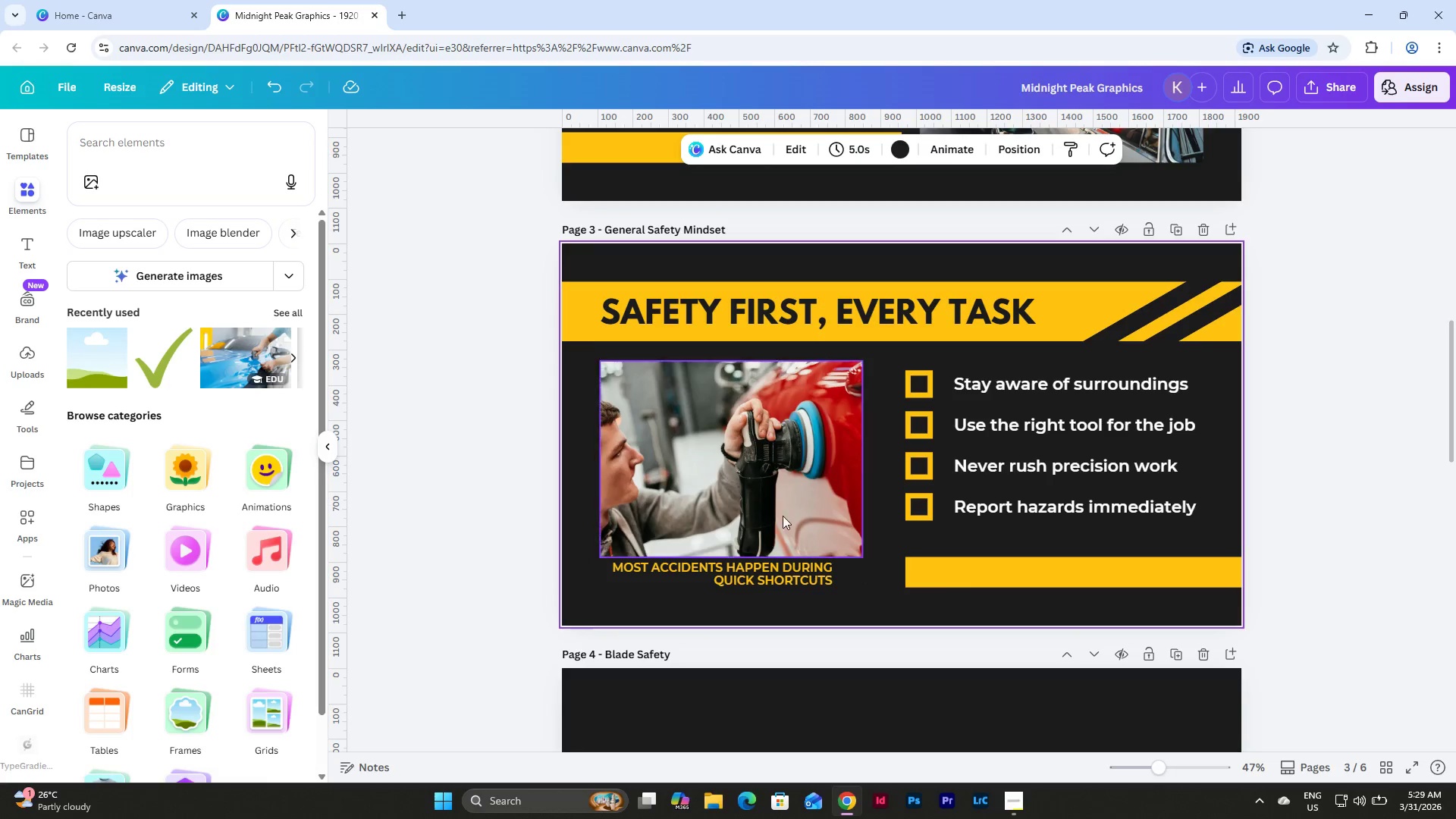 
left_click([777, 491])
 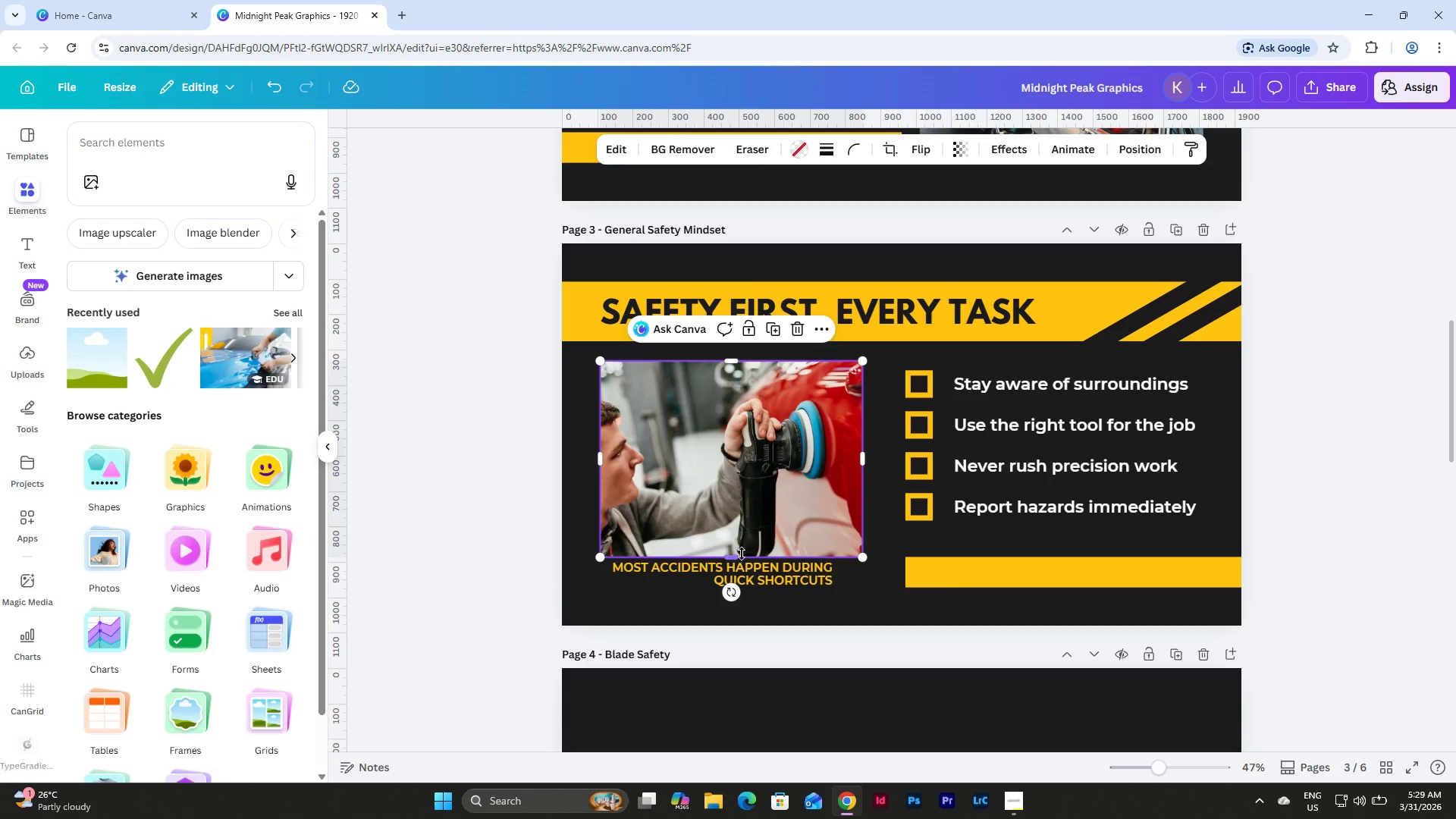 
left_click_drag(start_coordinate=[736, 554], to_coordinate=[739, 541])
 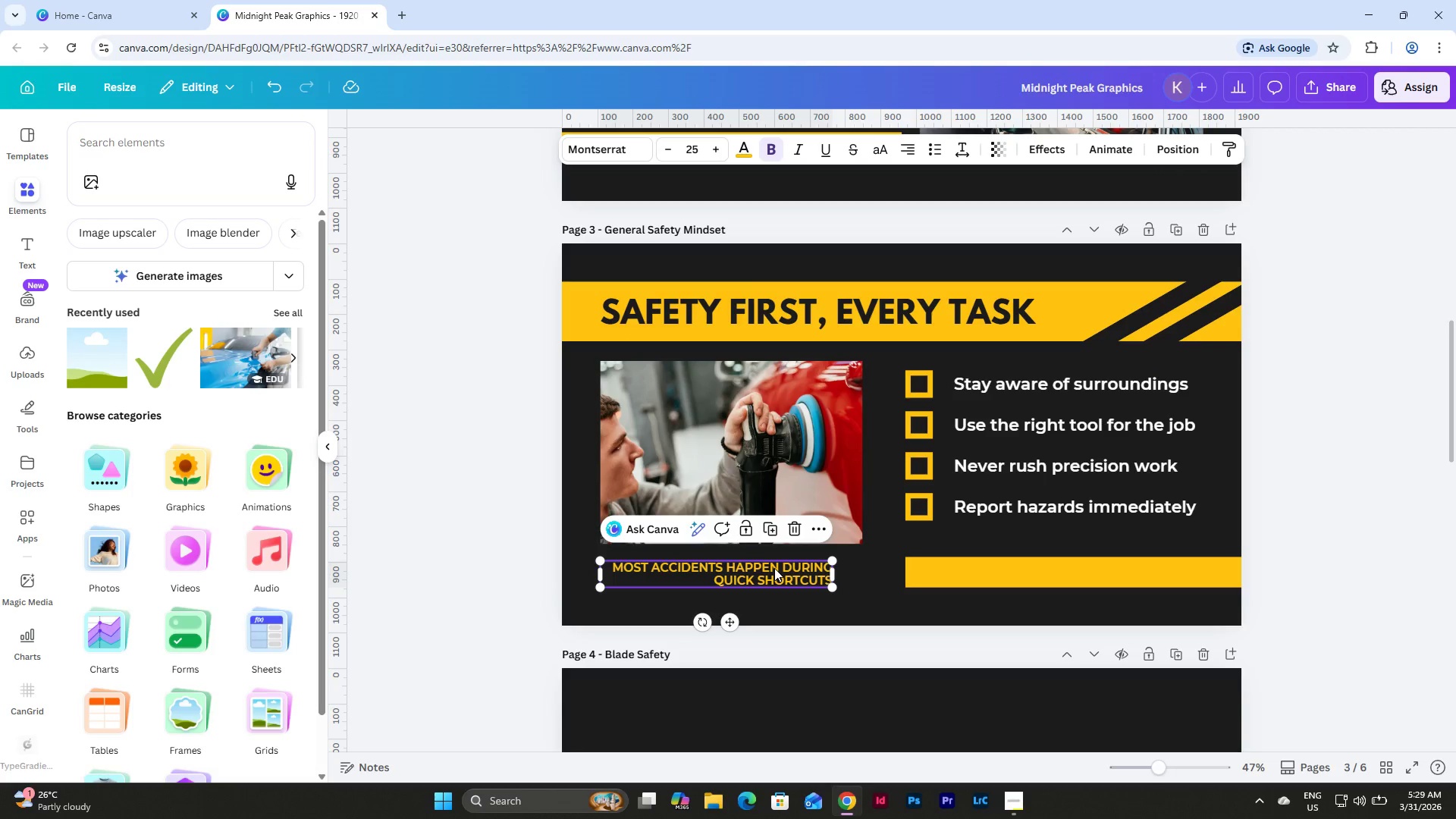 
left_click([151, 142])
 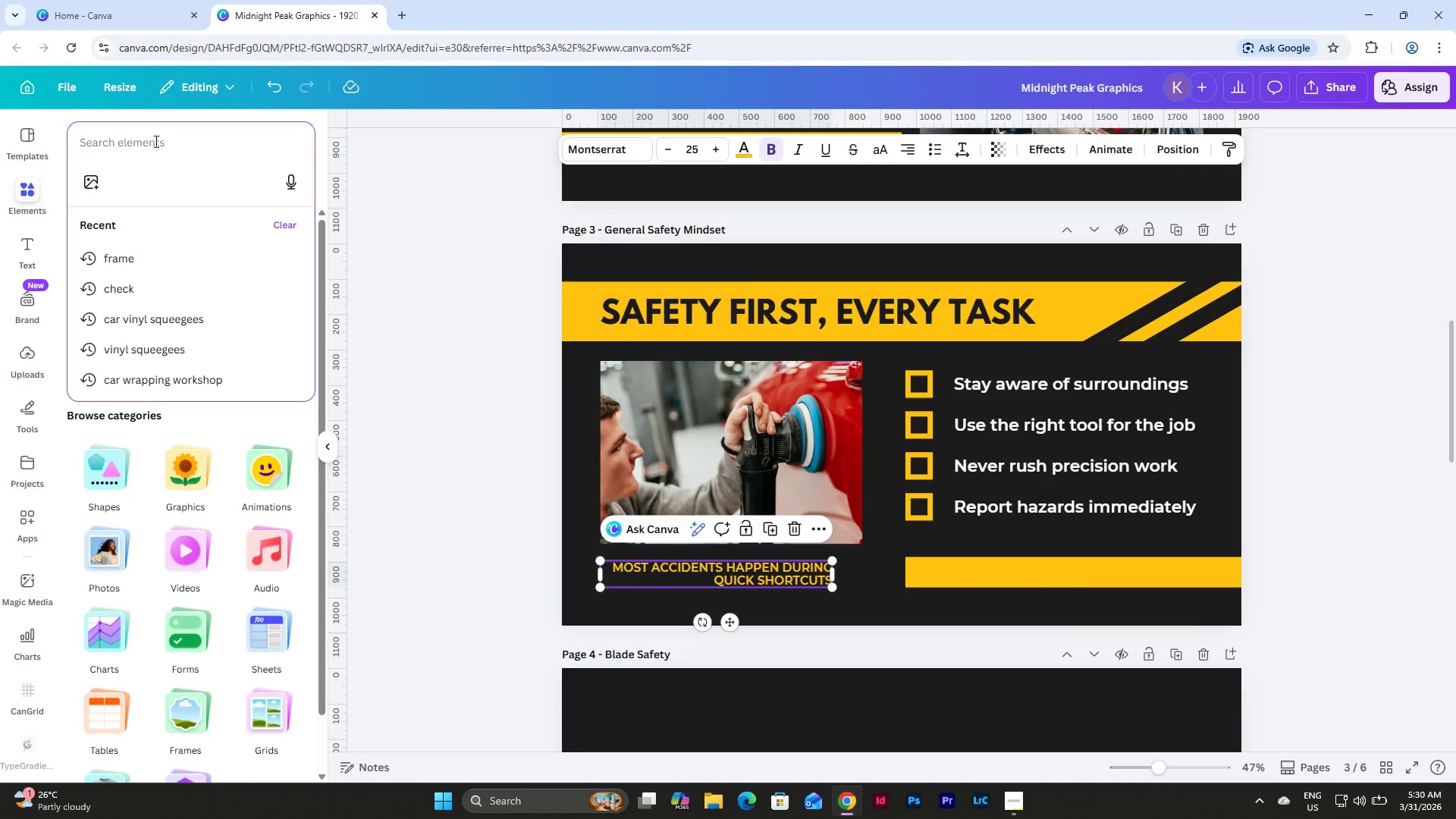 
type(hazard yellow)
 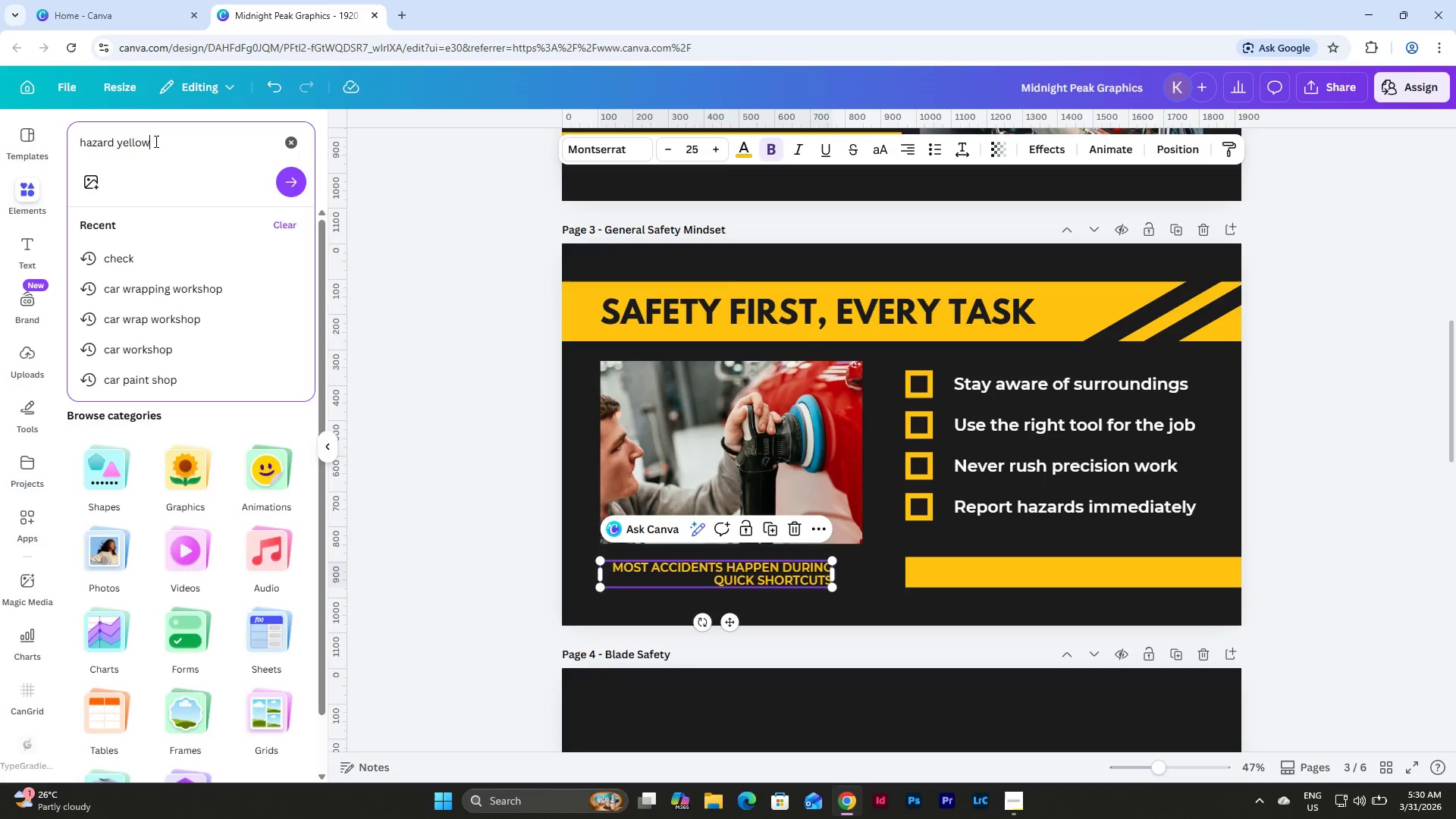 
key(Enter)
 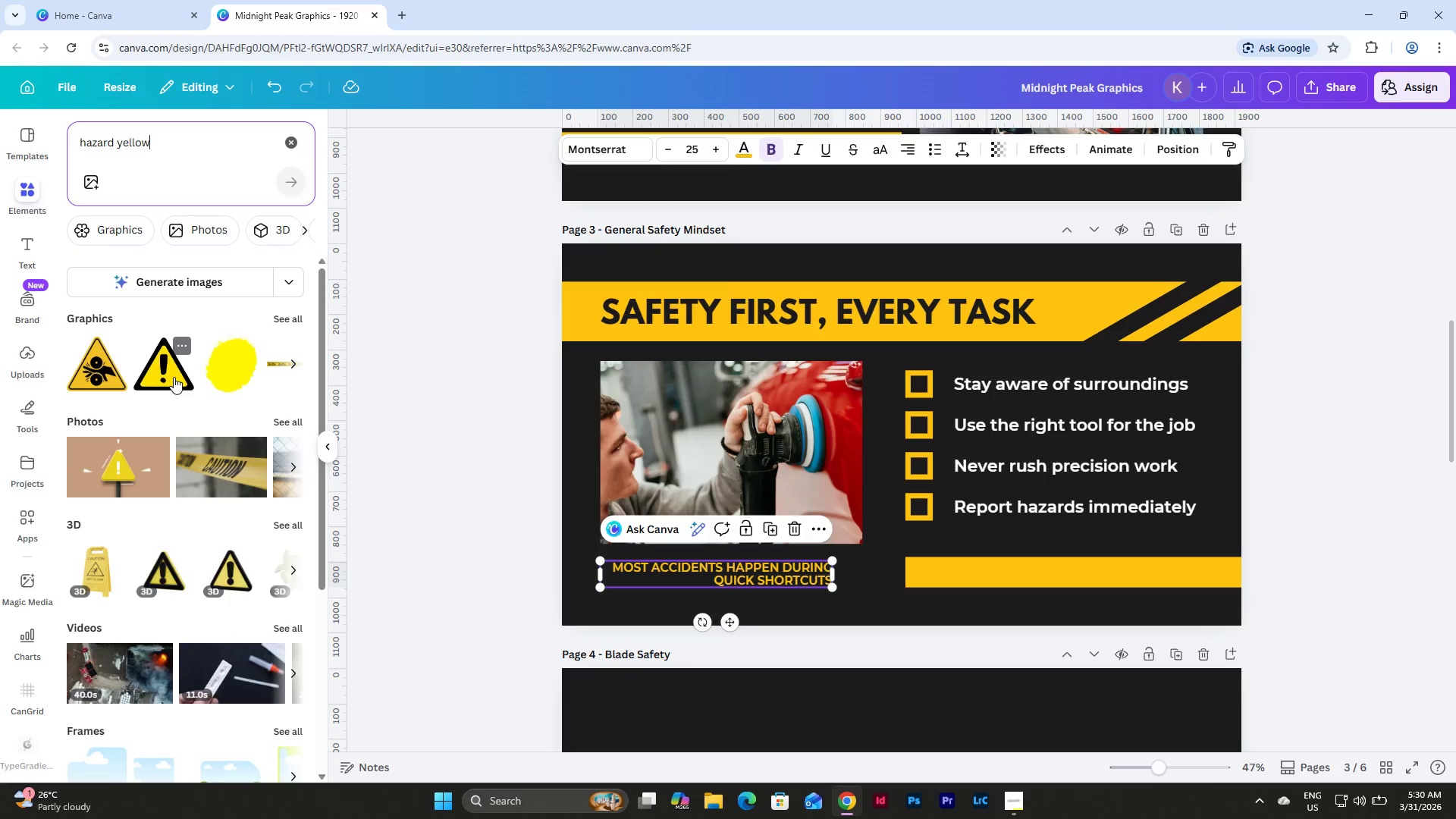 
left_click([289, 317])
 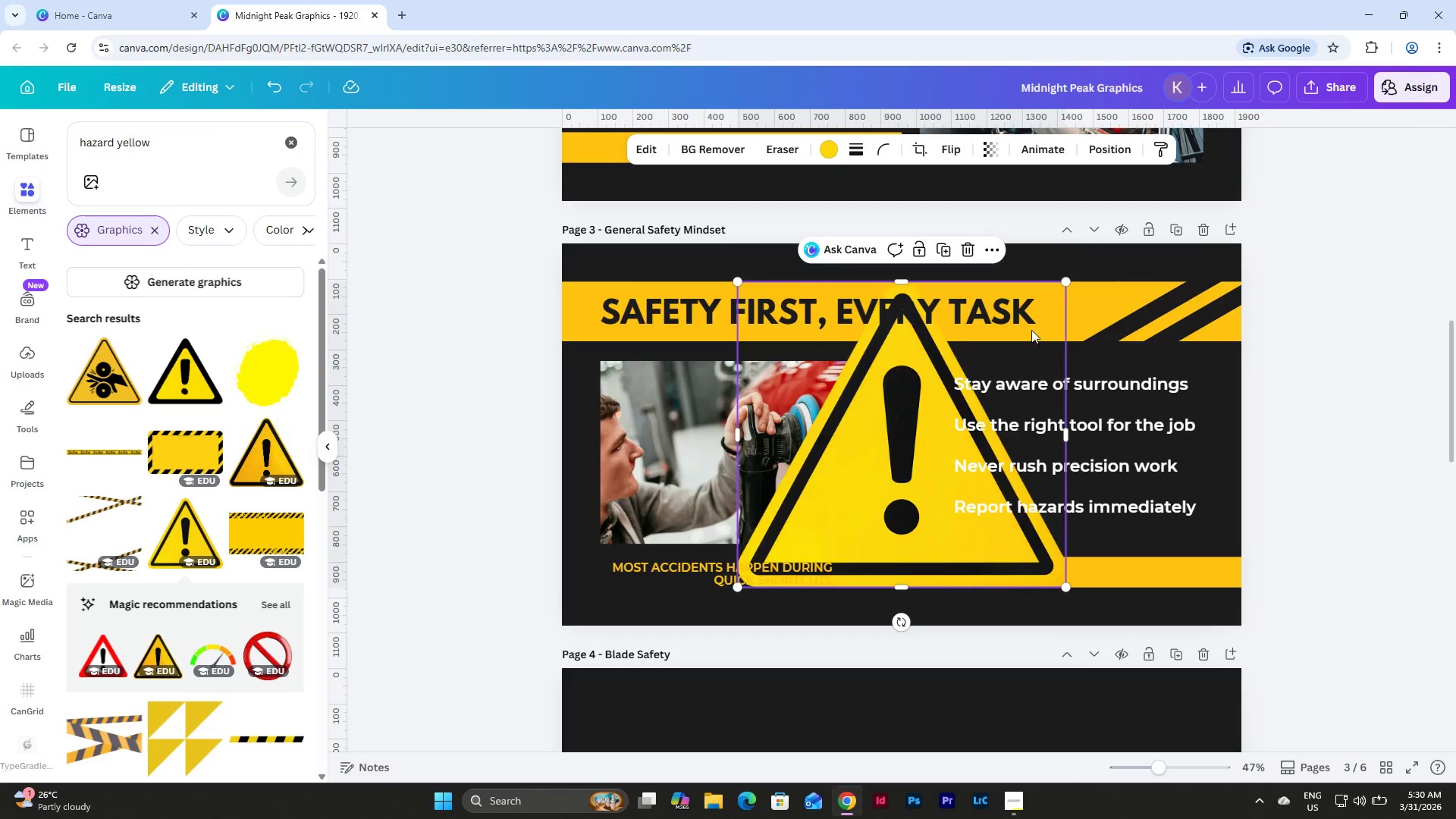 
left_click([794, 140])
 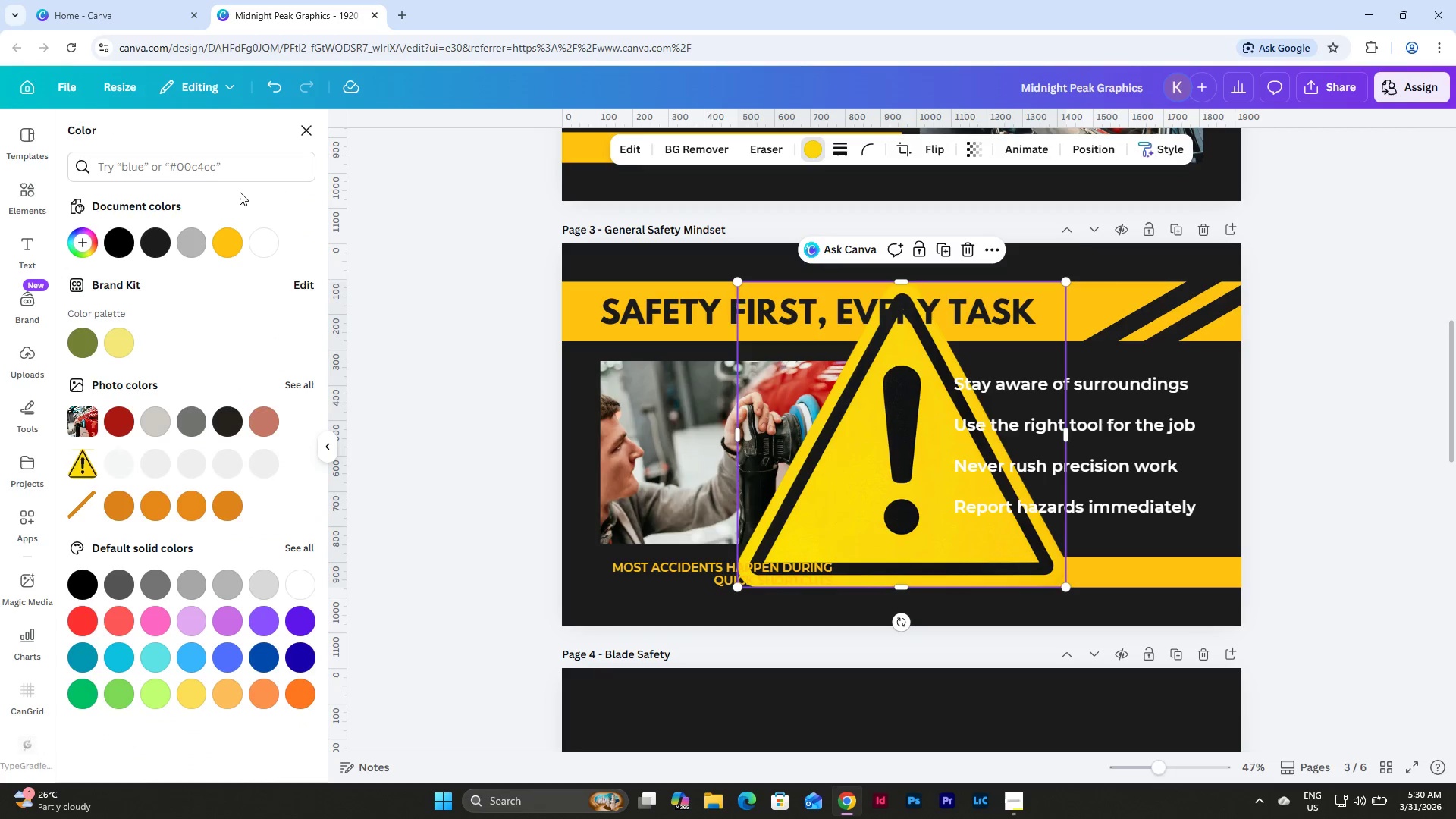 
left_click([232, 243])
 